 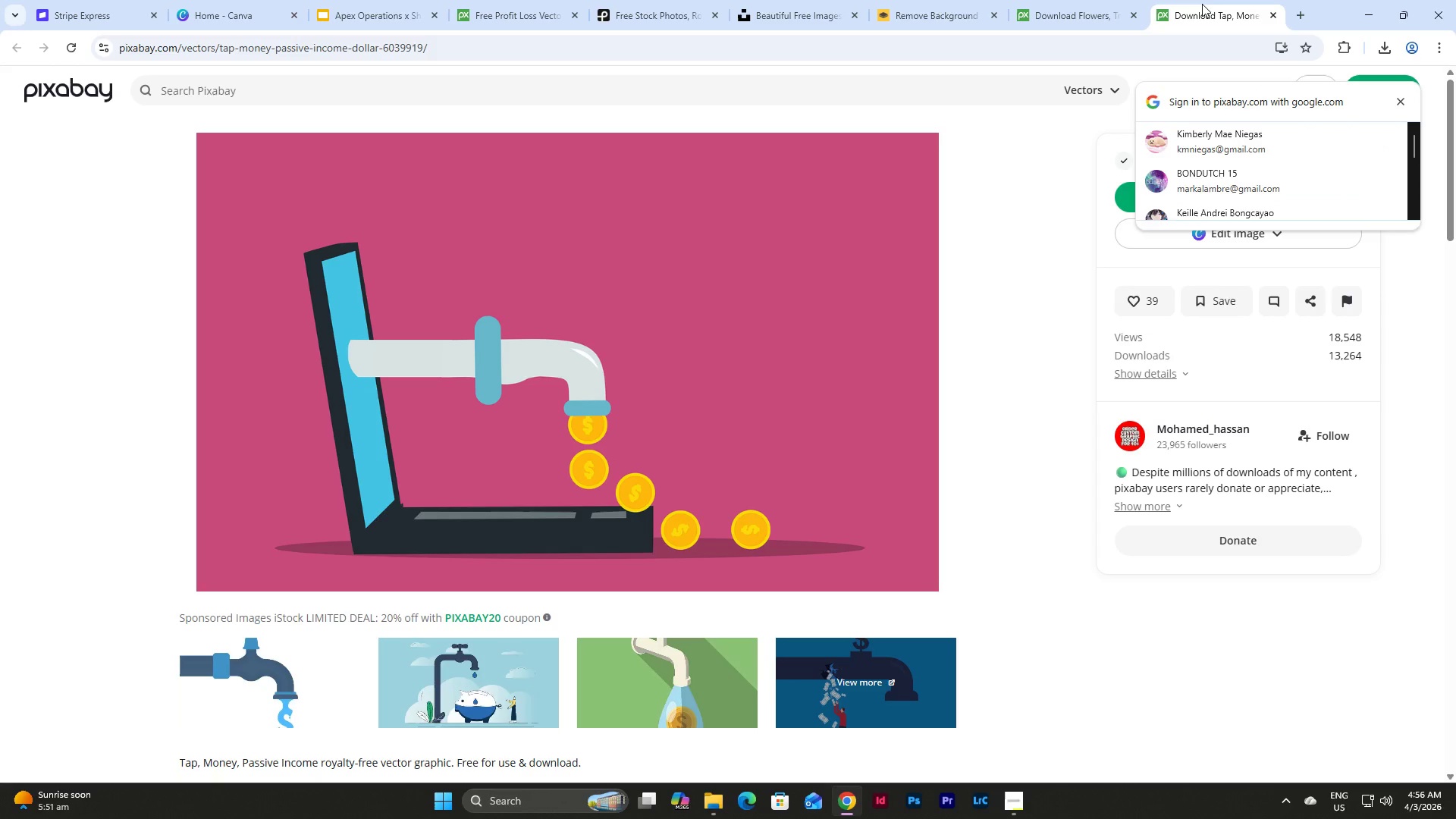 
double_click([959, 0])
 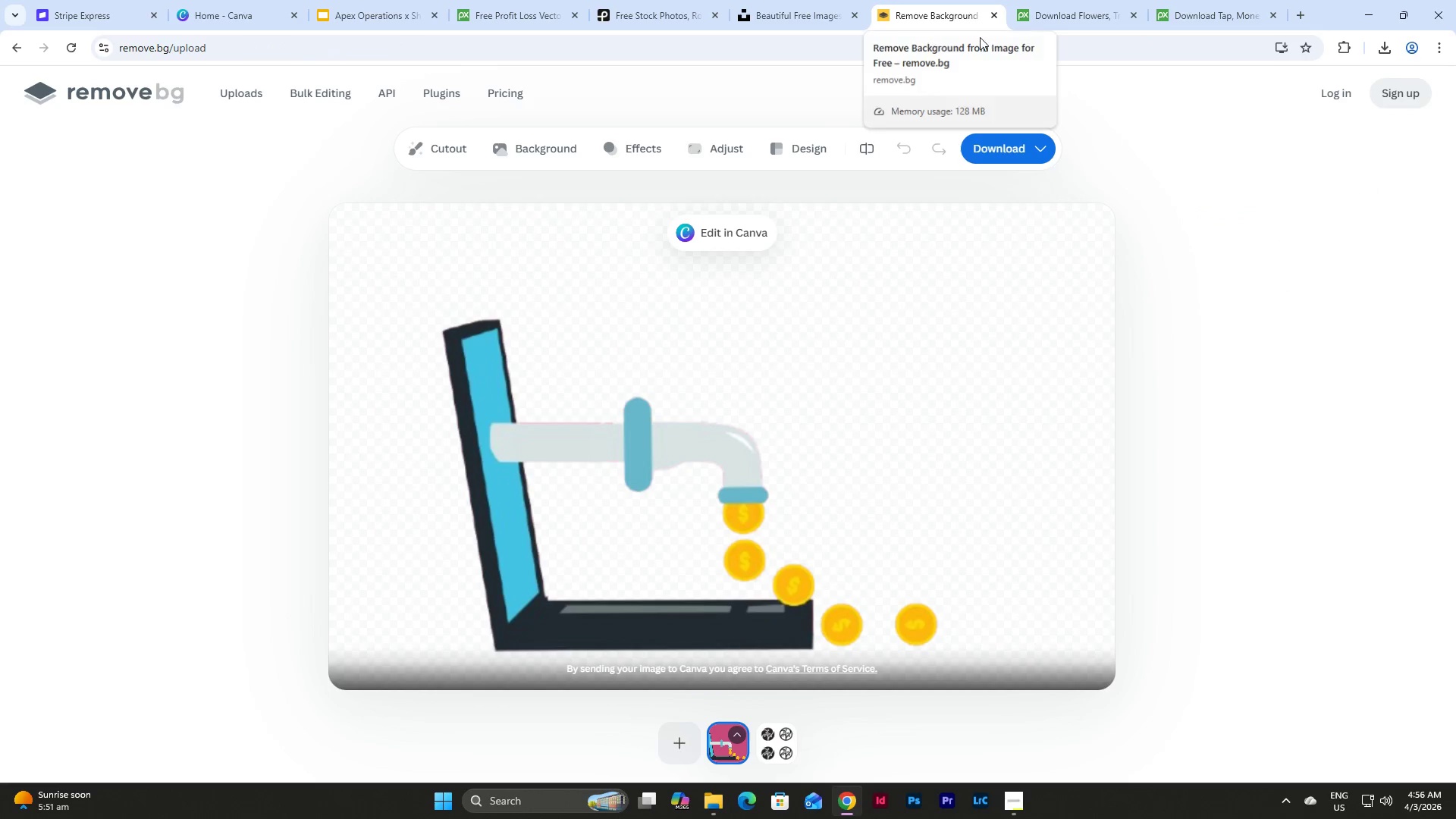 
left_click([998, 11])
 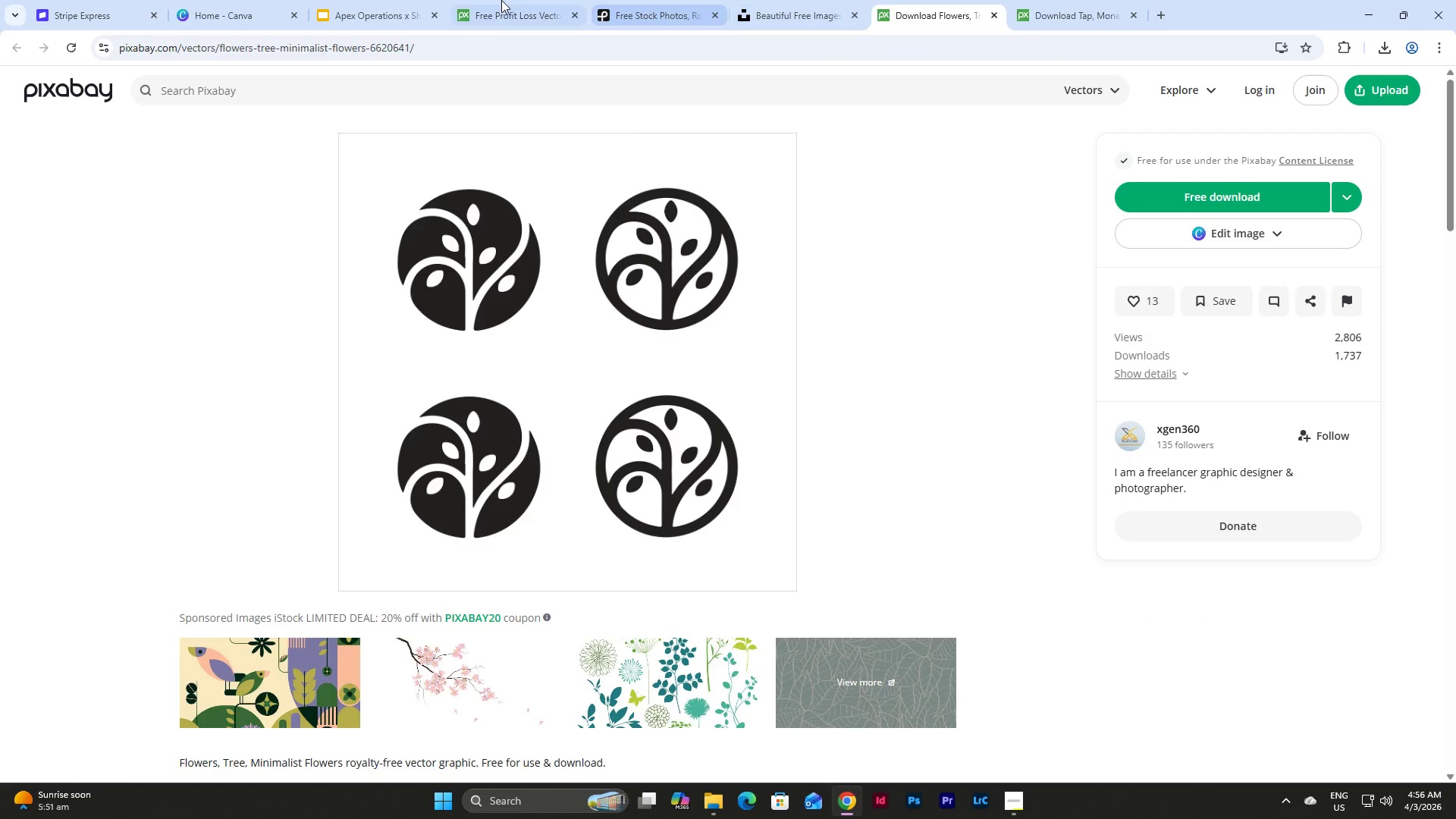 
left_click([471, 0])
 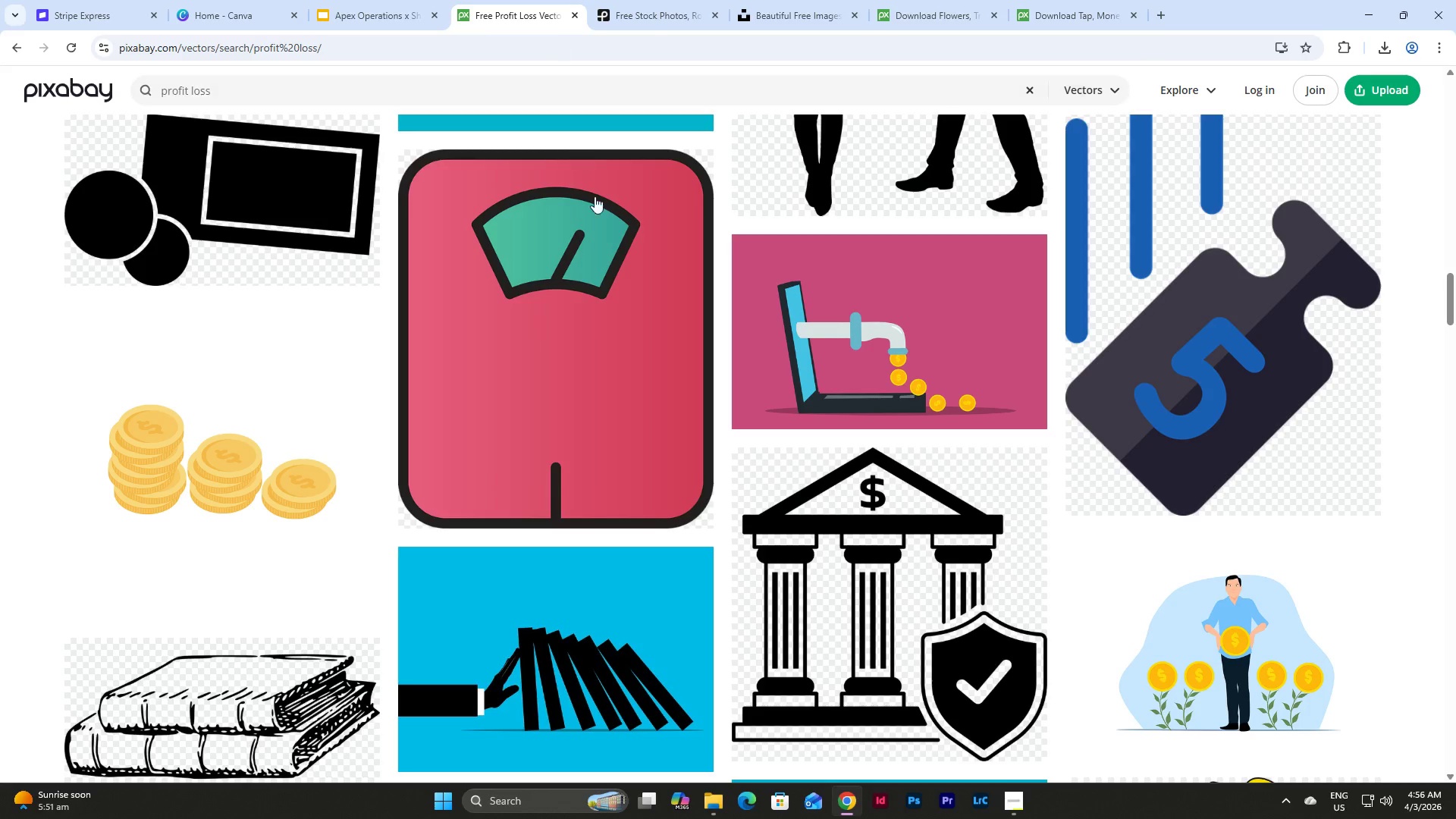 
scroll: coordinate [1037, 371], scroll_direction: down, amount: 3.0
 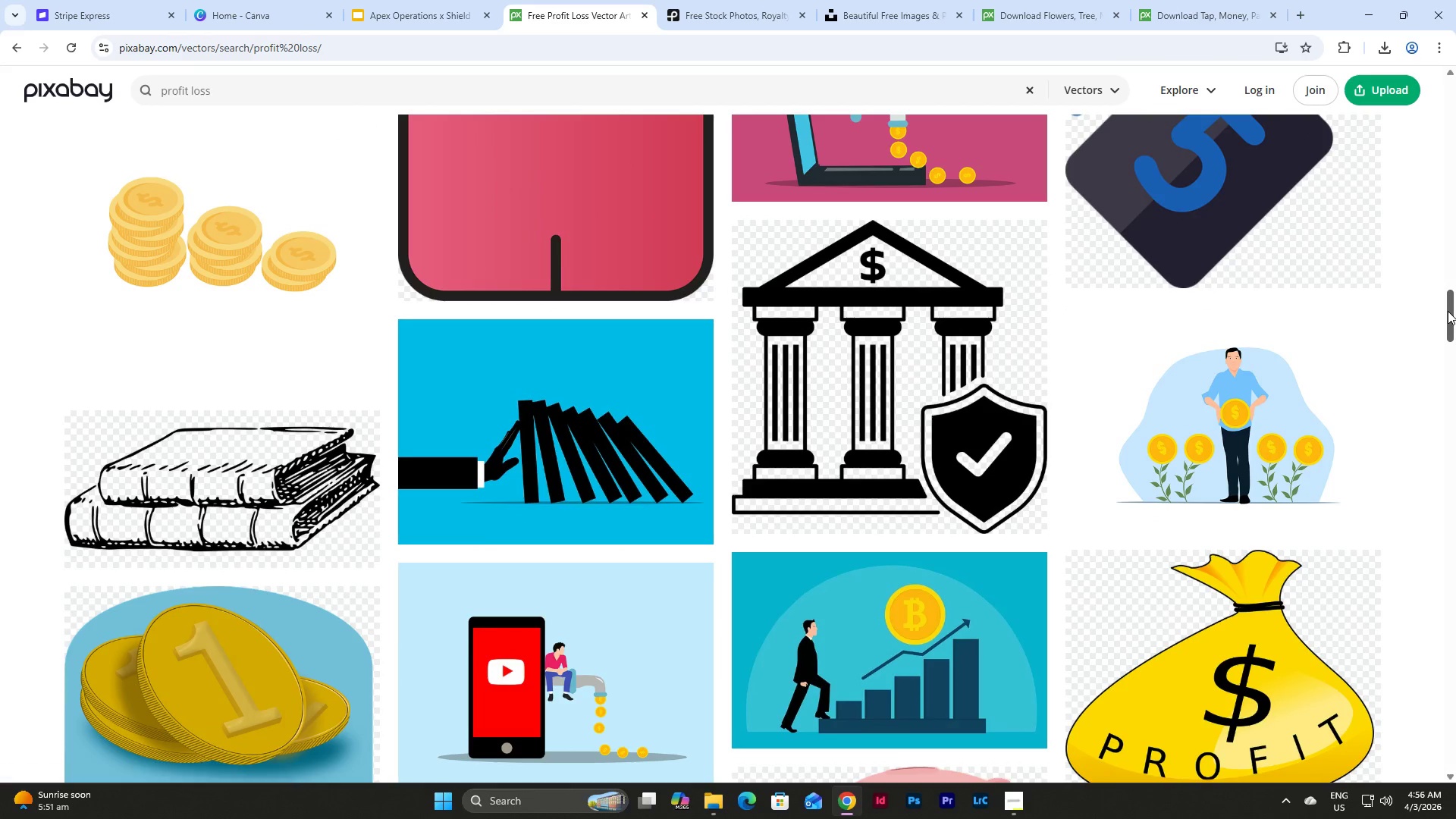 
left_click_drag(start_coordinate=[1455, 312], to_coordinate=[1455, 346])
 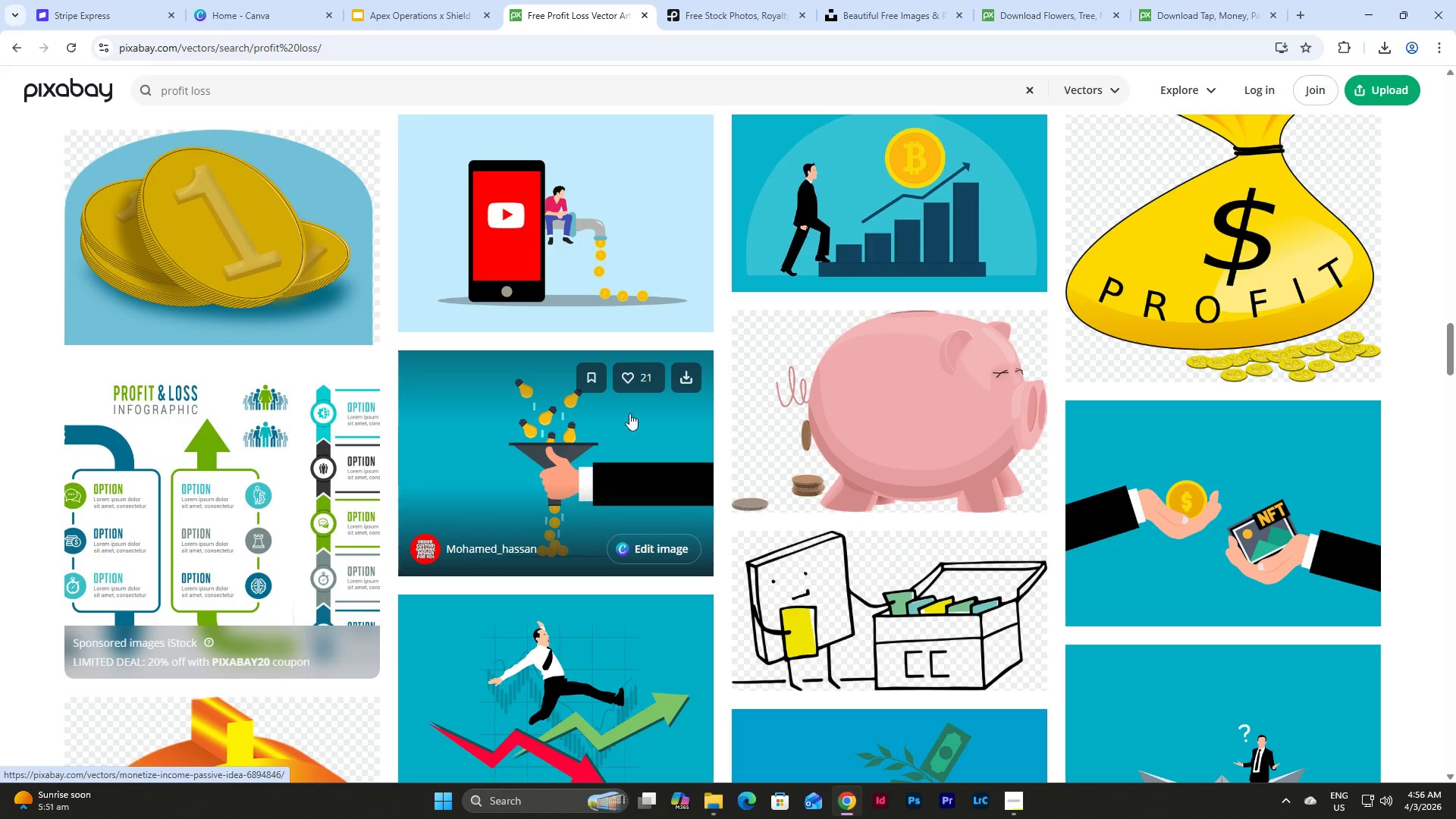 
left_click([683, 379])
 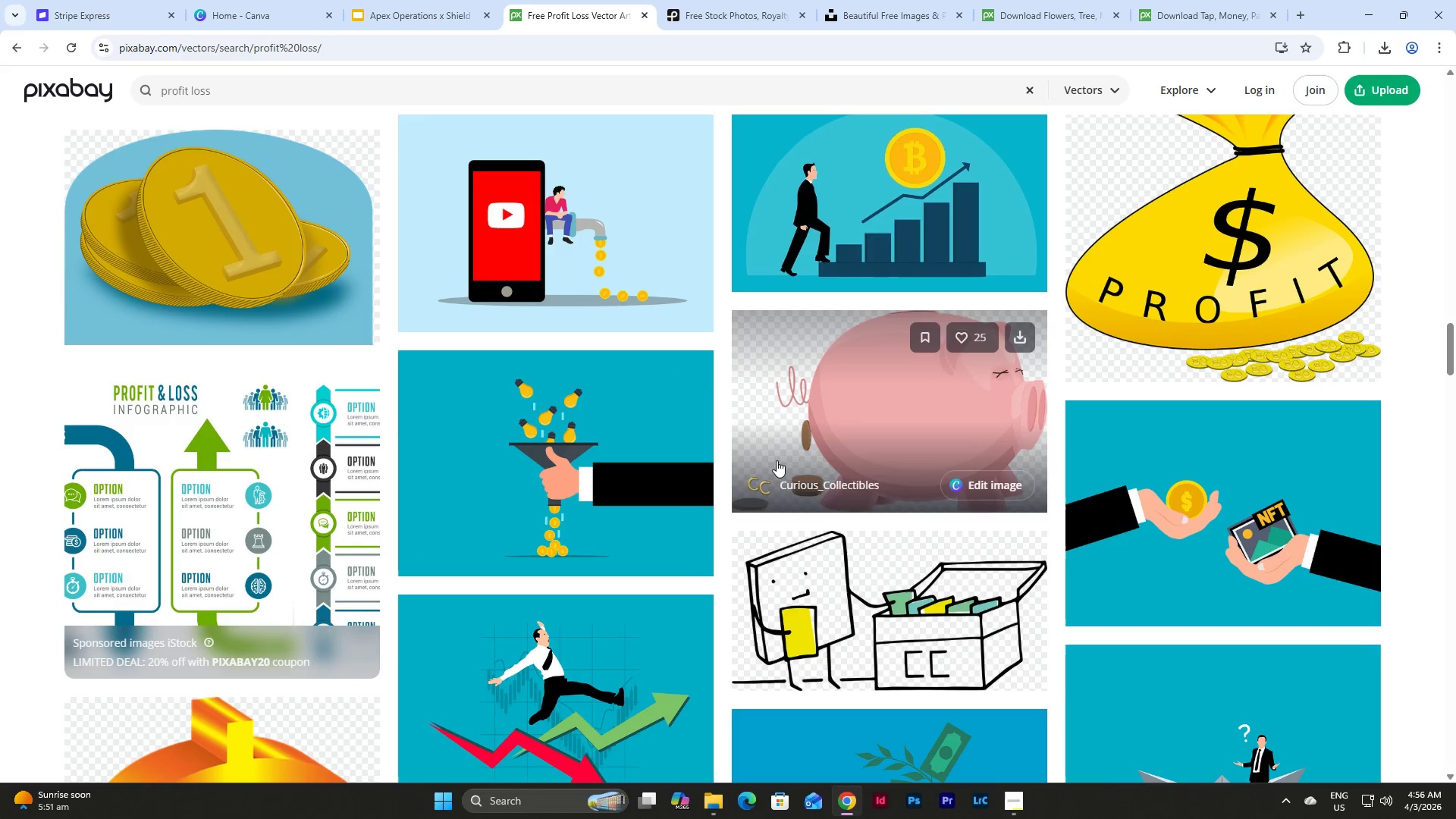 
scroll: coordinate [786, 457], scroll_direction: down, amount: 5.0
 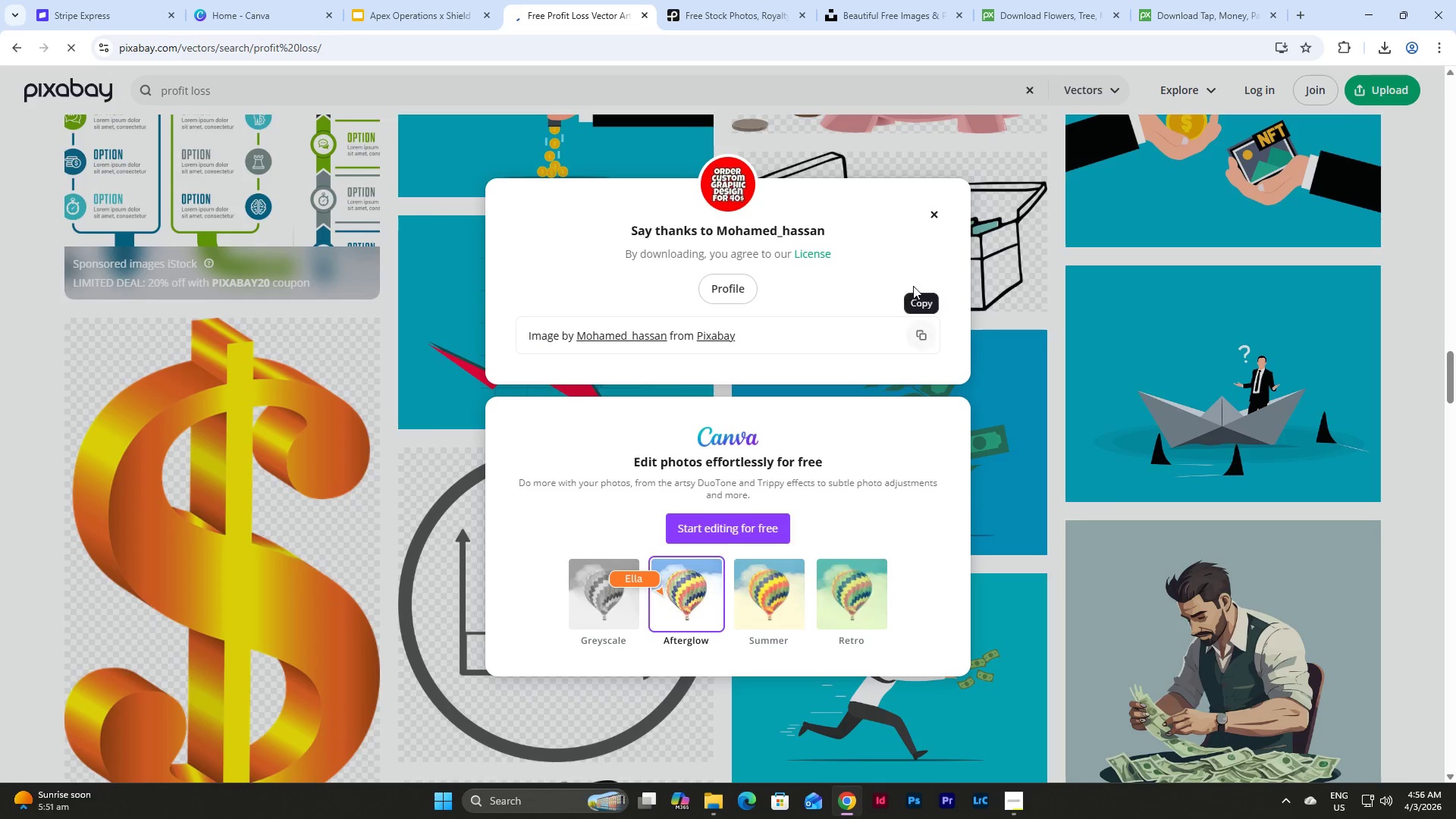 
left_click([929, 212])
 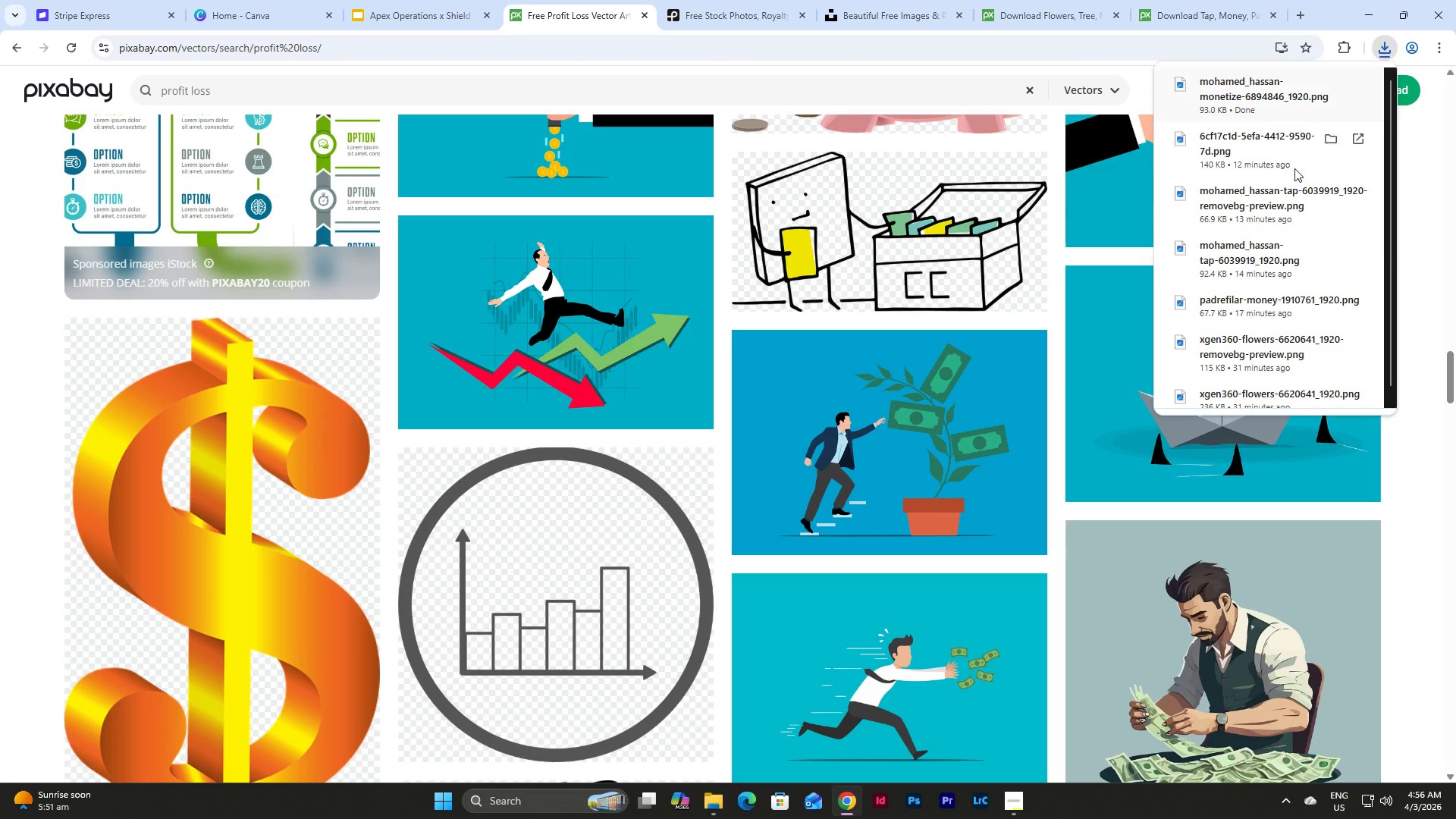 
left_click([1421, 224])
 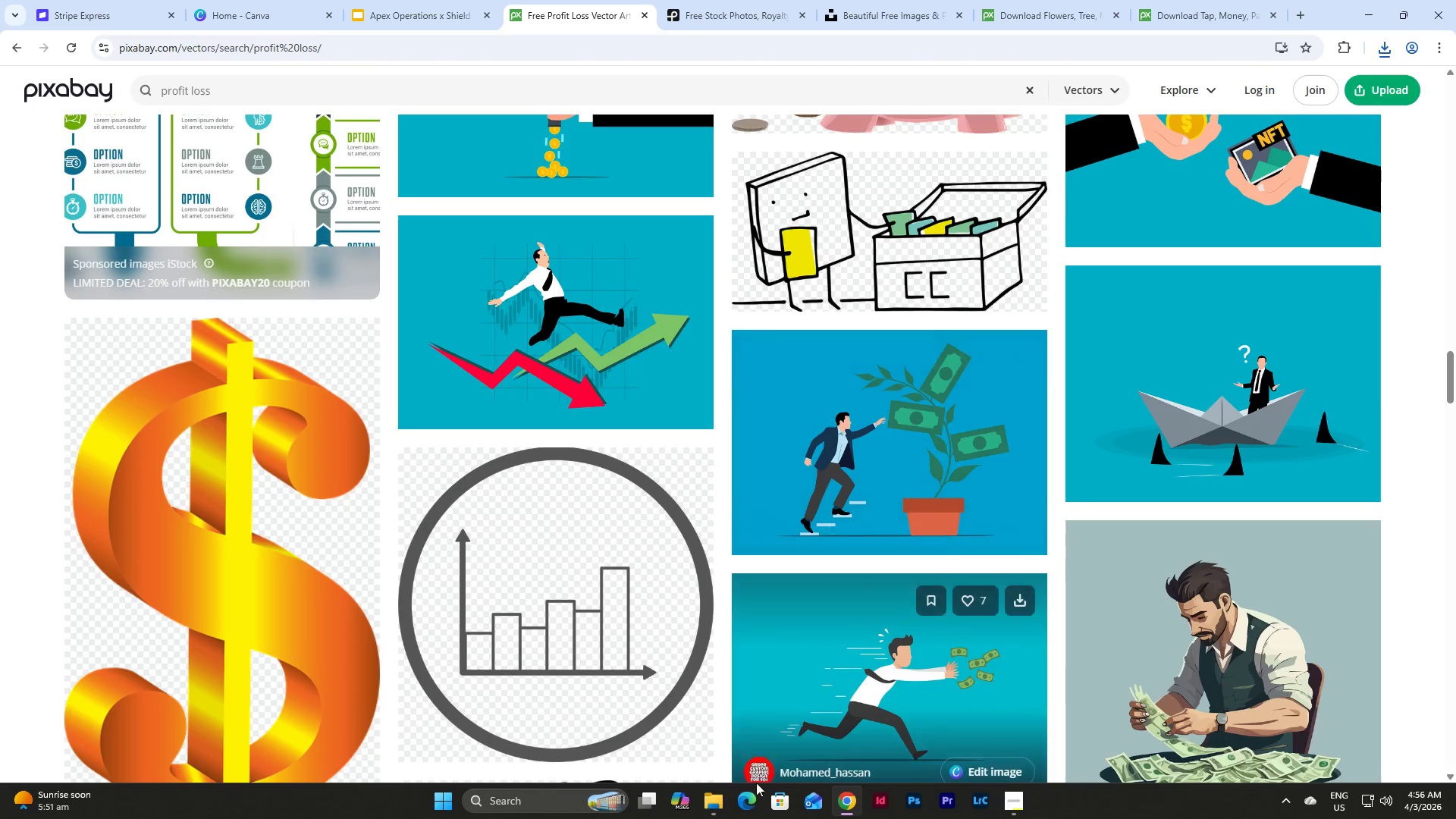 
left_click([713, 802])
 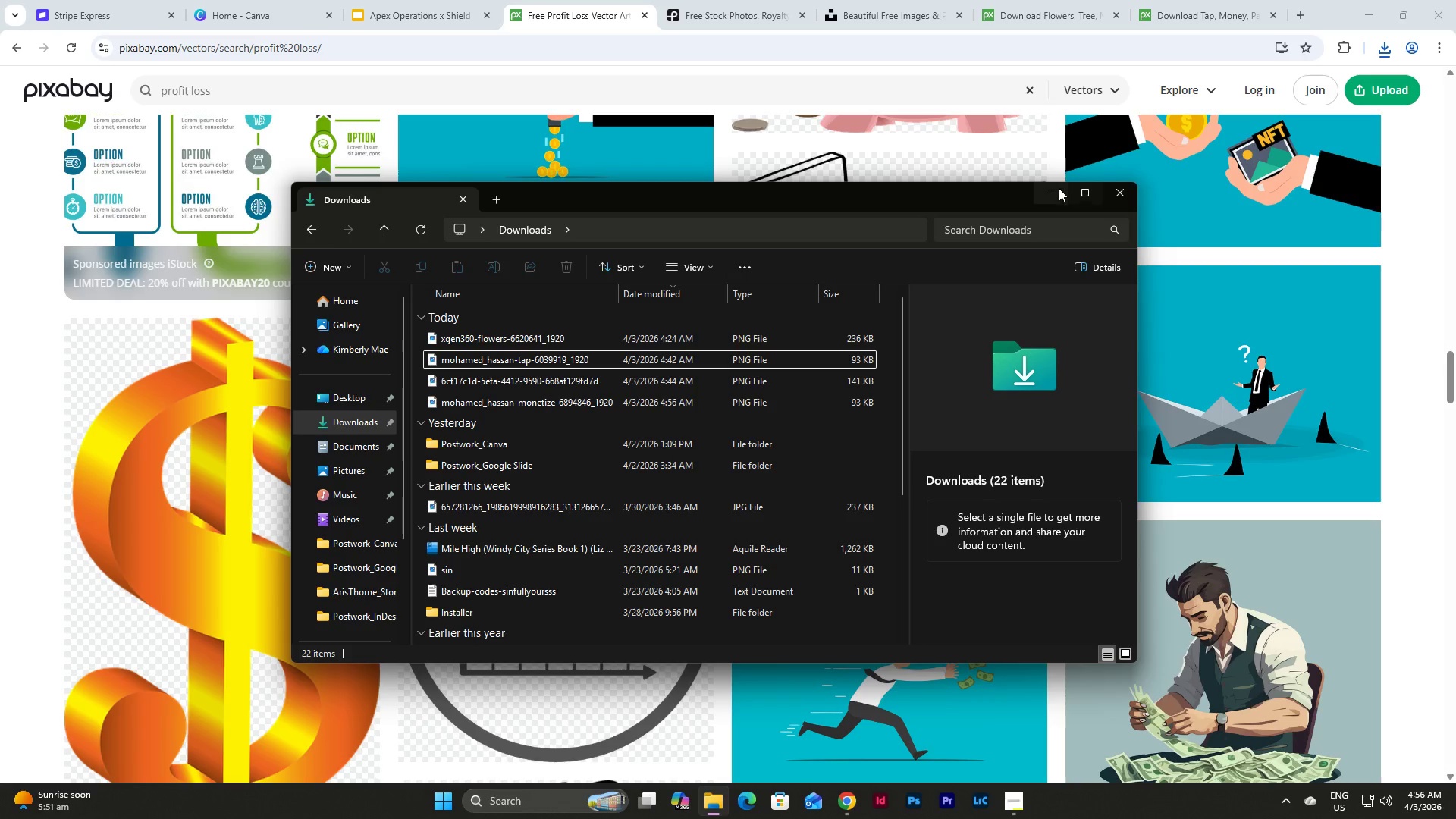 
scroll: coordinate [855, 250], scroll_direction: up, amount: 4.0
 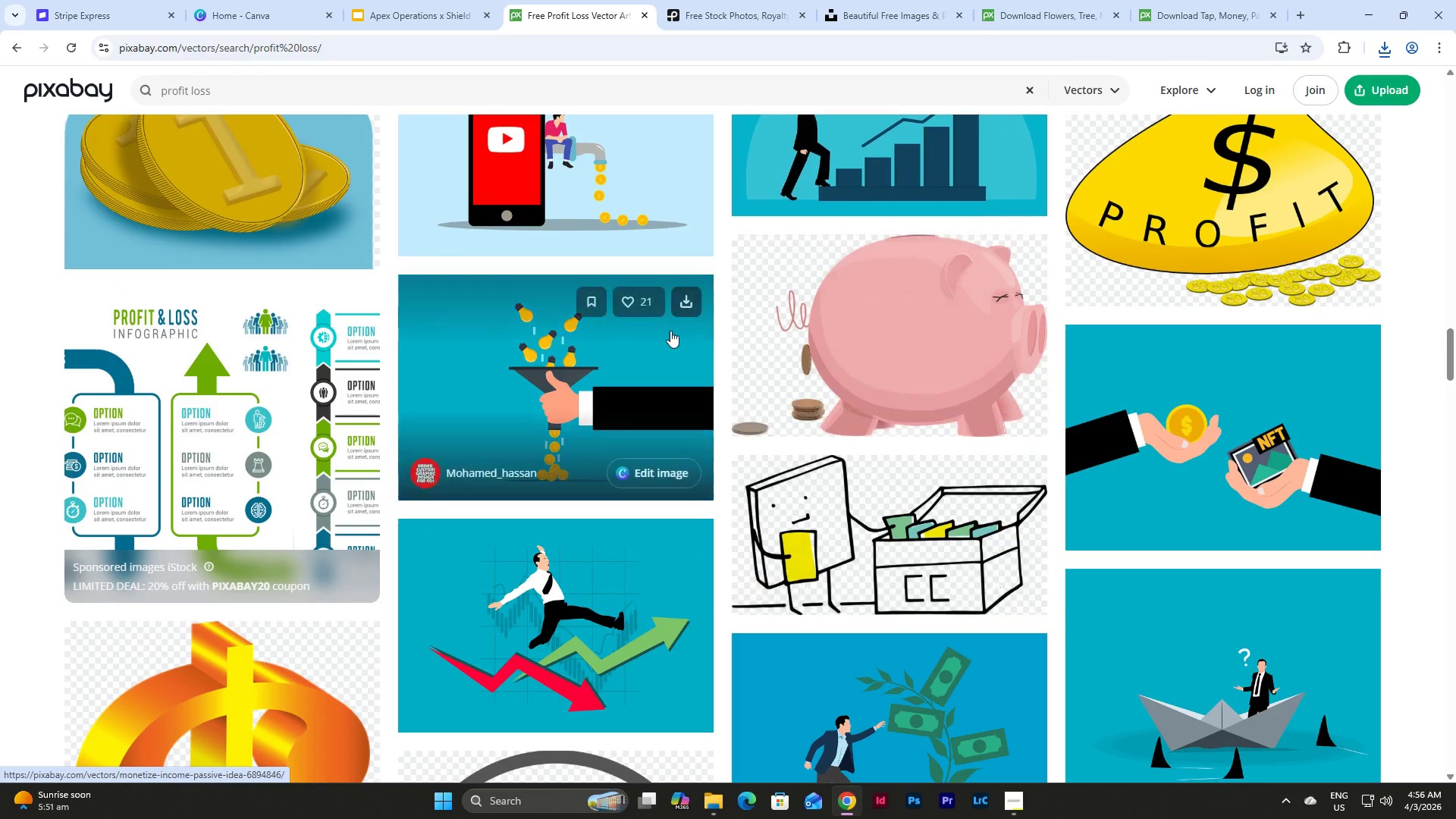 
right_click([669, 332])
 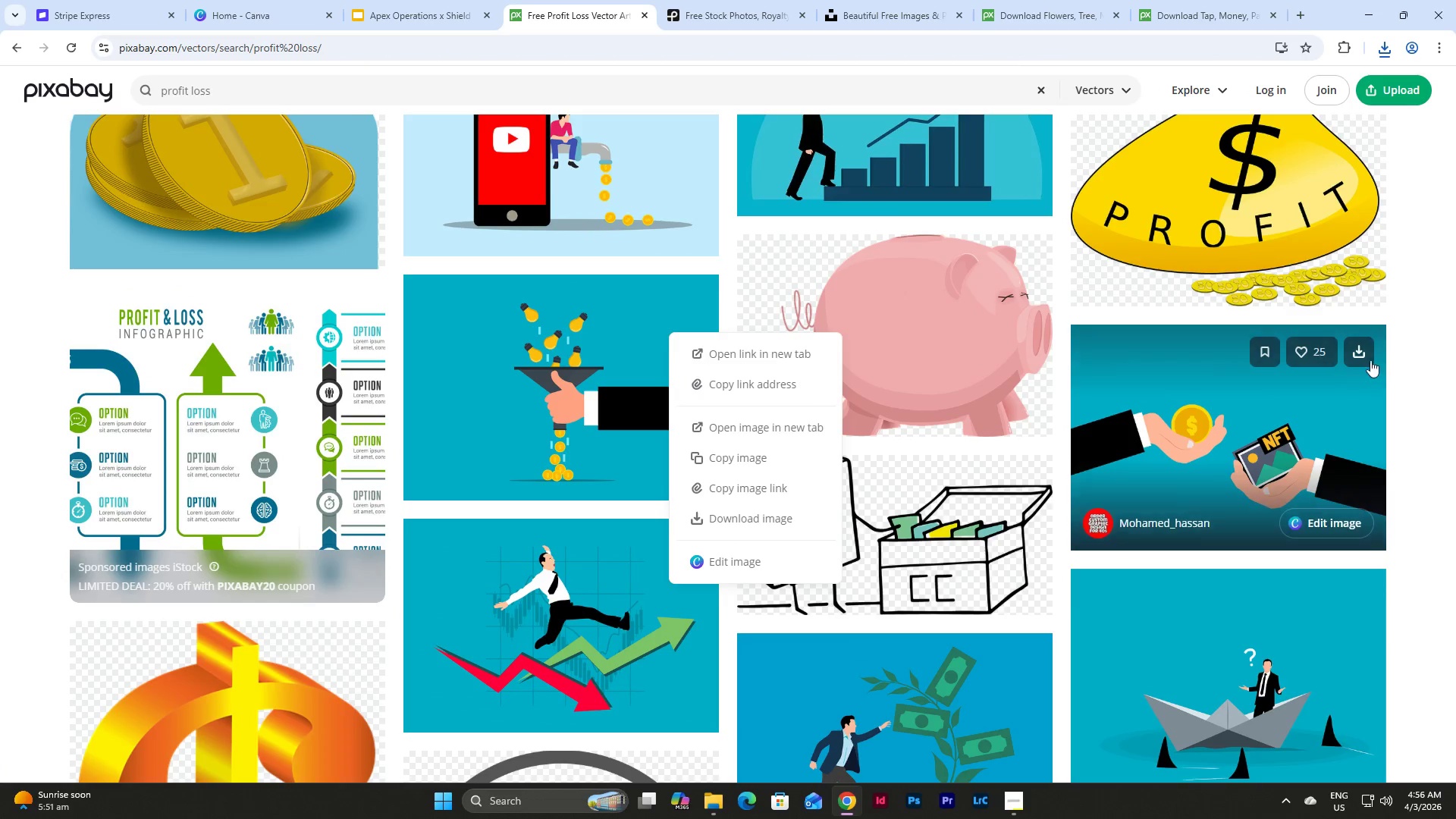 
wait(5.64)
 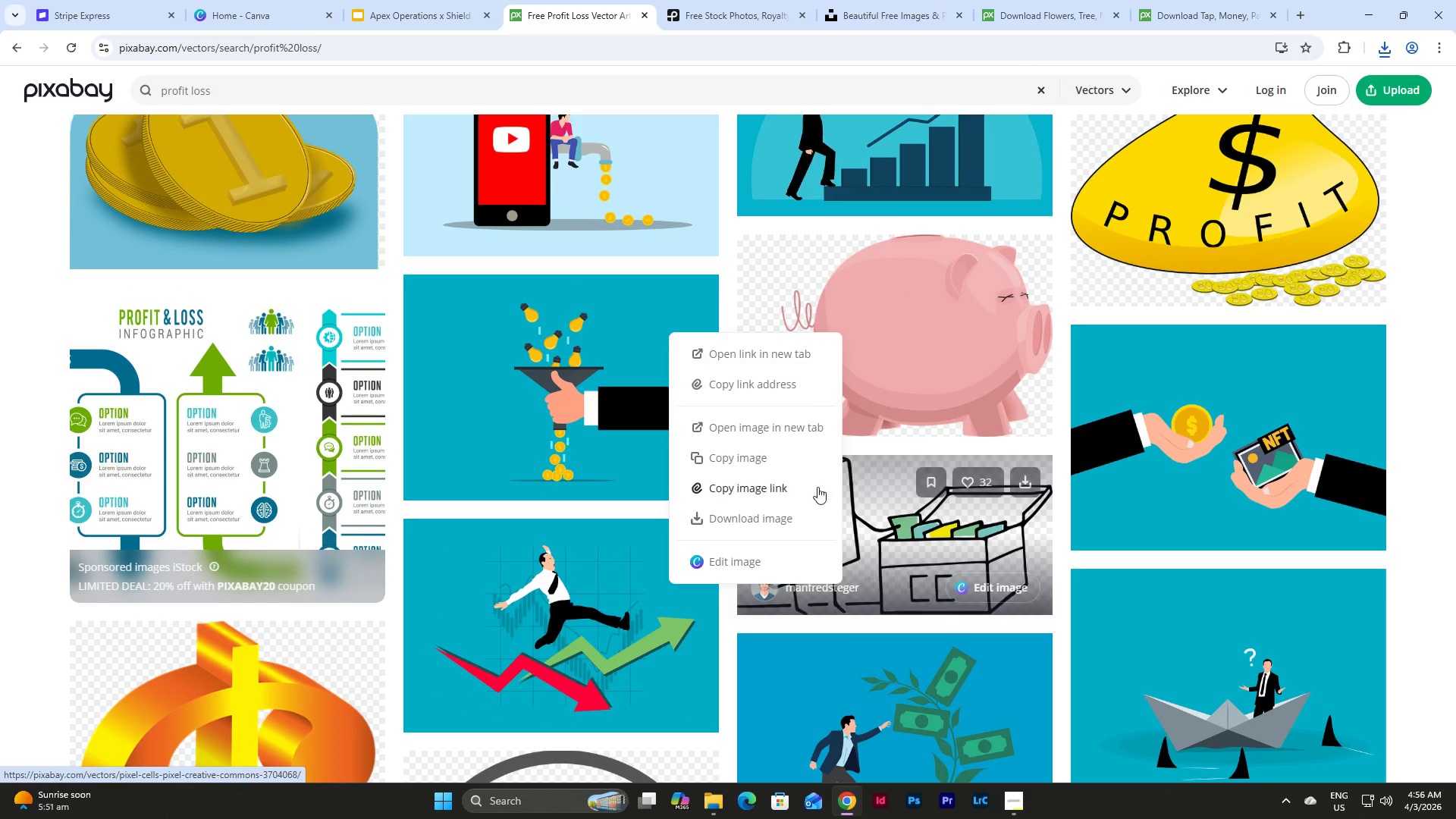 
scroll: coordinate [779, 331], scroll_direction: down, amount: 9.0
 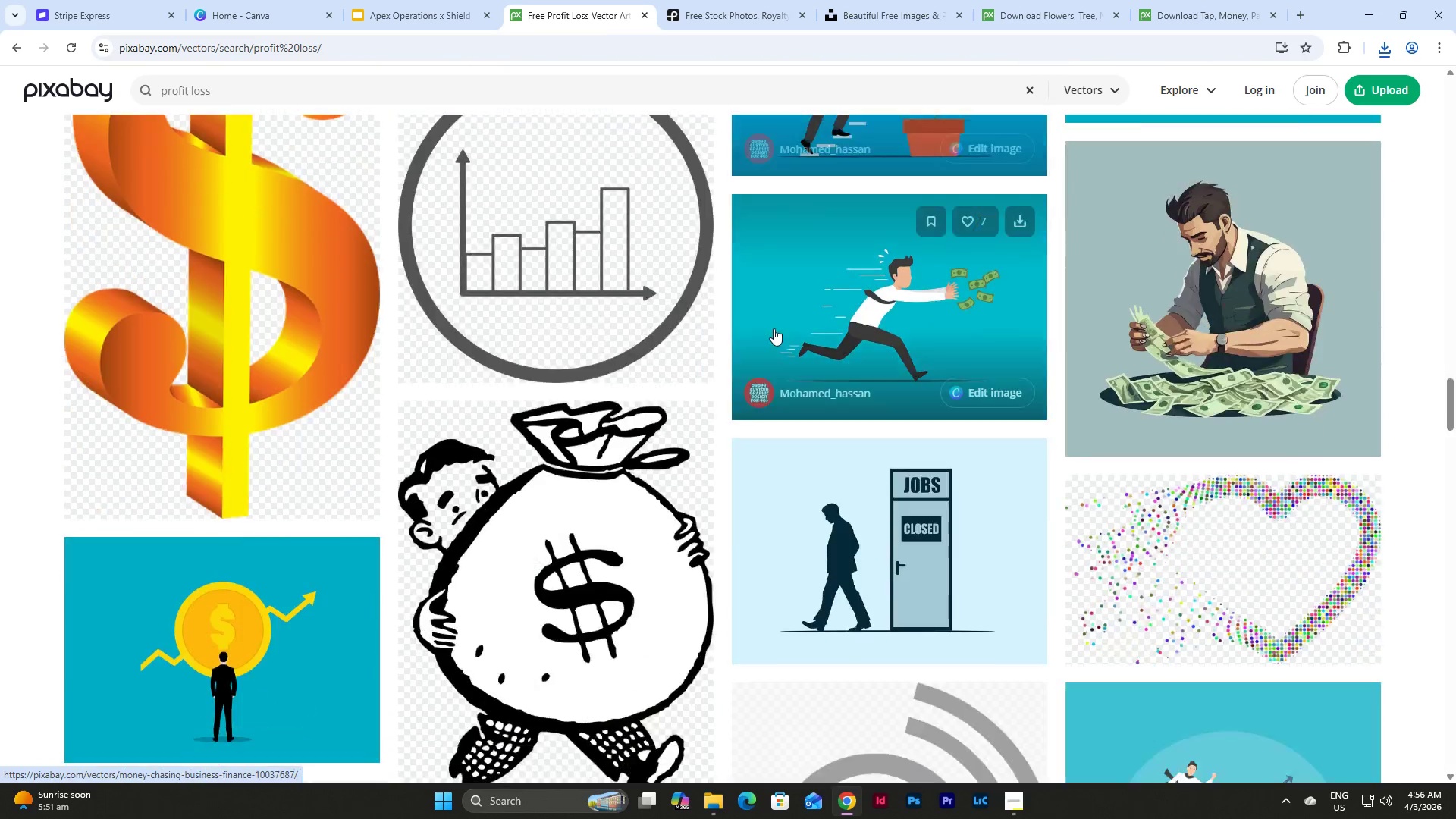 
mouse_move([777, 319])
 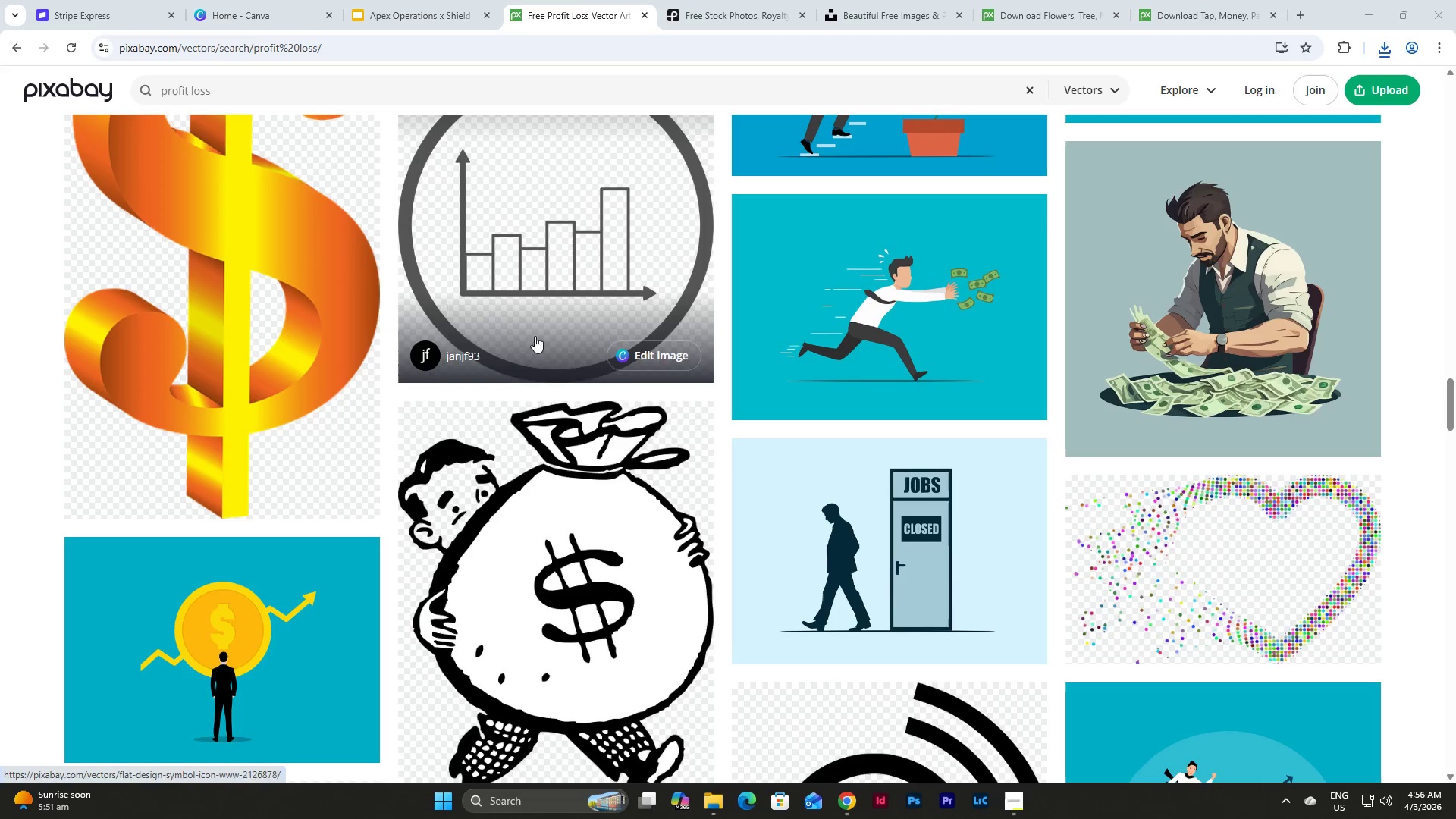 
left_click([717, 795])
 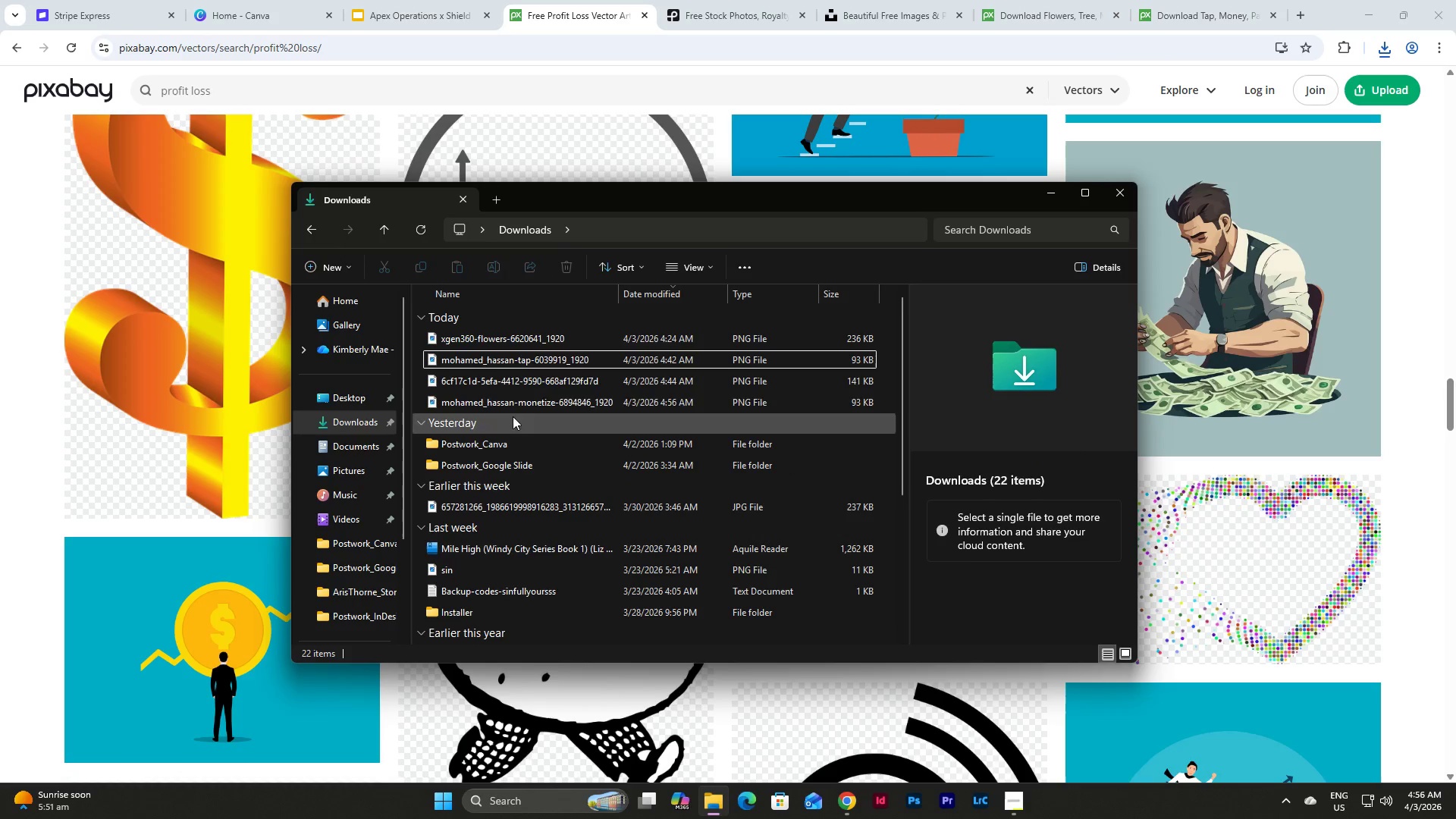 
left_click([523, 360])
 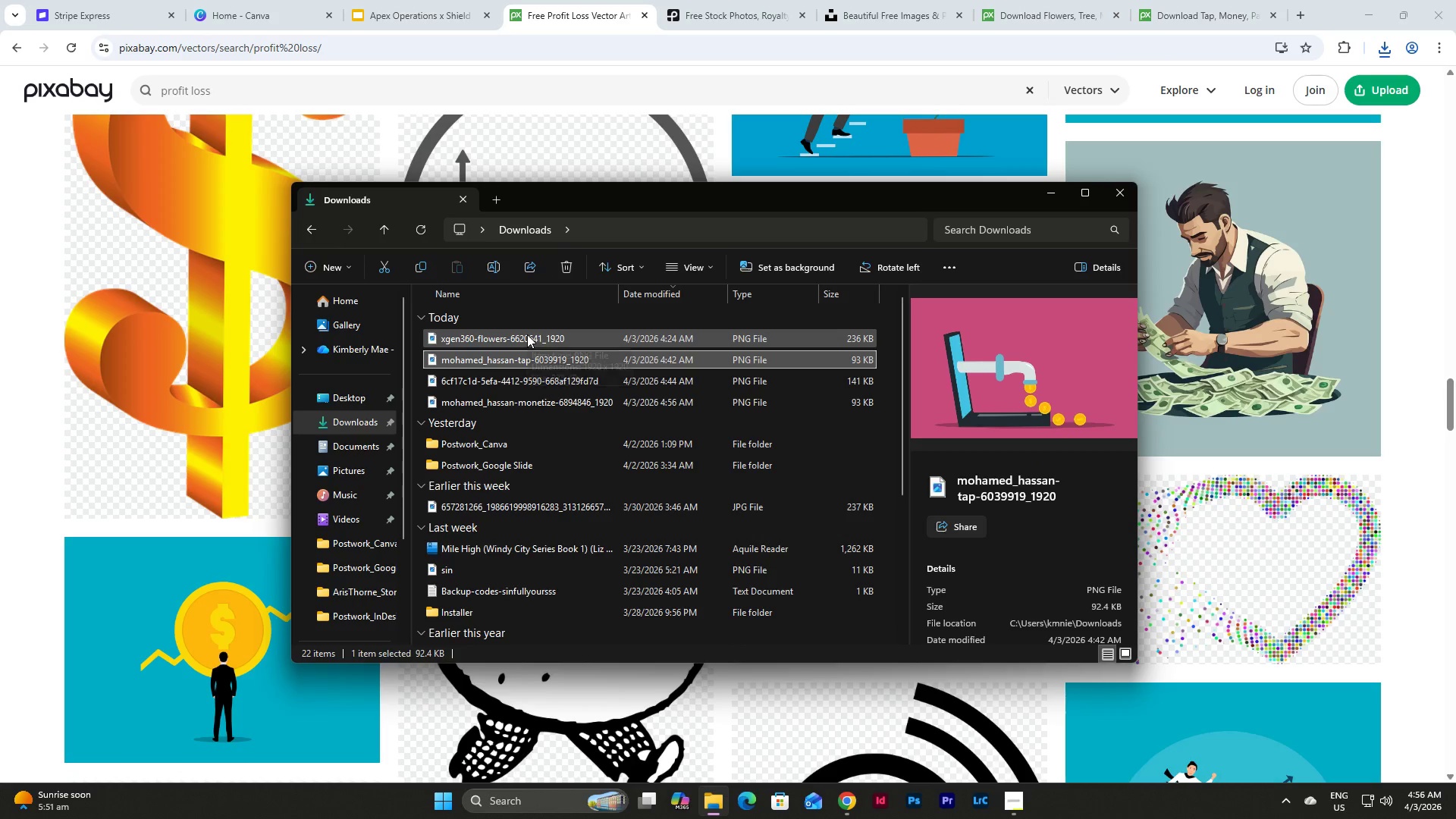 
left_click([527, 334])
 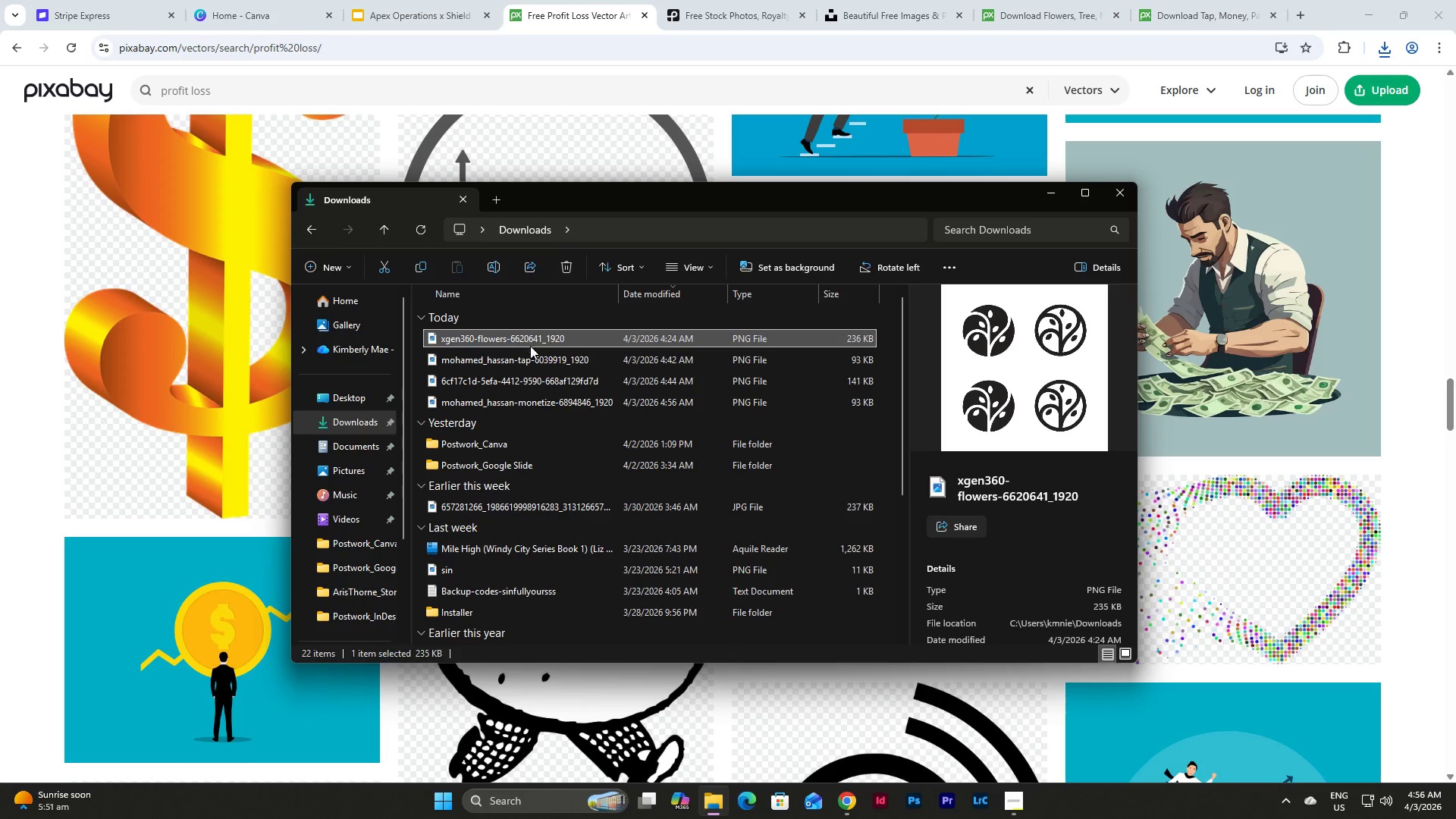 
left_click([531, 362])
 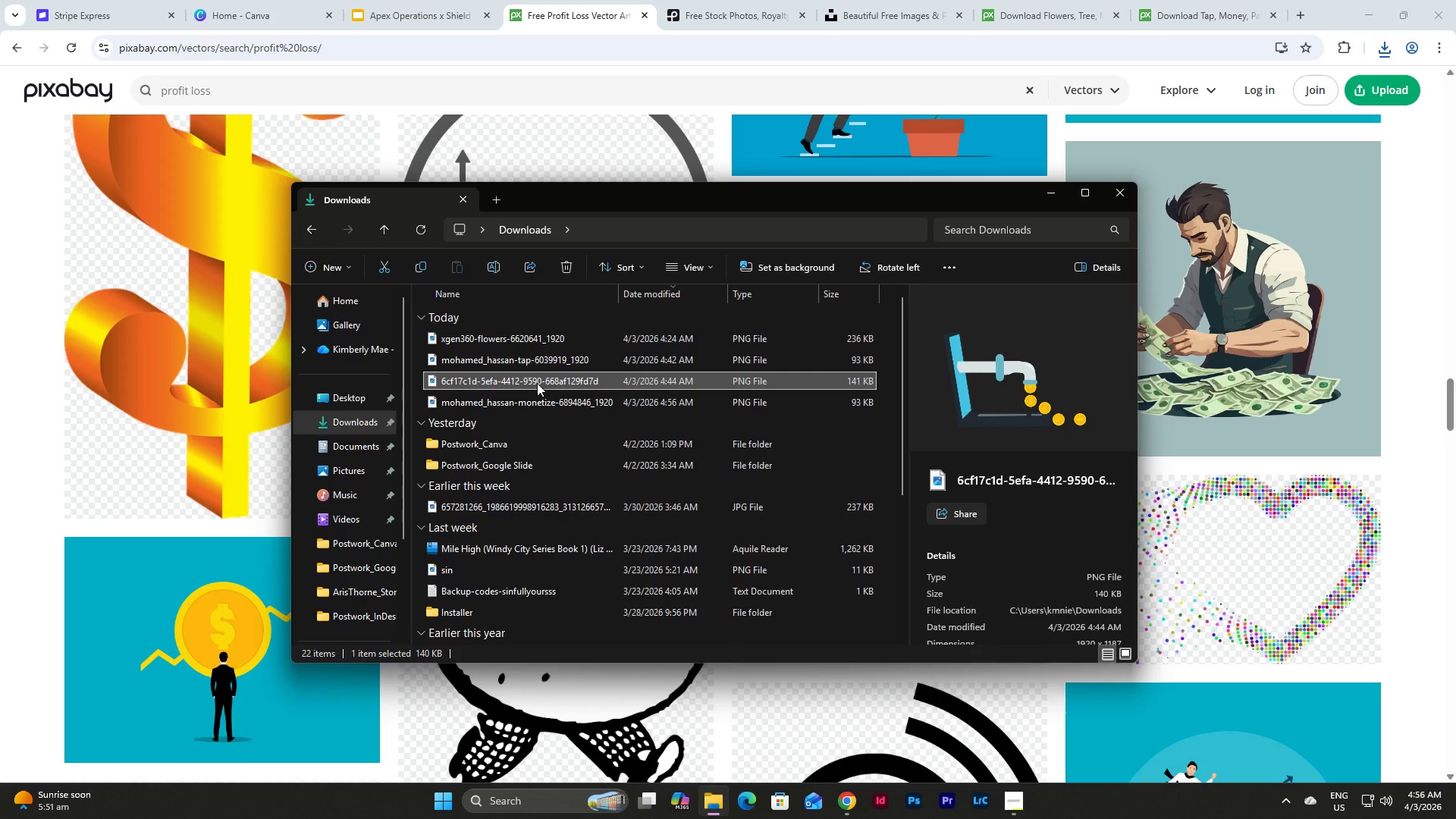 
left_click([544, 394])
 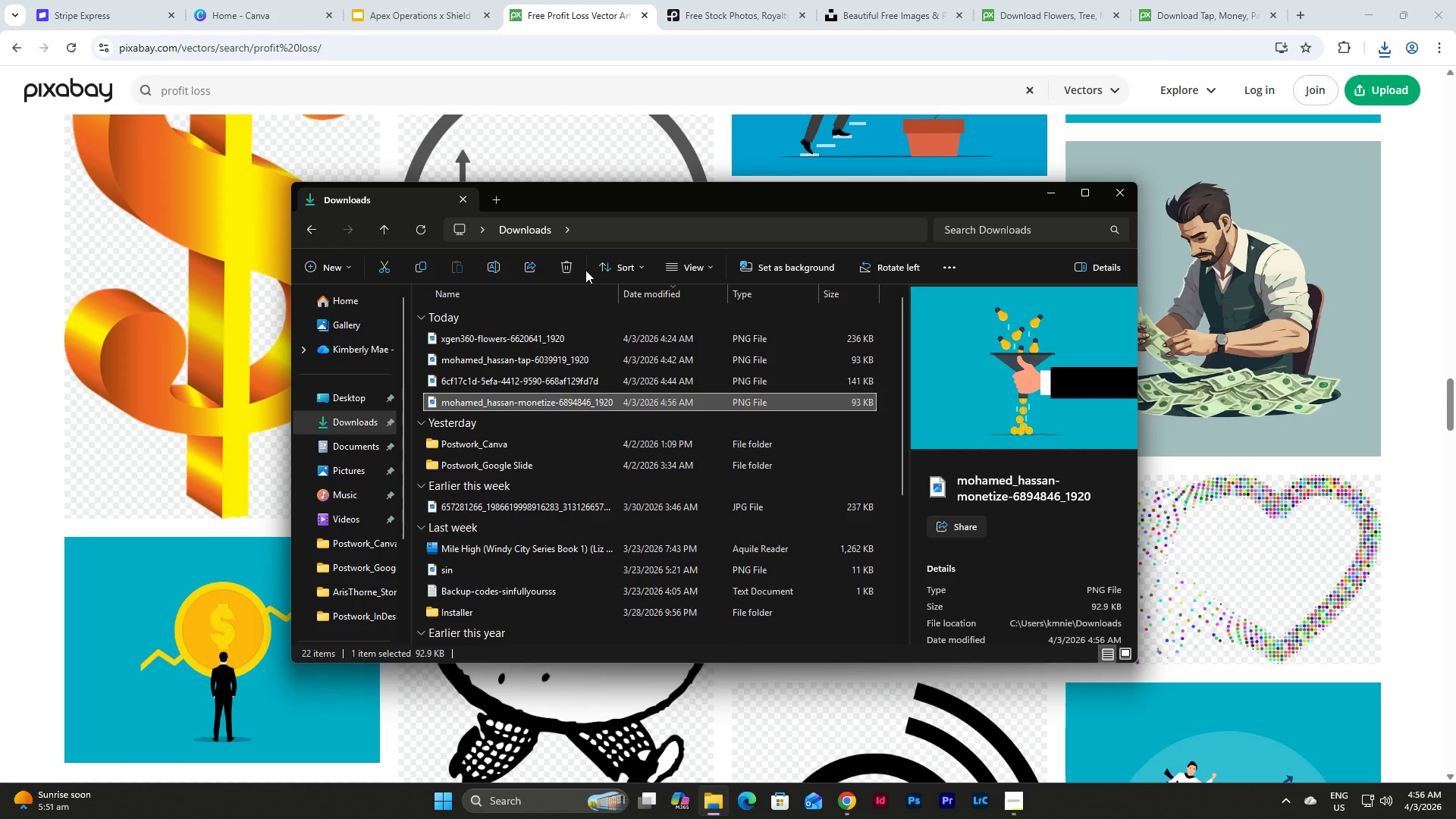 
left_click([566, 273])
 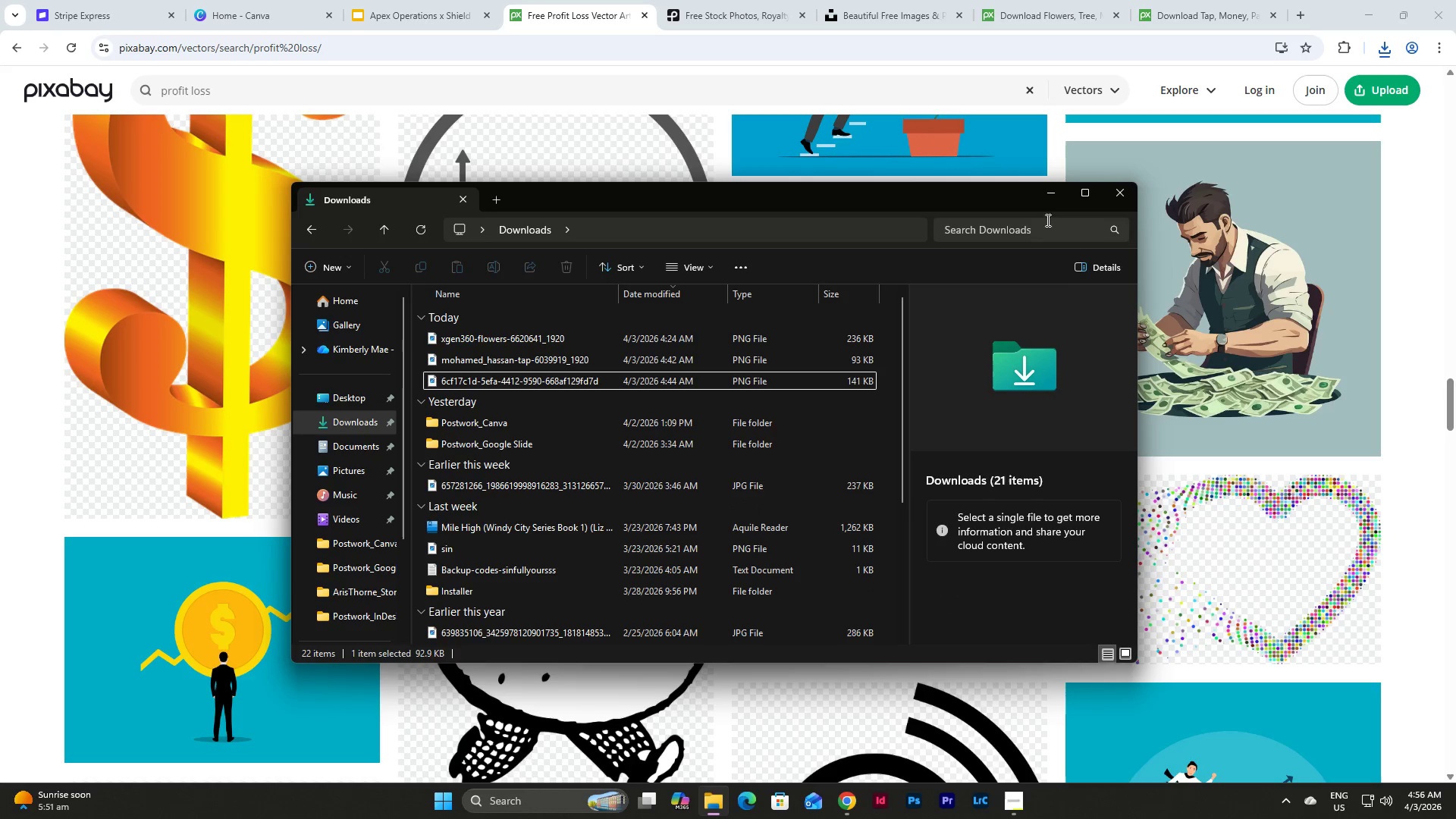 
left_click([1055, 199])
 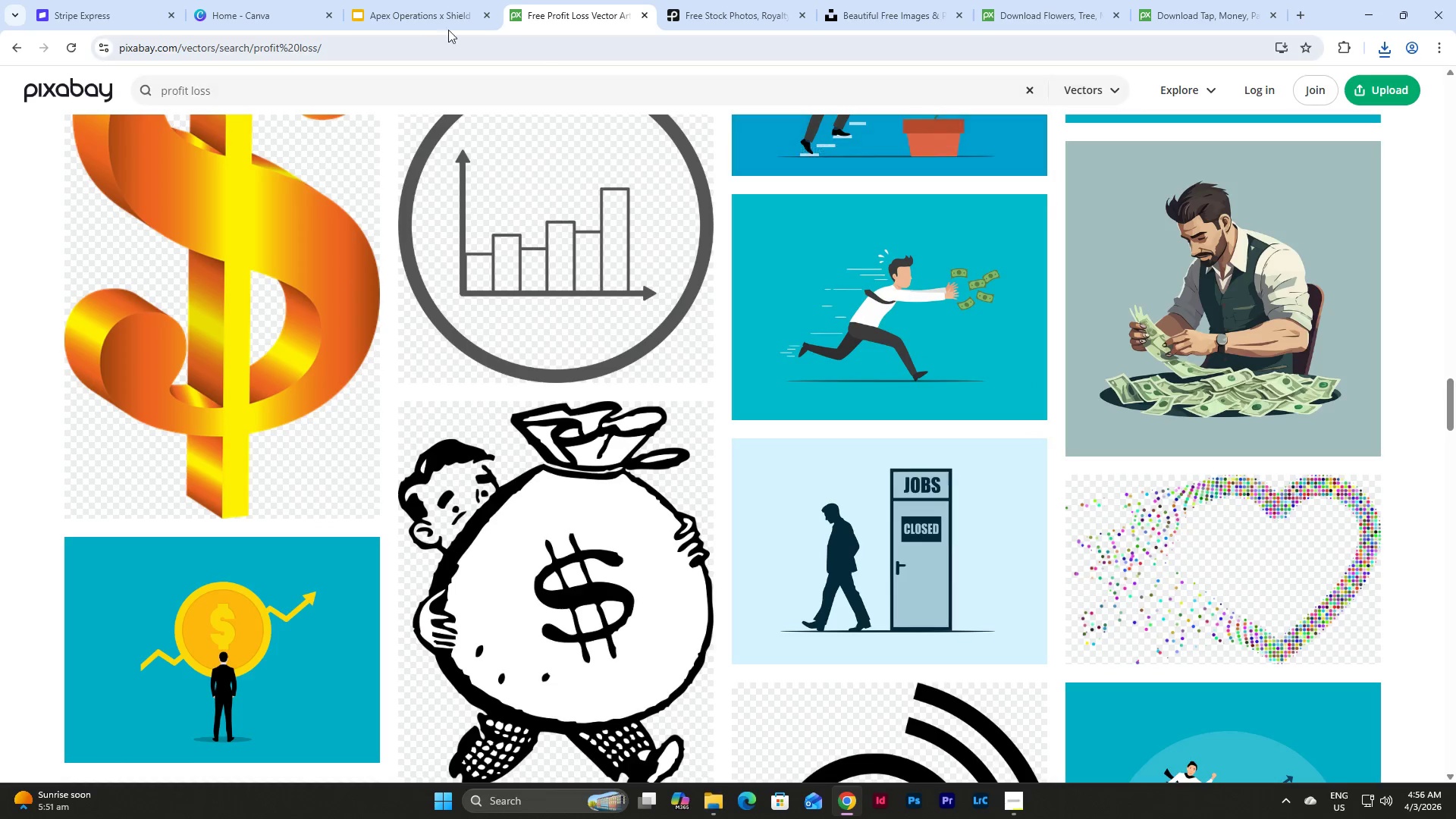 
left_click([391, 5])
 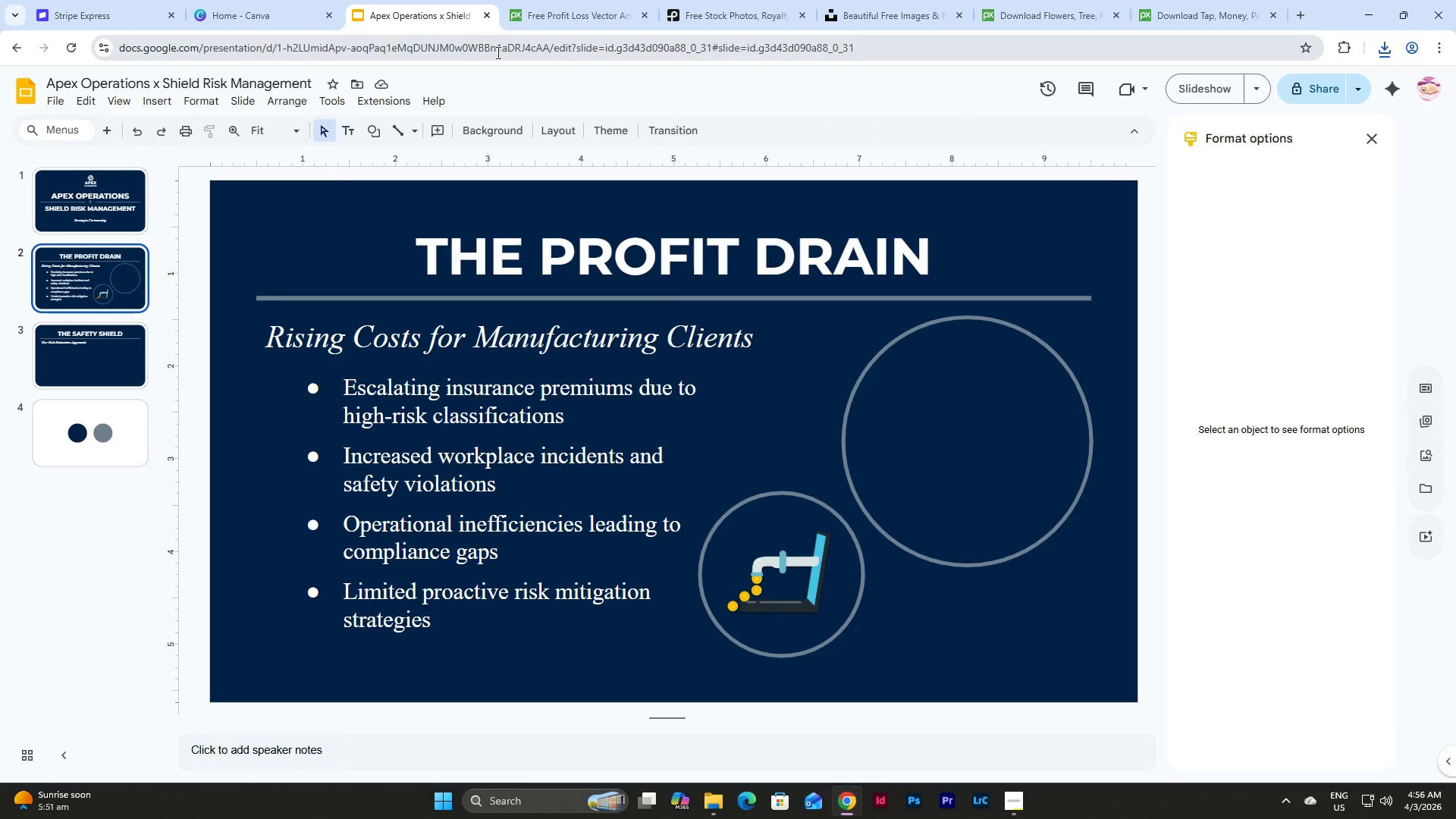 
wait(12.5)
 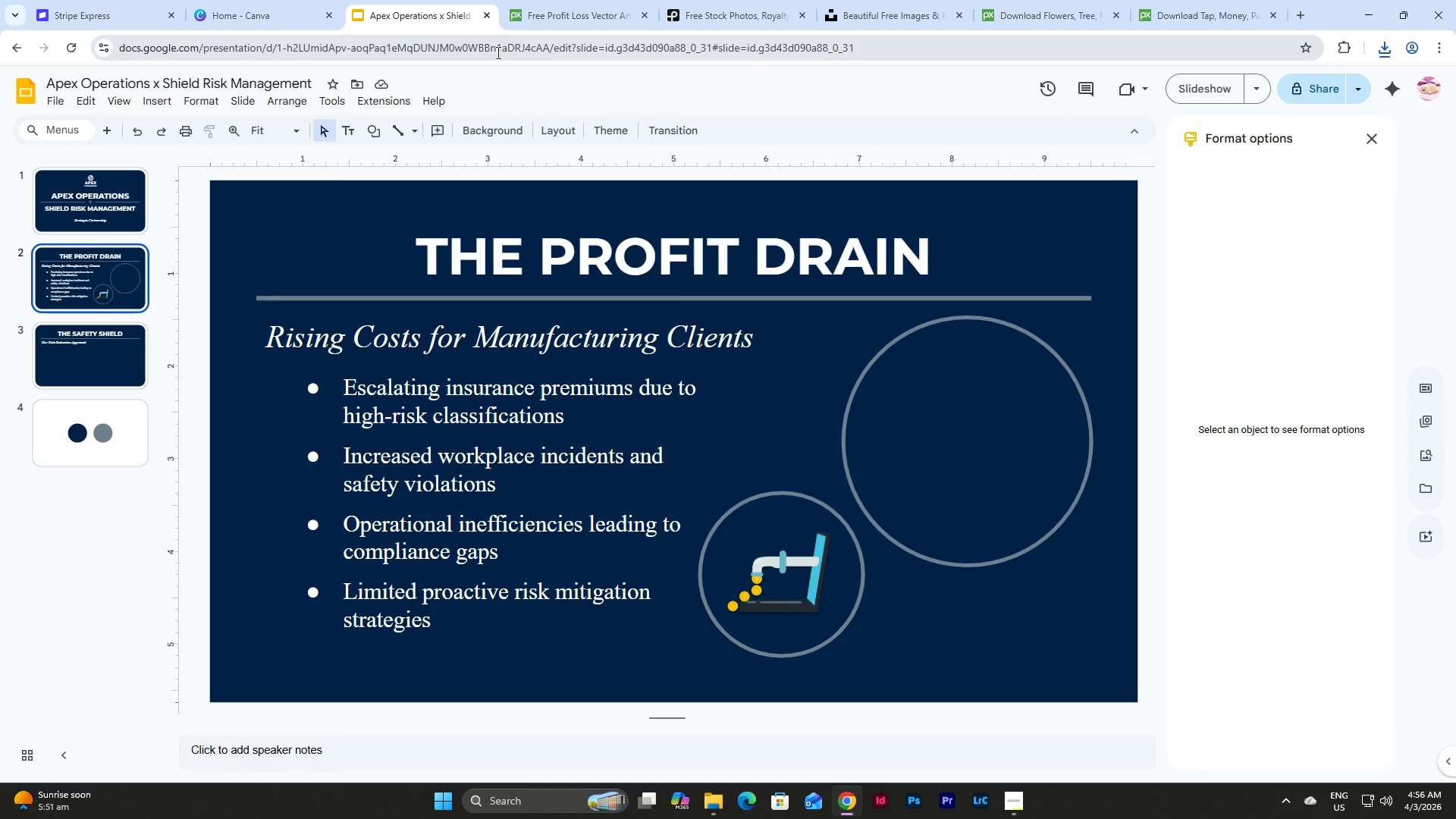 
left_click([472, 317])
 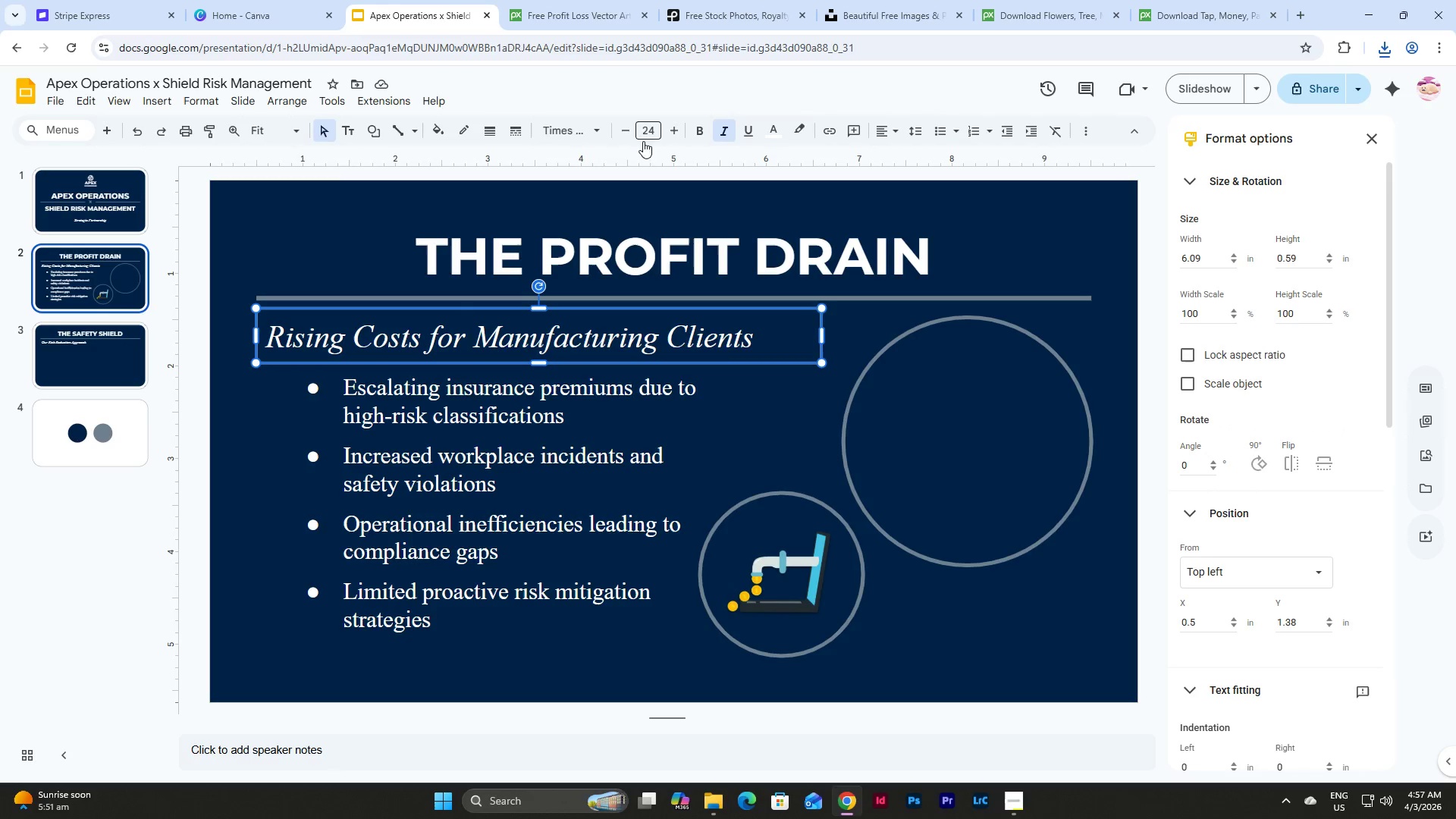 
left_click([588, 133])
 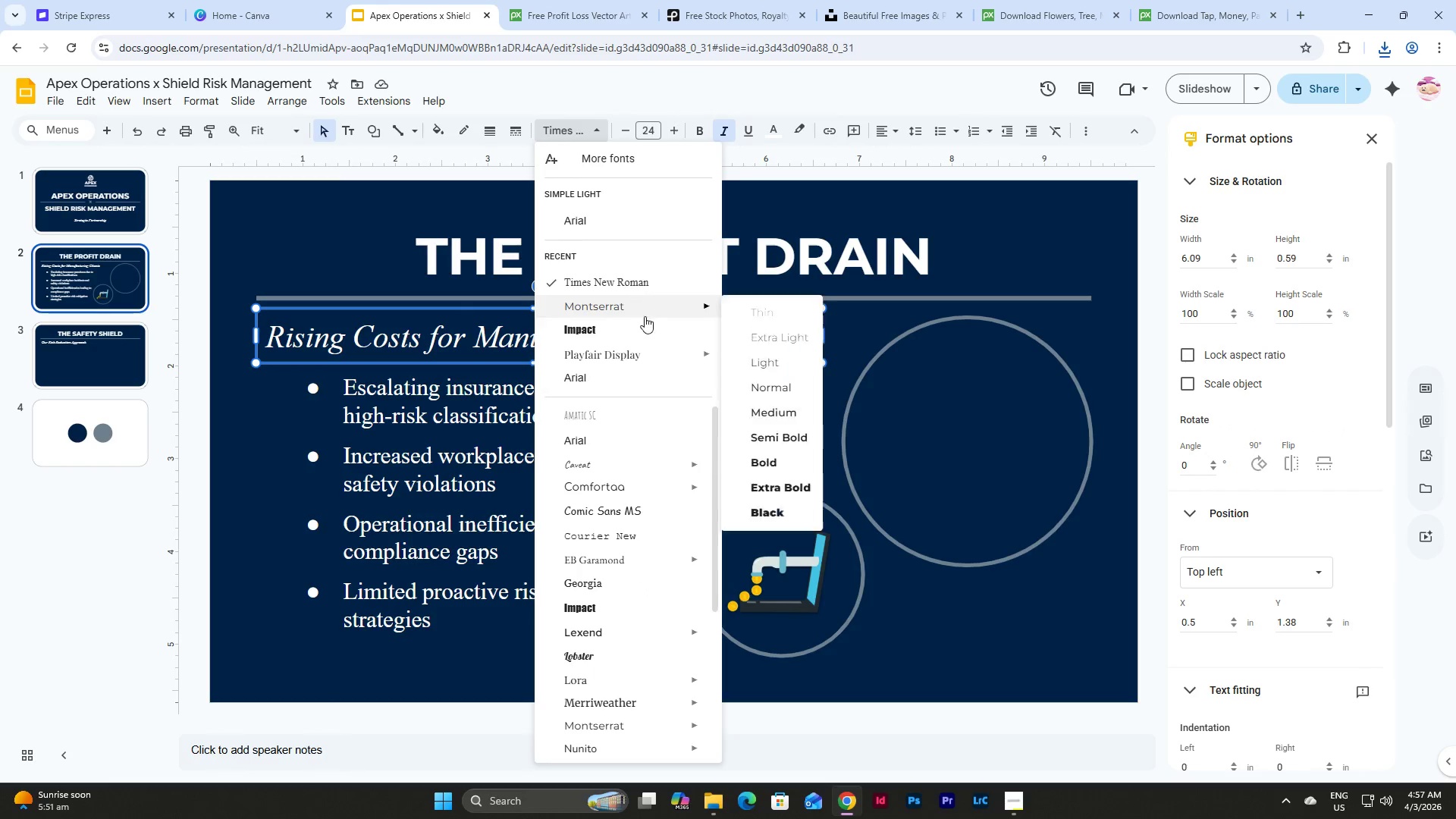 
mouse_move([679, 313])
 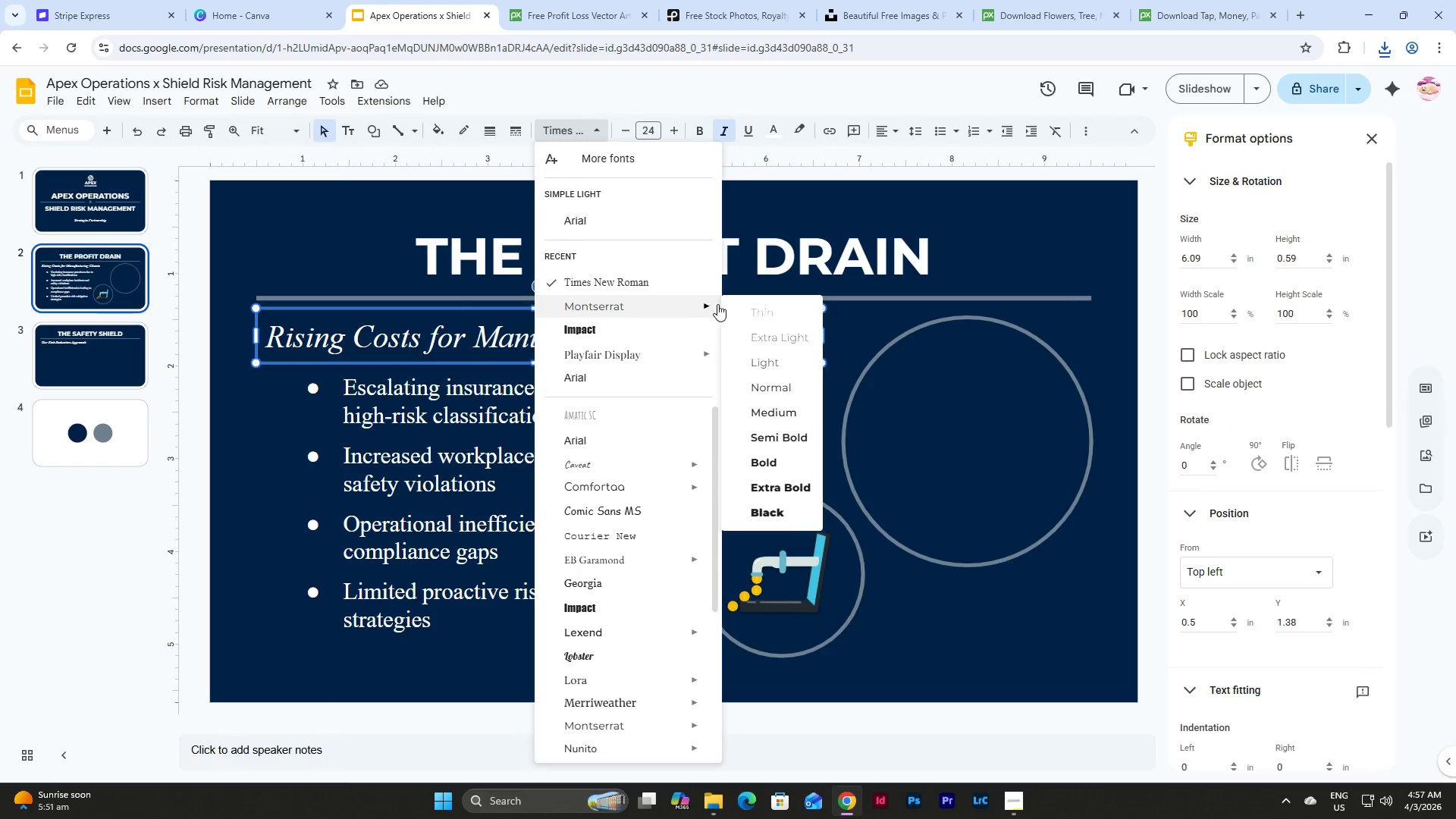 
left_click([713, 310])
 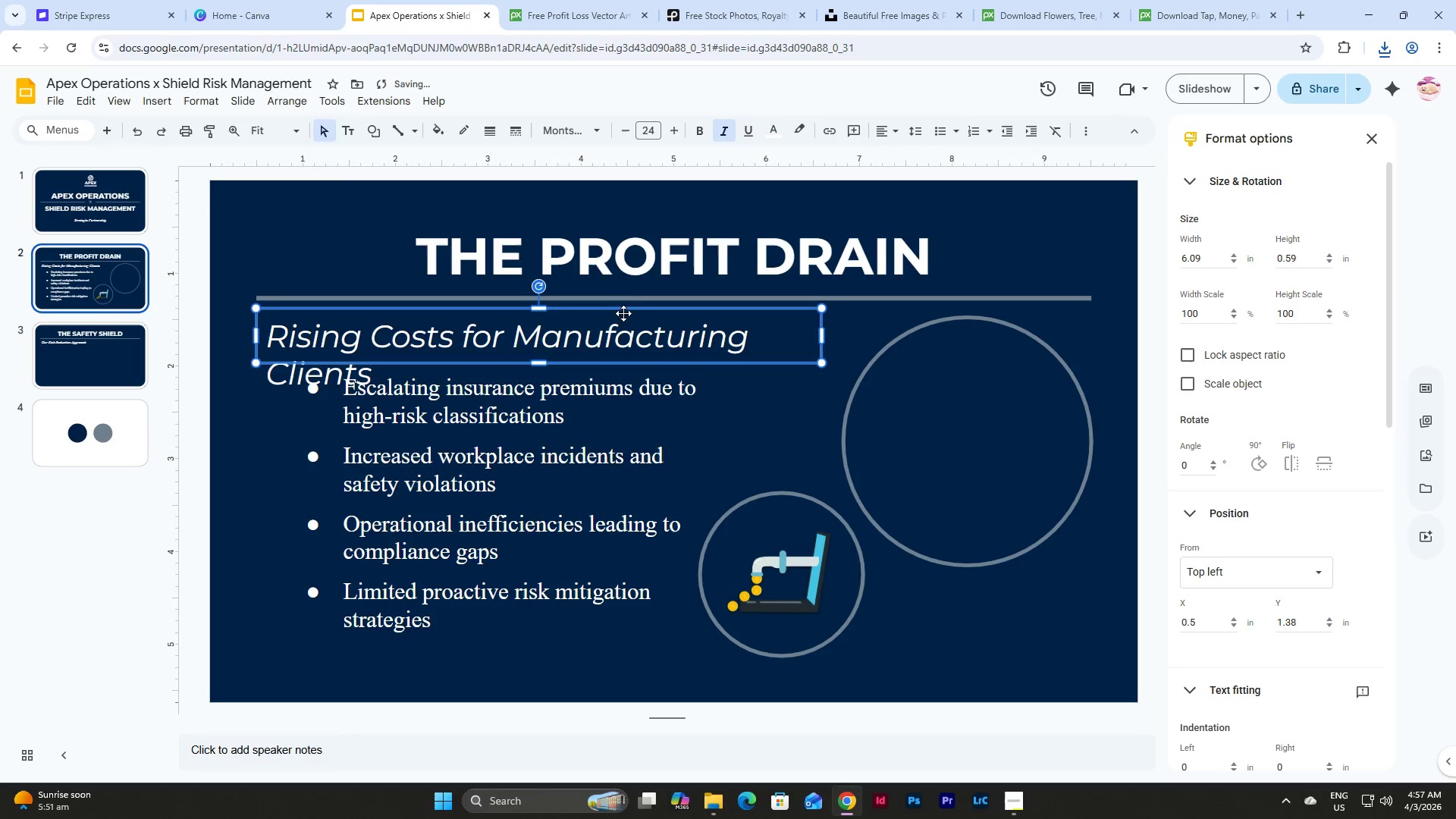 
left_click([631, 307])
 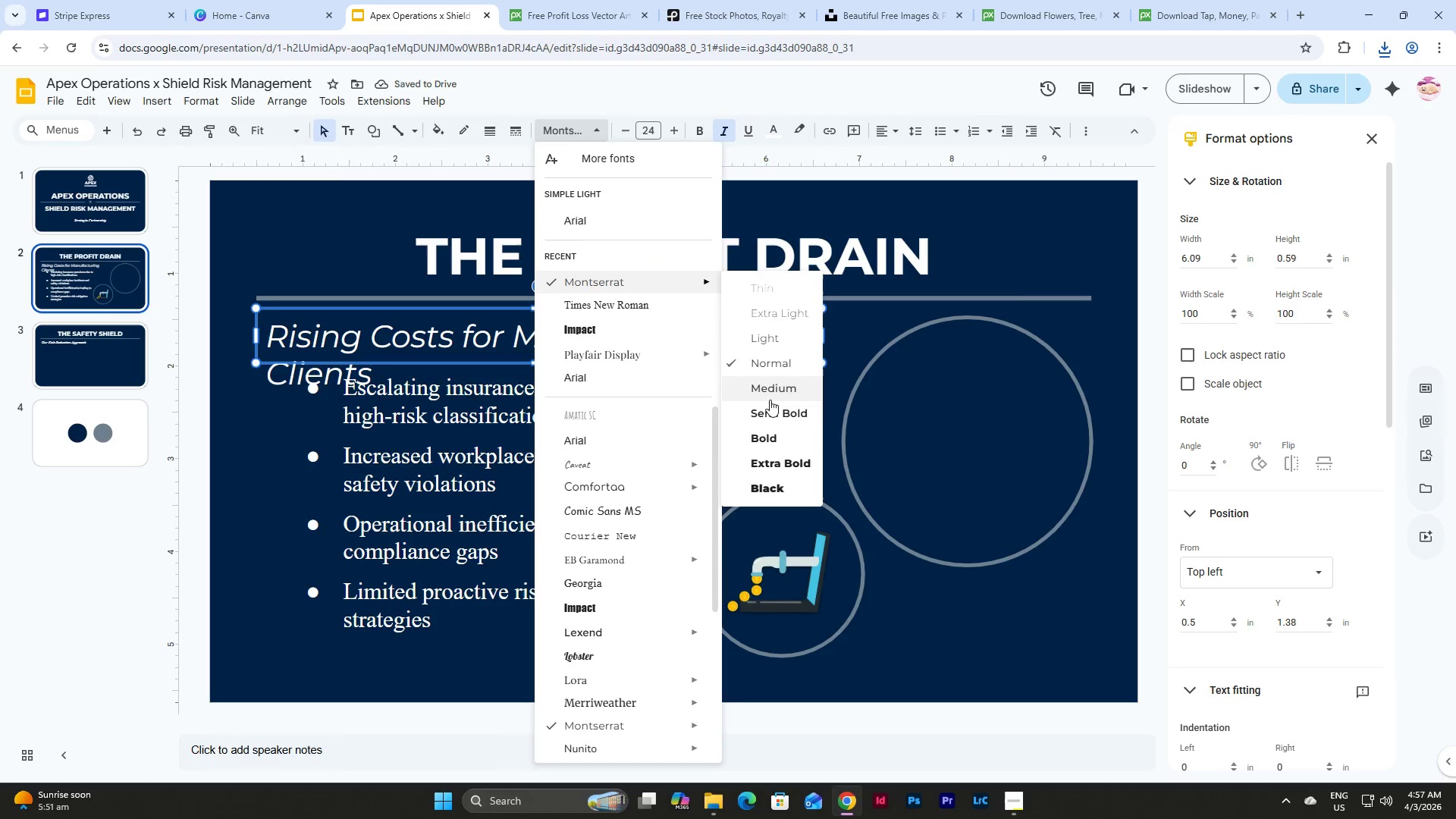 
left_click([777, 436])
 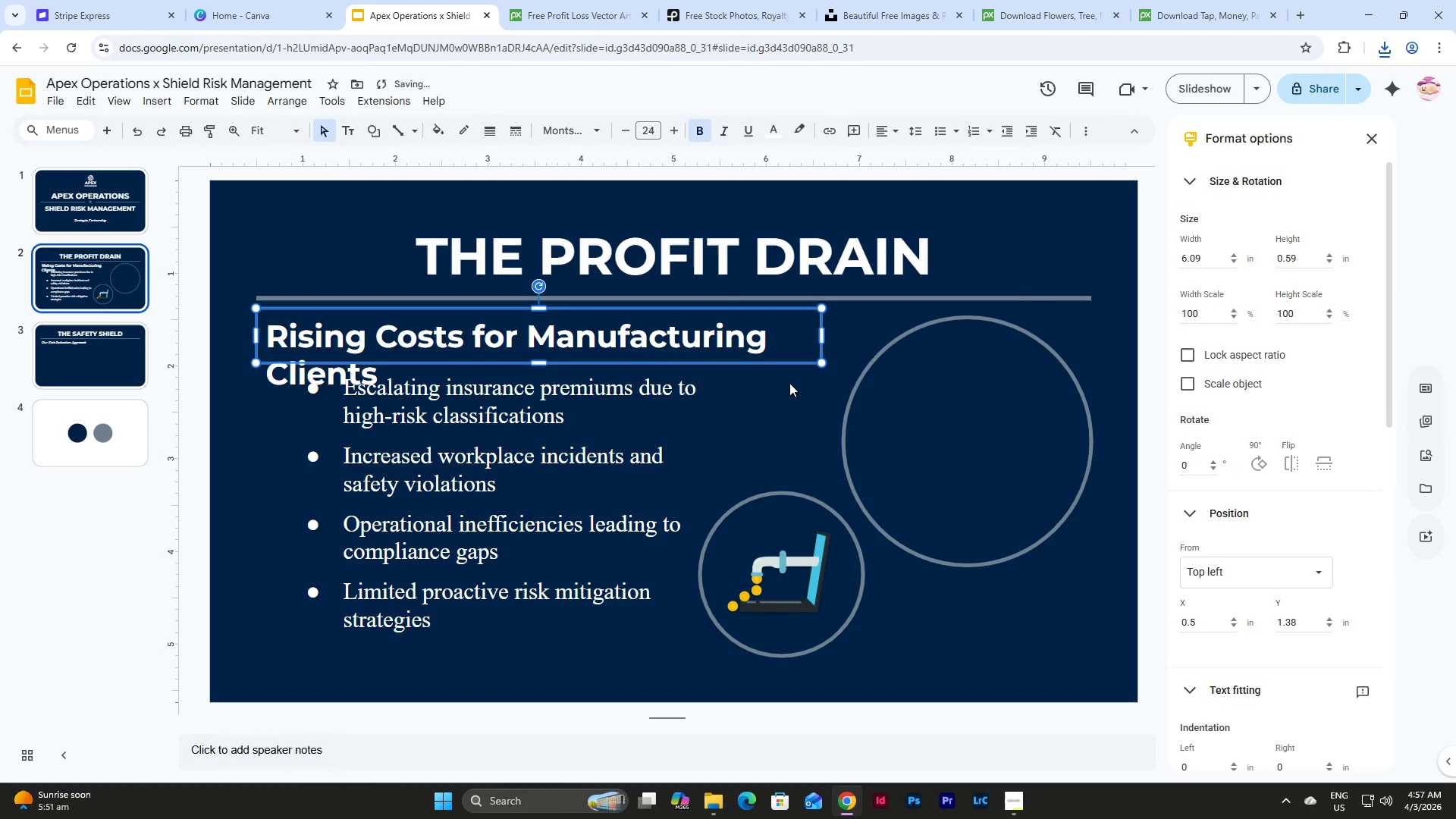 
wait(5.36)
 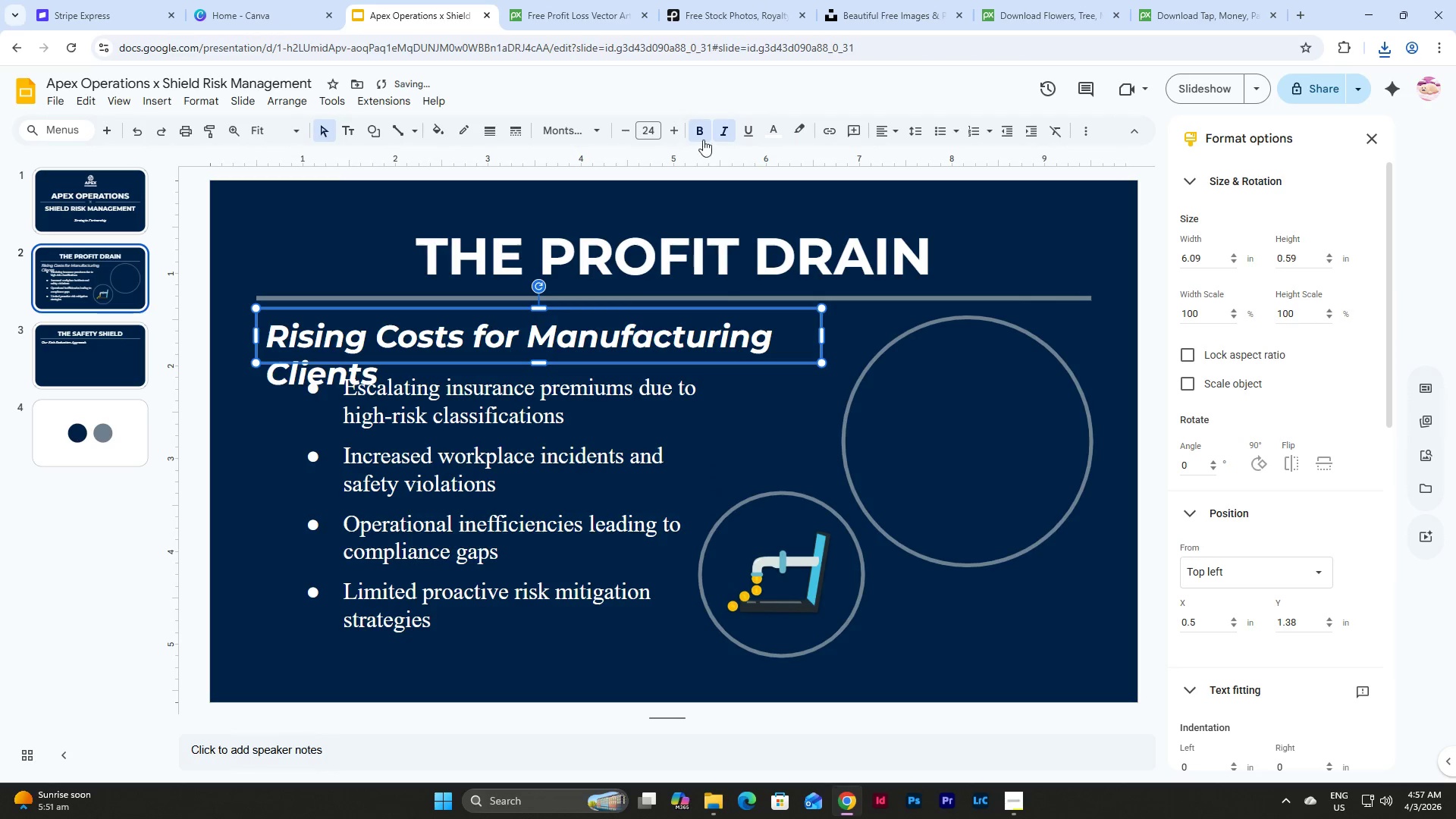 
left_click([816, 422])
 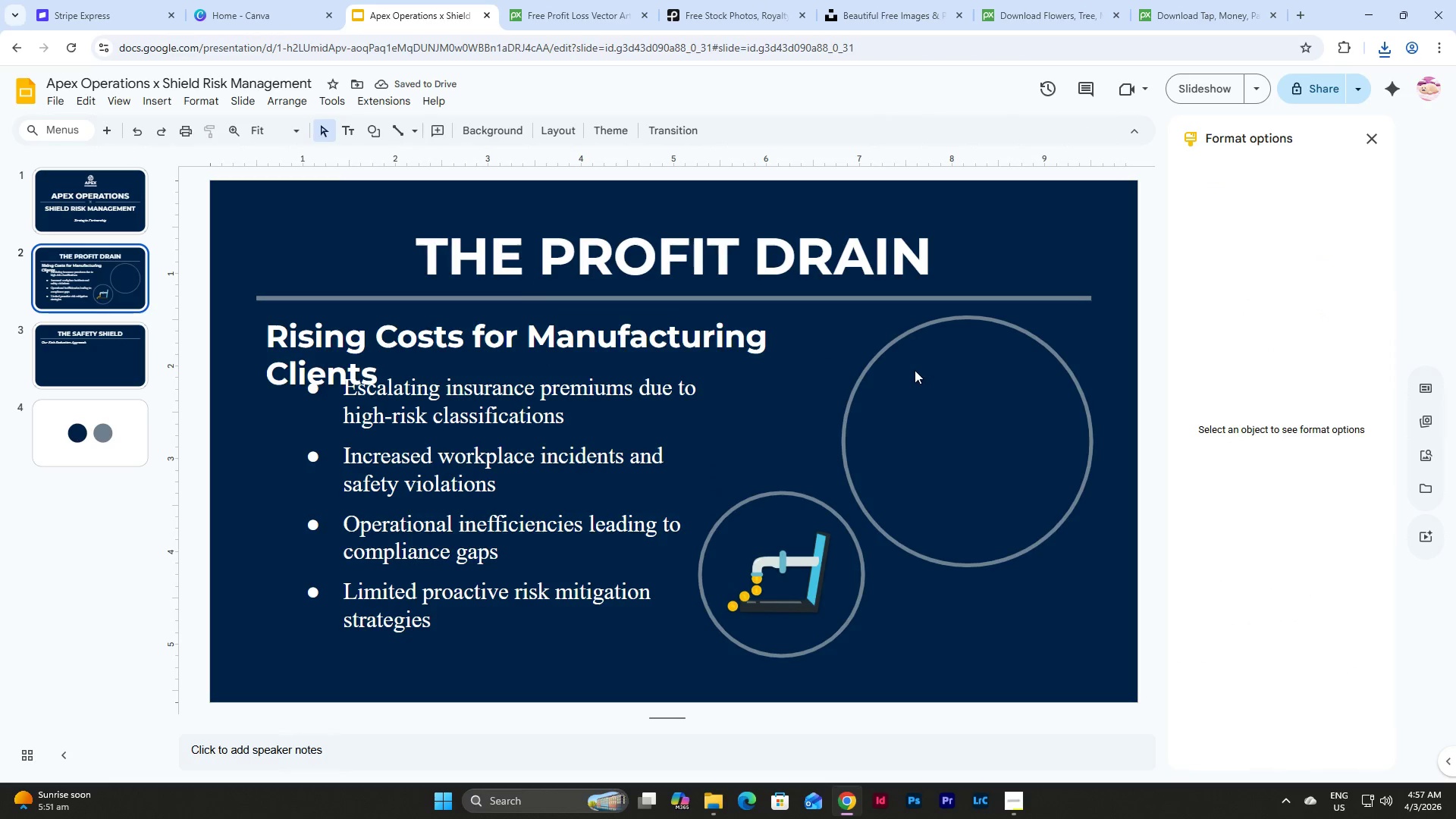 
left_click([893, 347])
 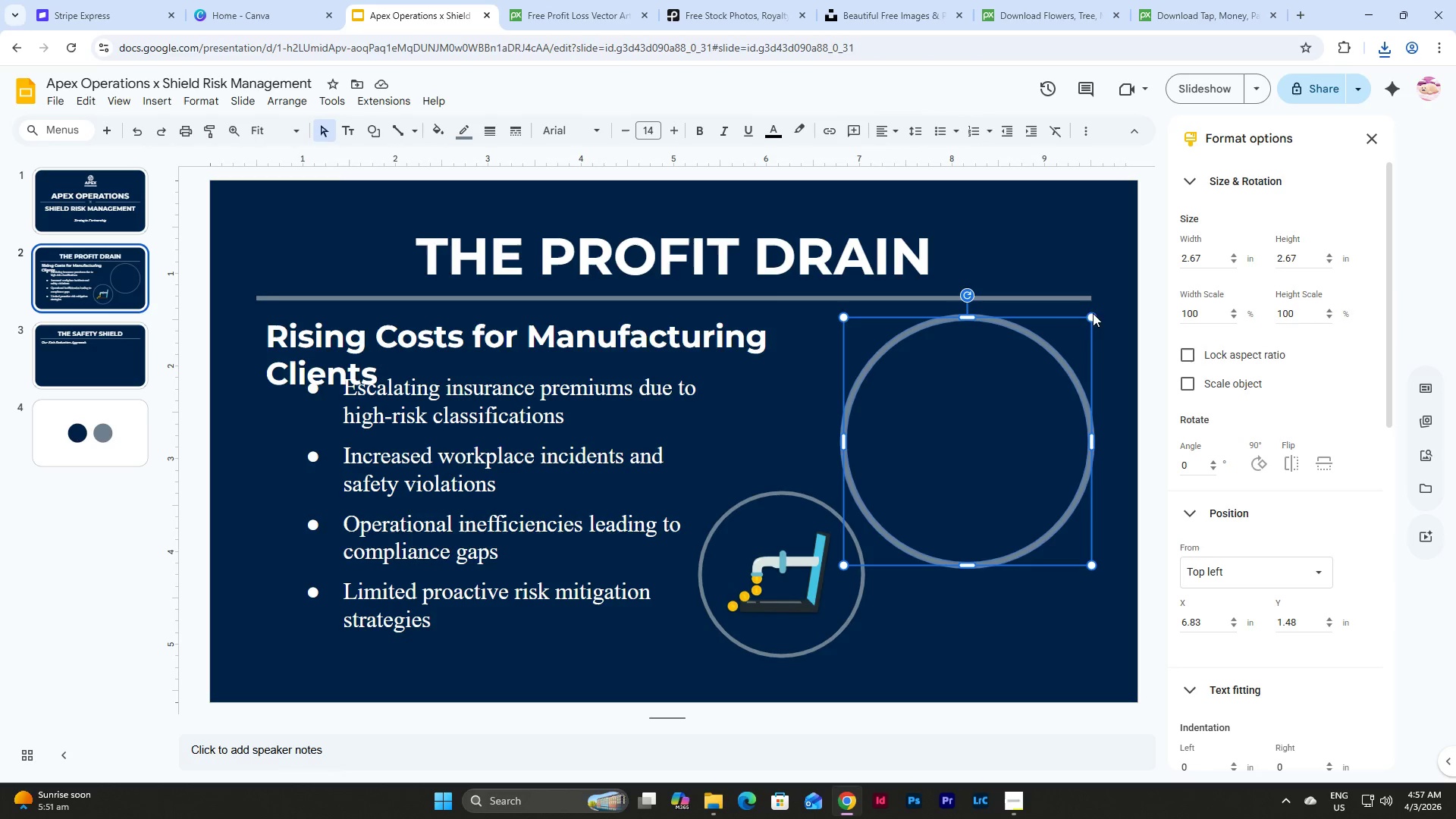 
hold_key(key=ShiftLeft, duration=1.5)
left_click_drag(start_coordinate=[1090, 317], to_coordinate=[1033, 392])
 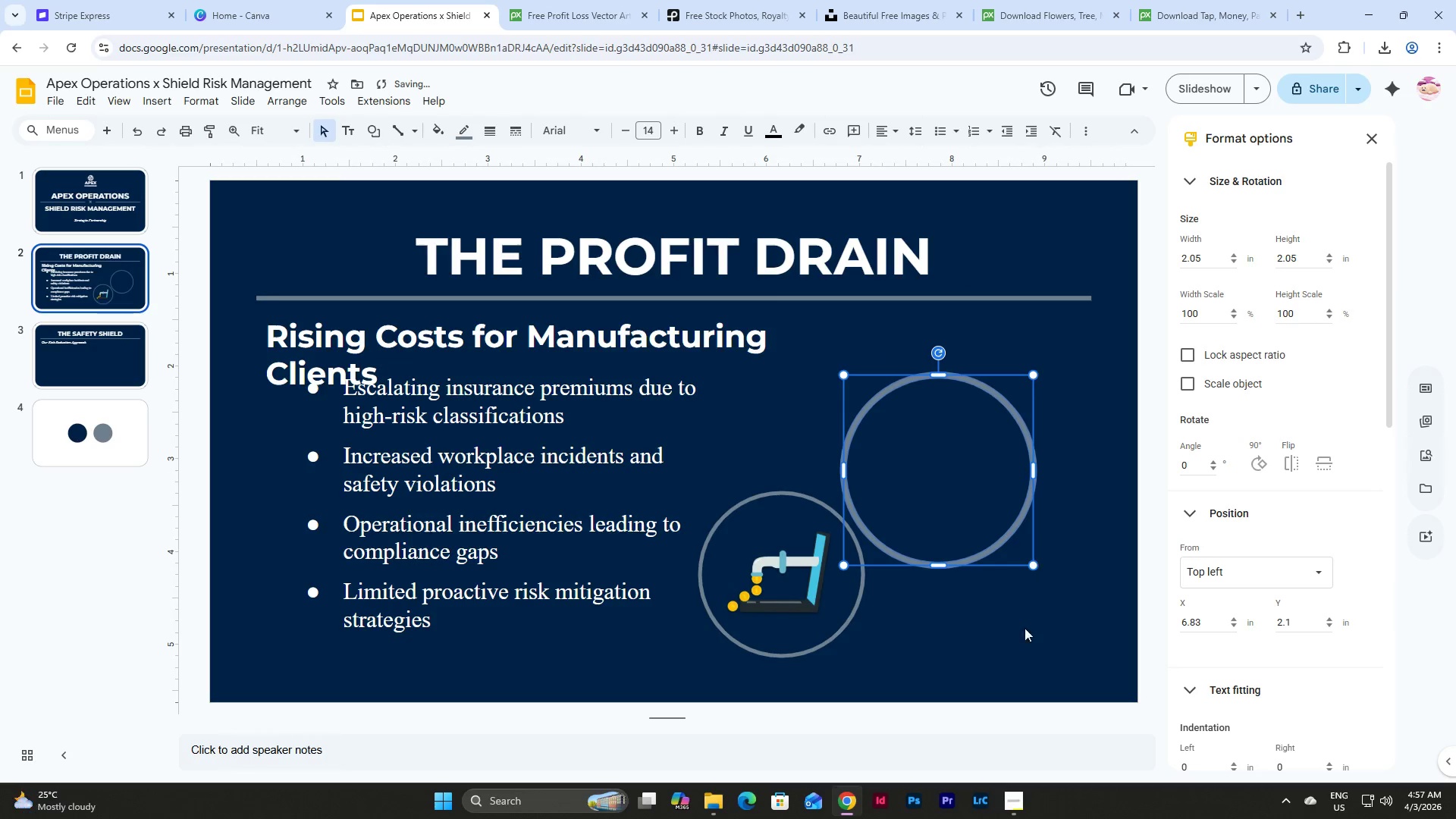 
hold_key(key=ShiftLeft, duration=0.59)
 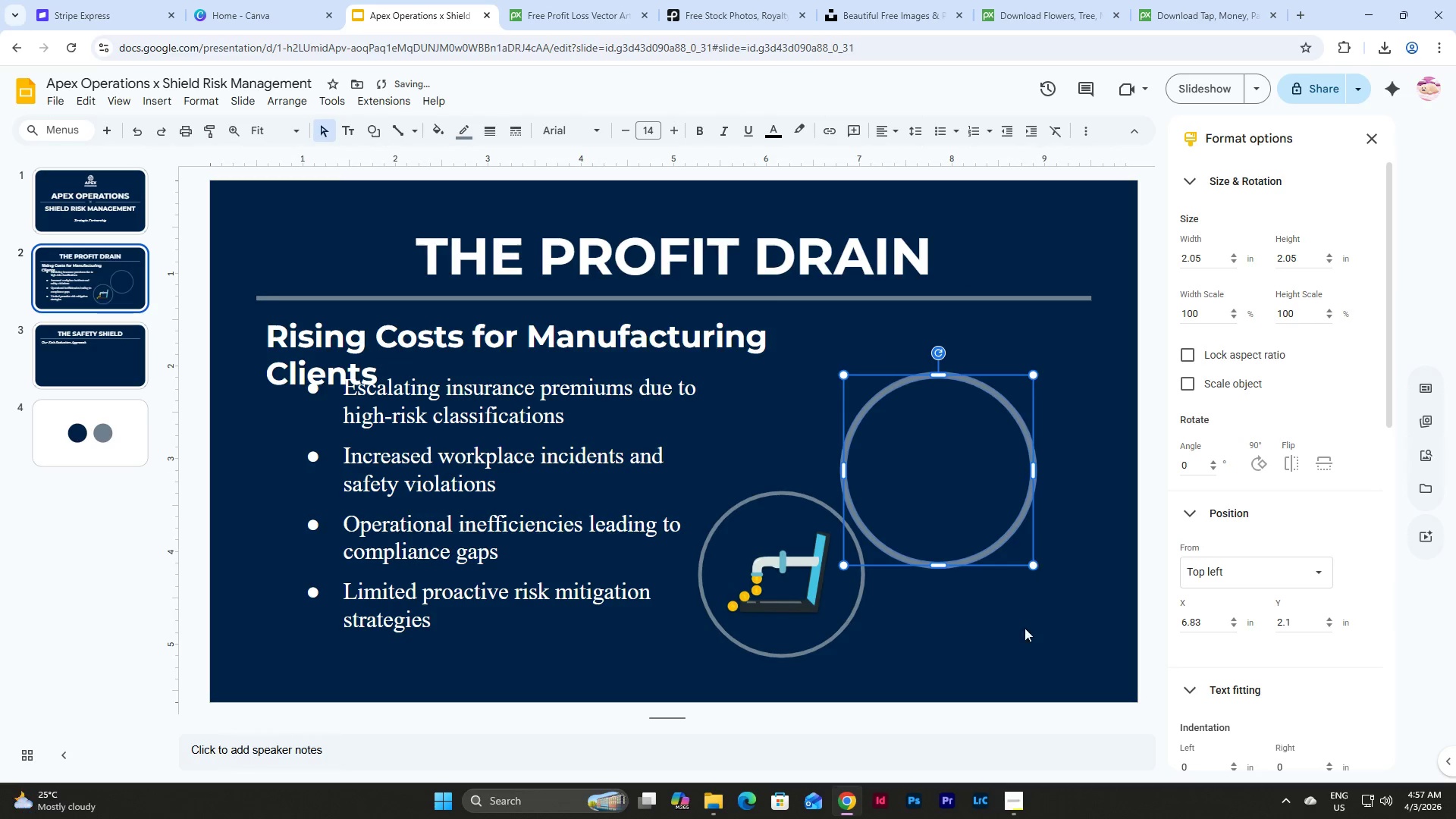 
left_click([1016, 639])
 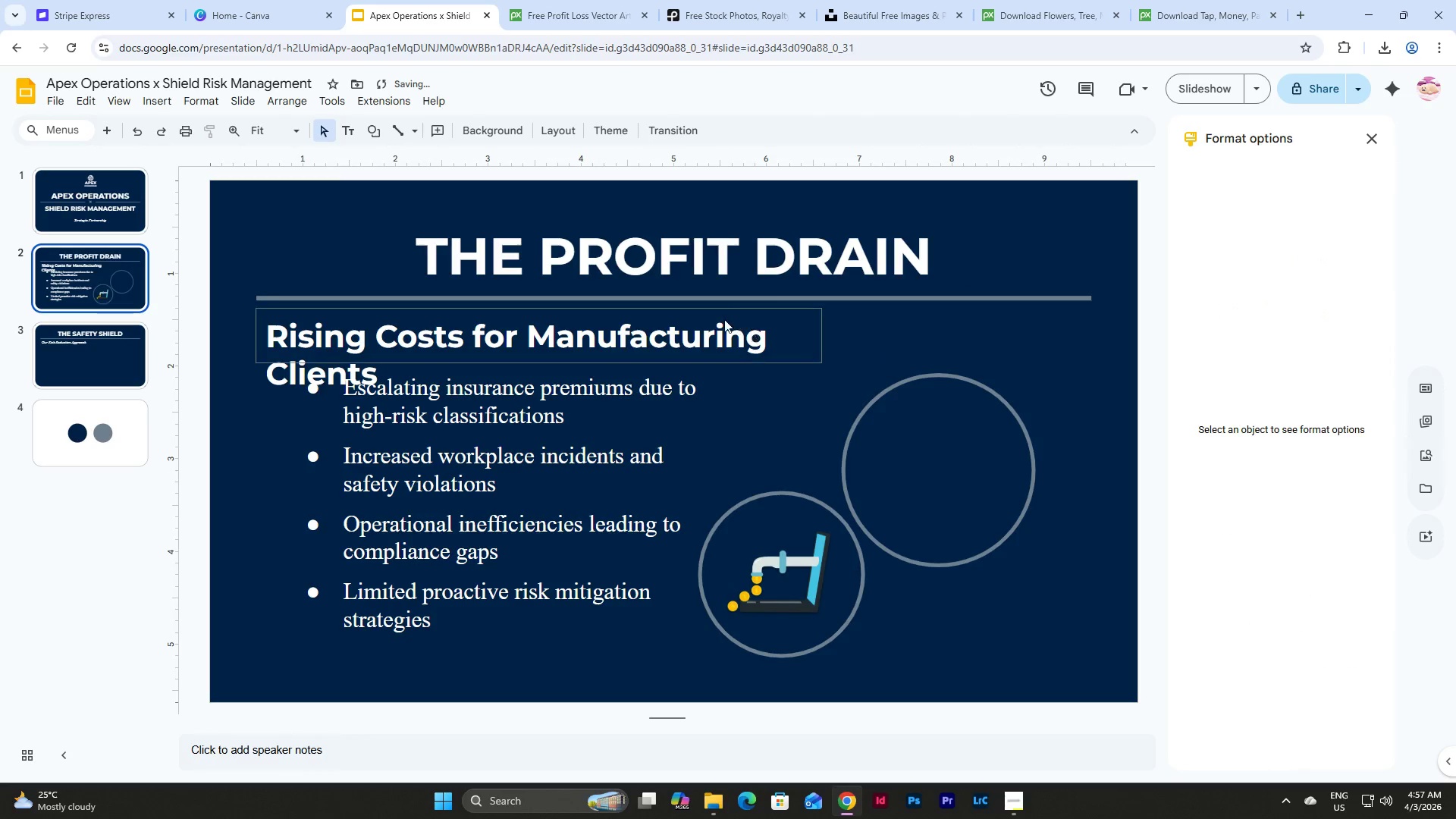 
left_click([720, 328])
 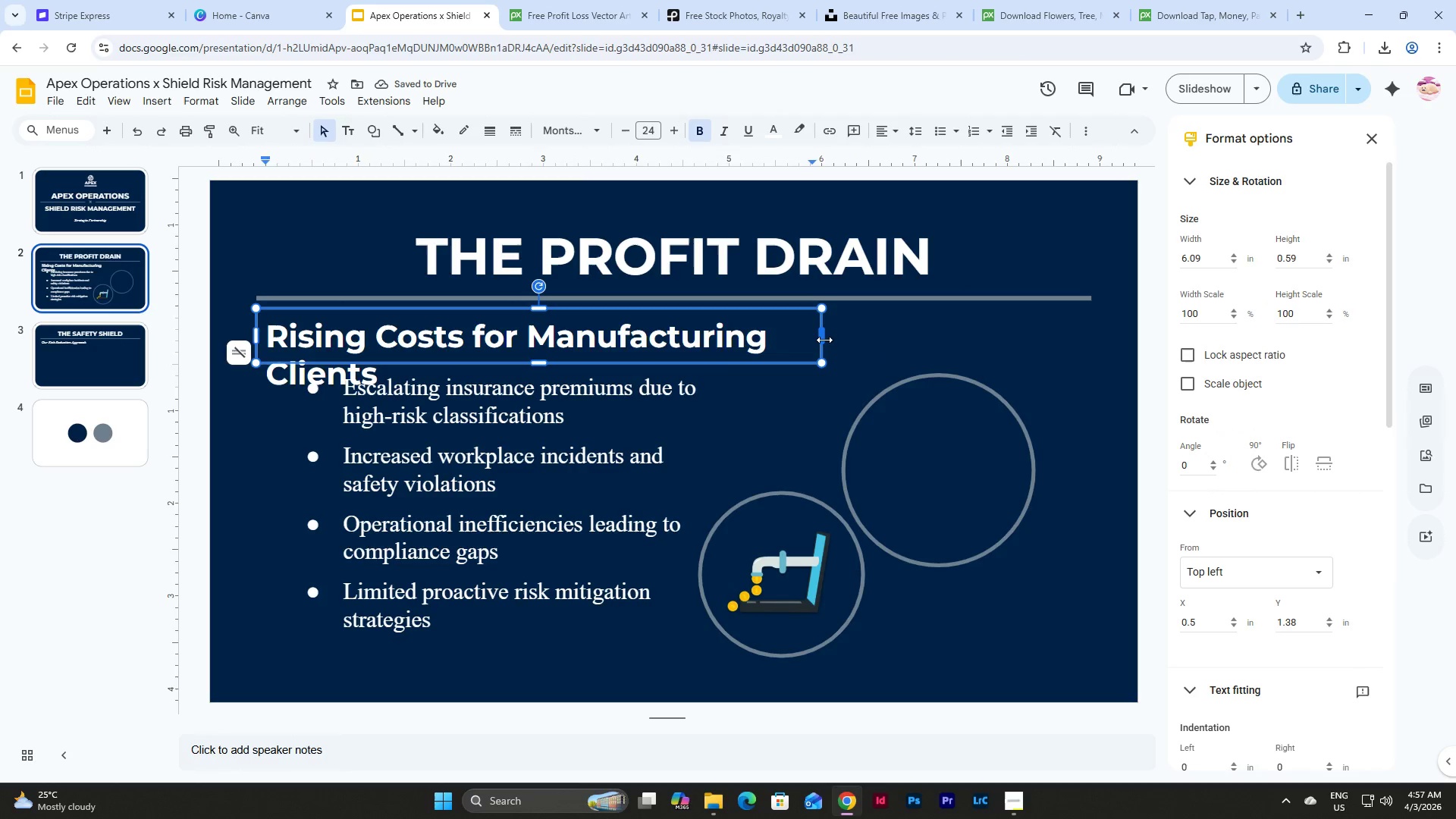 
left_click_drag(start_coordinate=[824, 340], to_coordinate=[994, 341])
 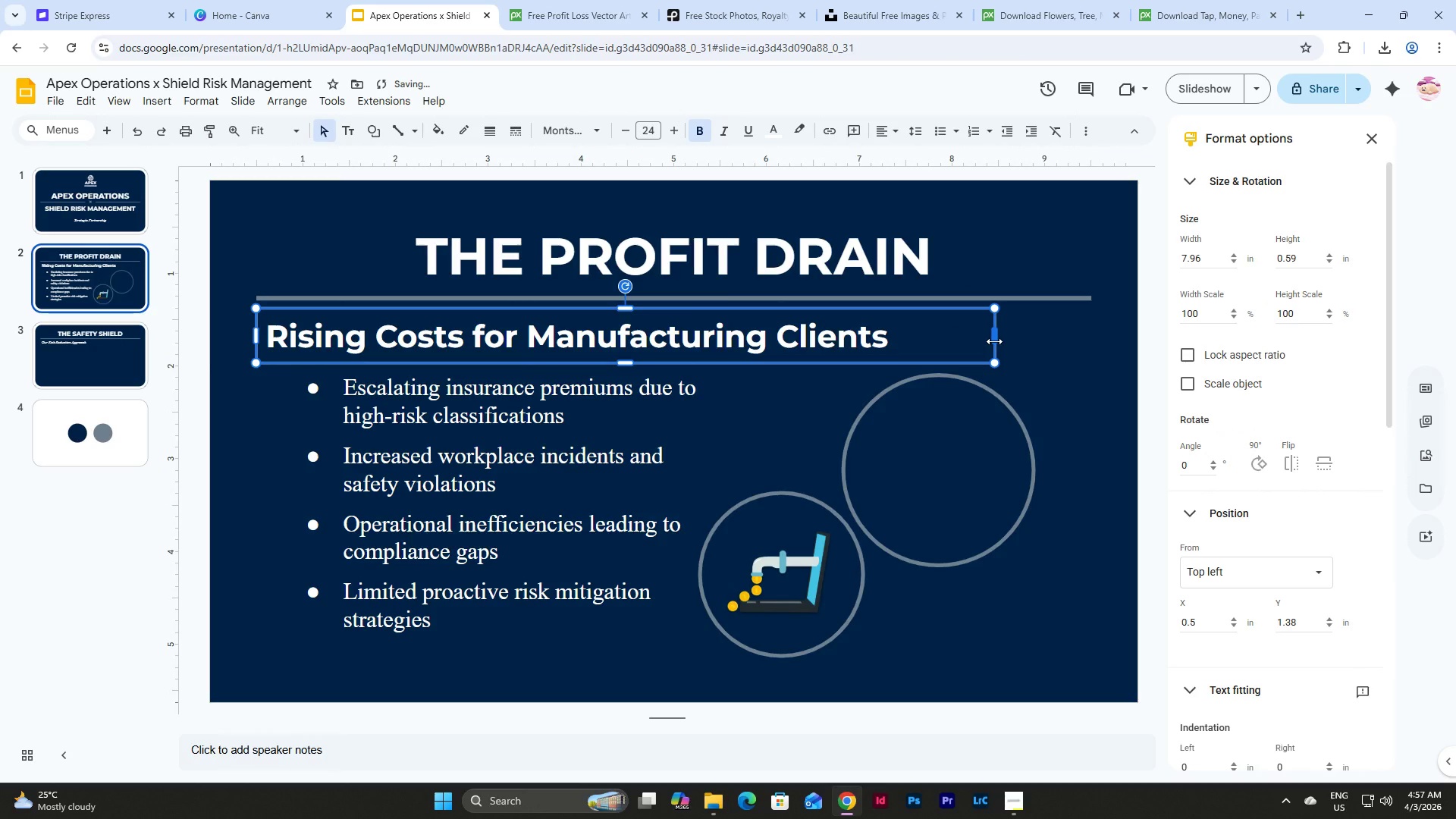 
left_click_drag(start_coordinate=[994, 341], to_coordinate=[920, 335])
 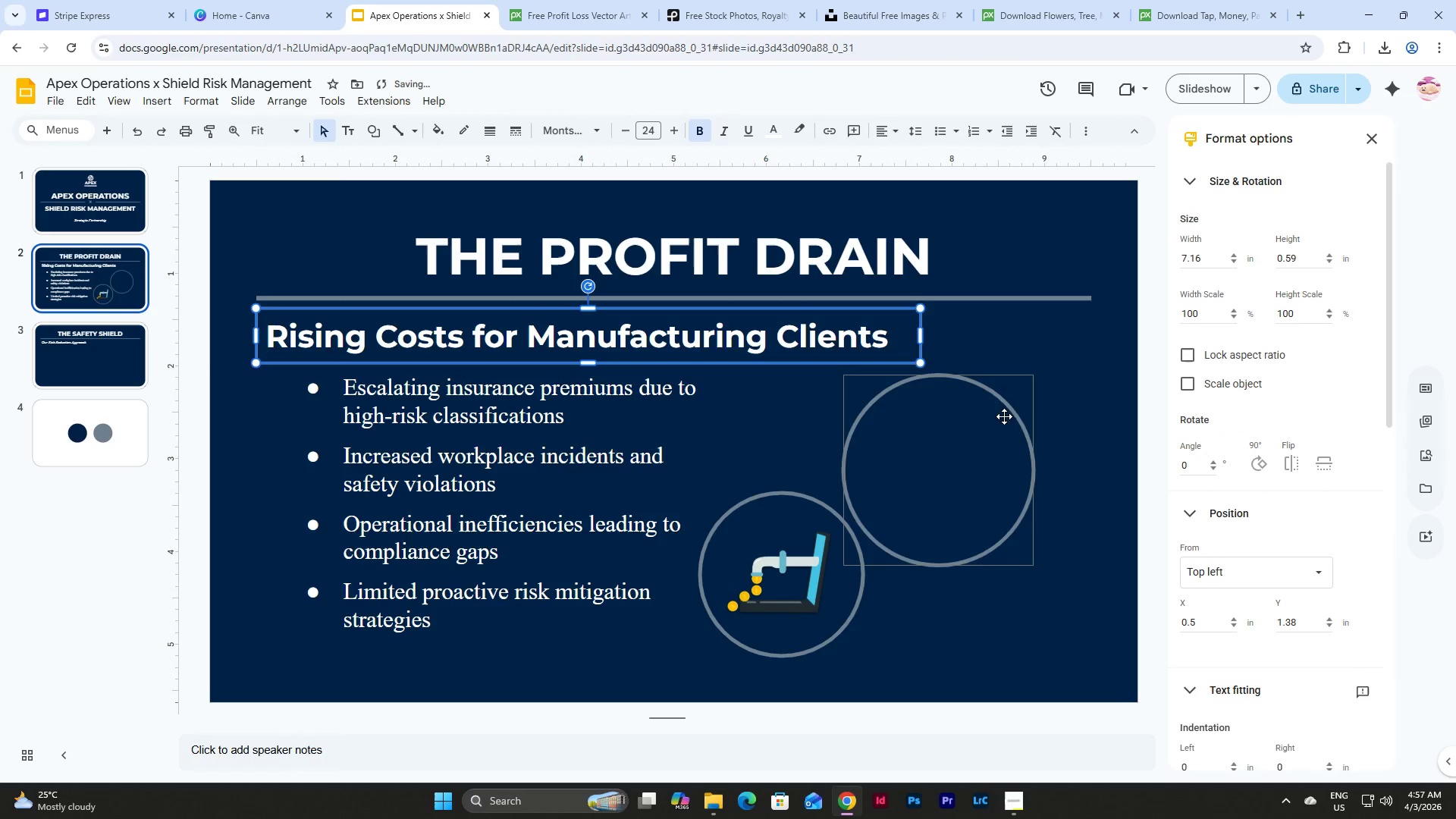 
left_click([1009, 410])
 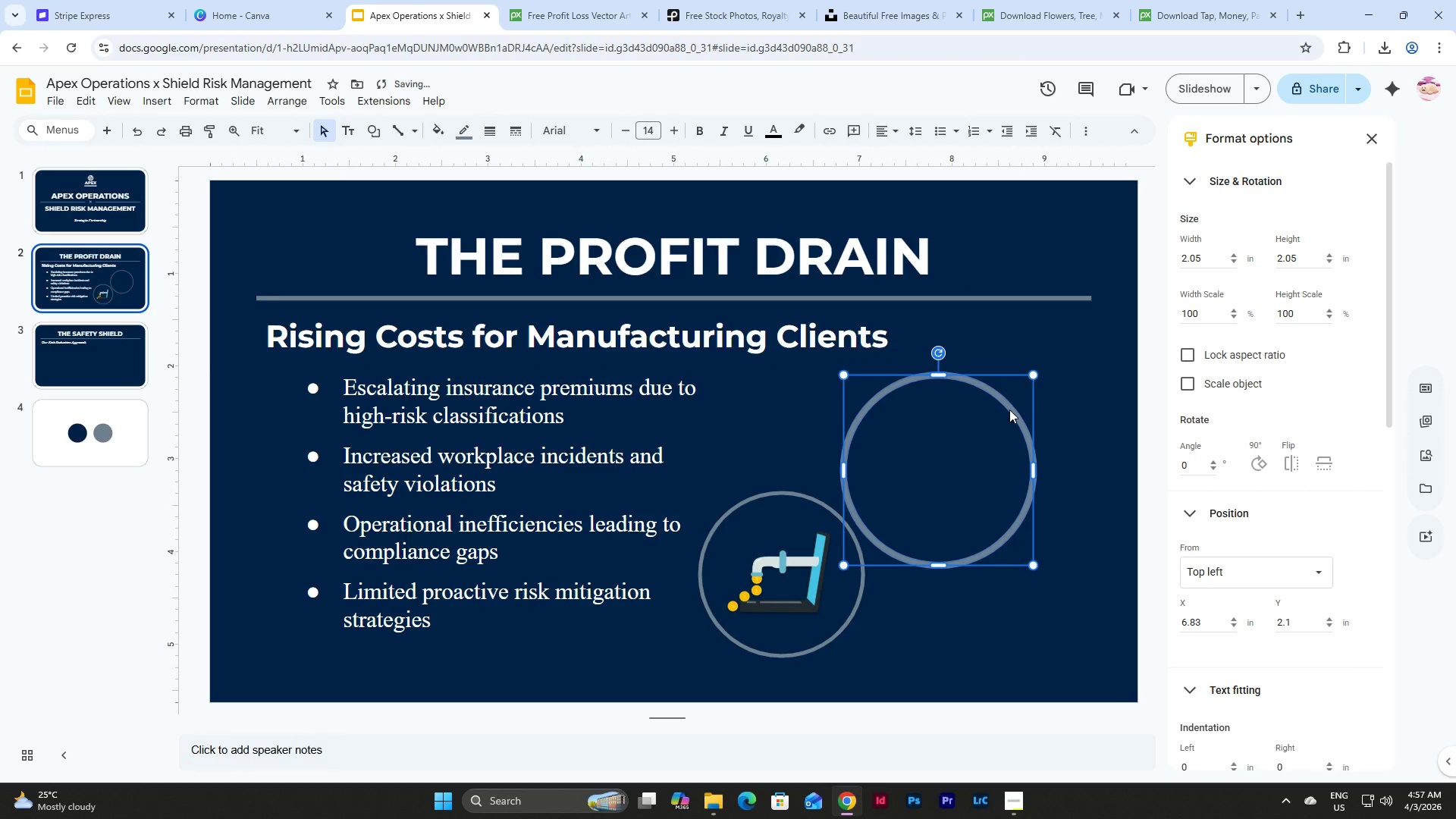 
key(Backspace)
 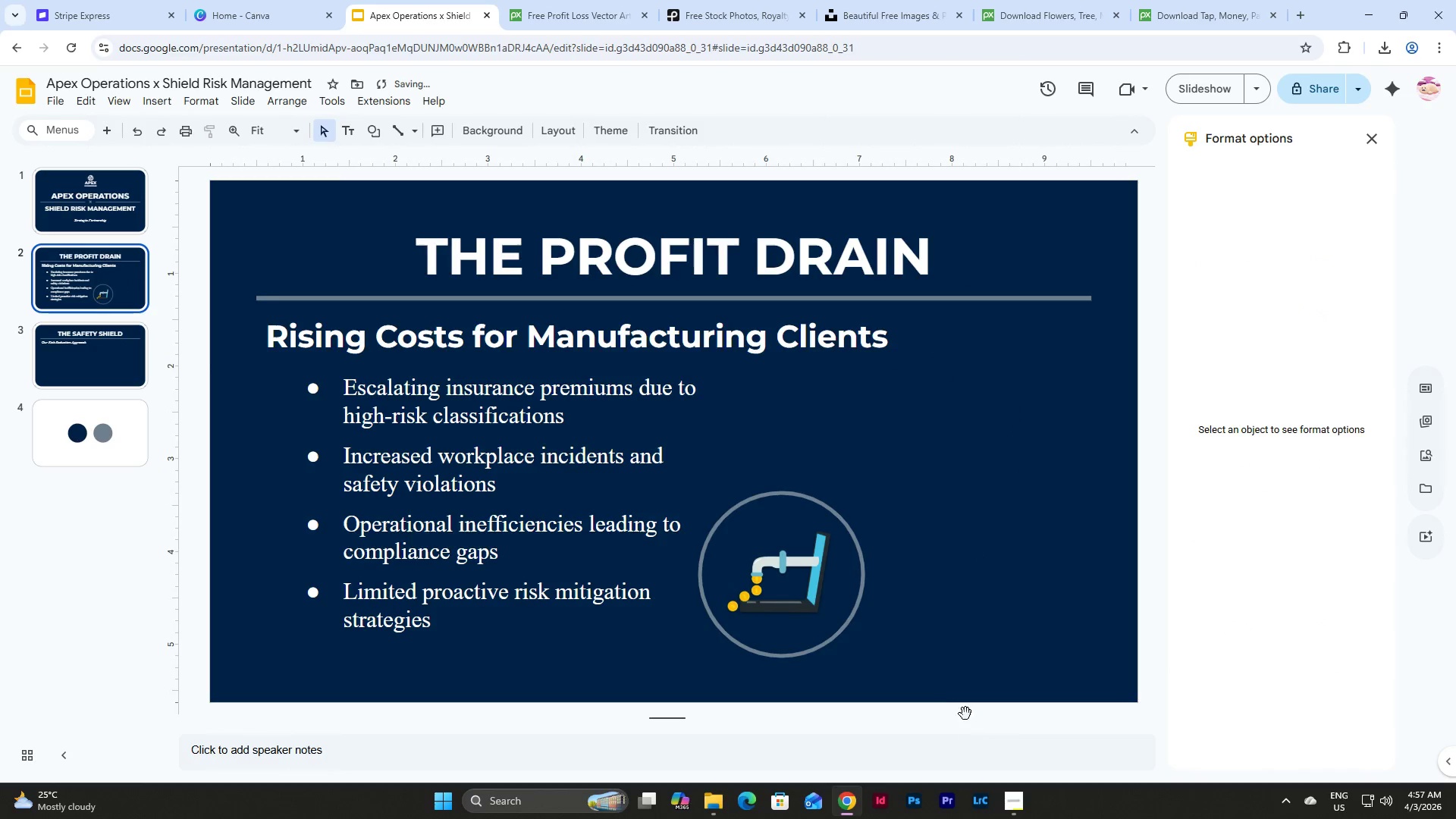 
left_click_drag(start_coordinate=[935, 675], to_coordinate=[711, 529])
 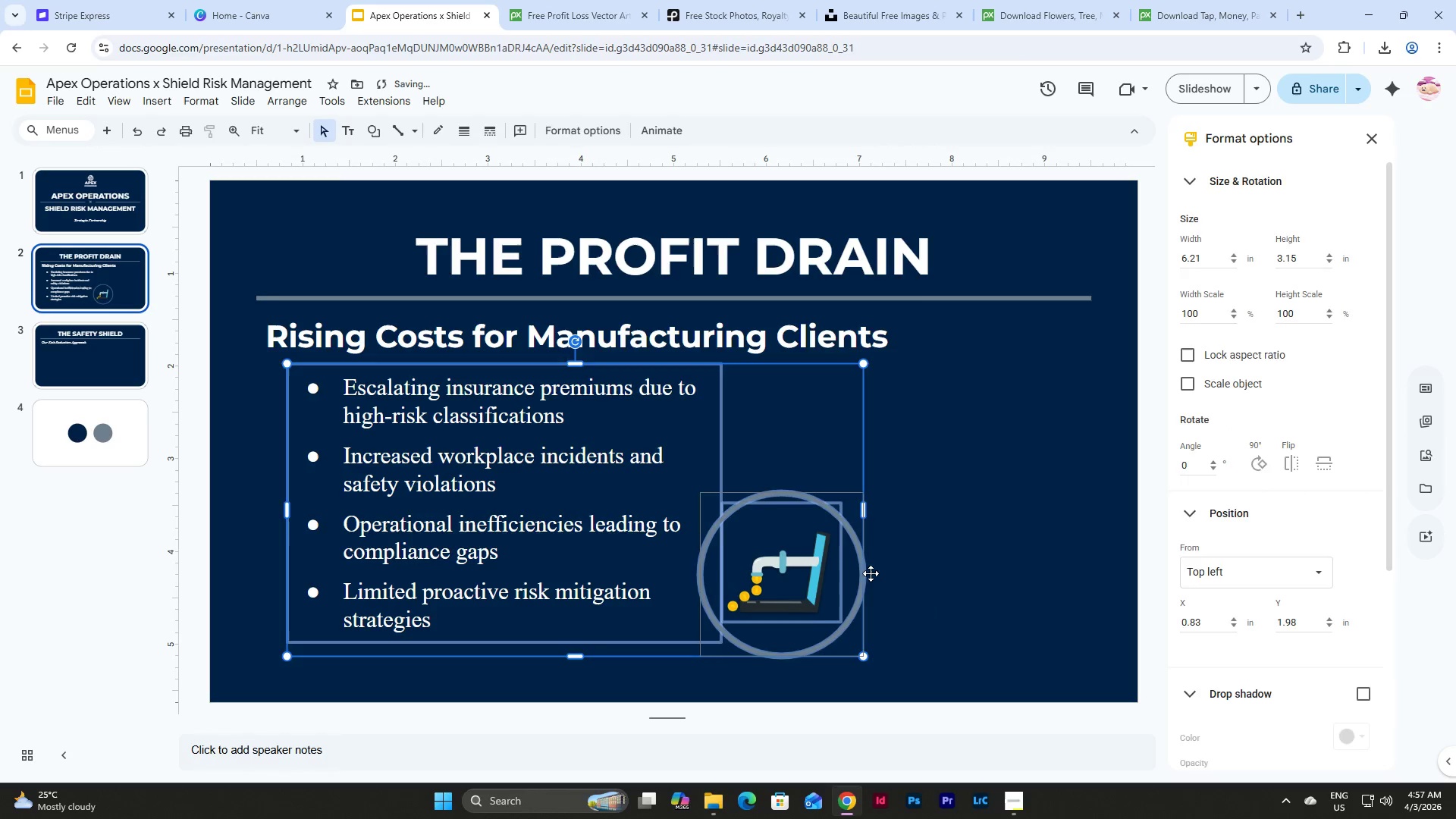 
left_click([955, 590])
 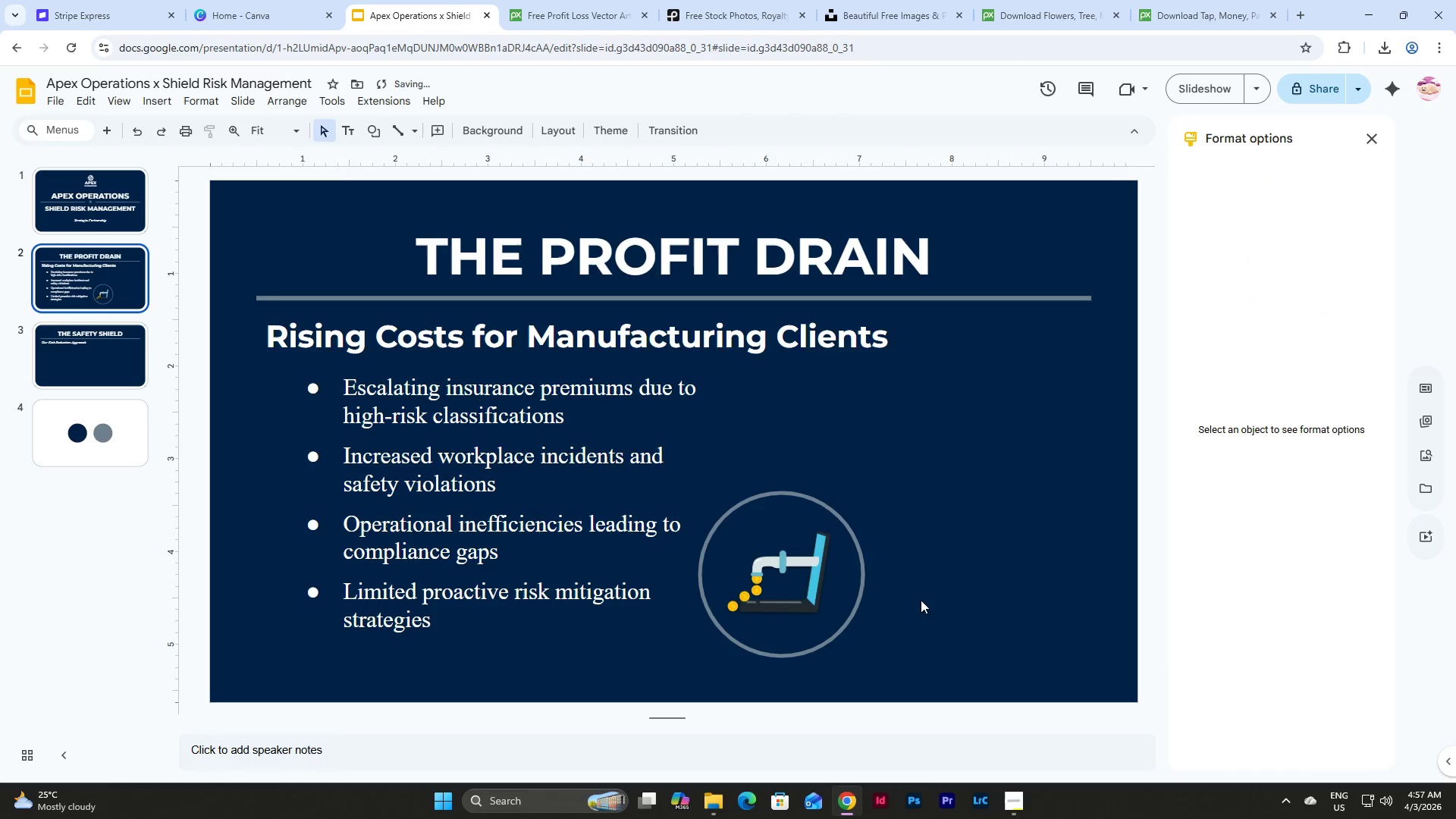 
left_click_drag(start_coordinate=[921, 601], to_coordinate=[824, 557])
 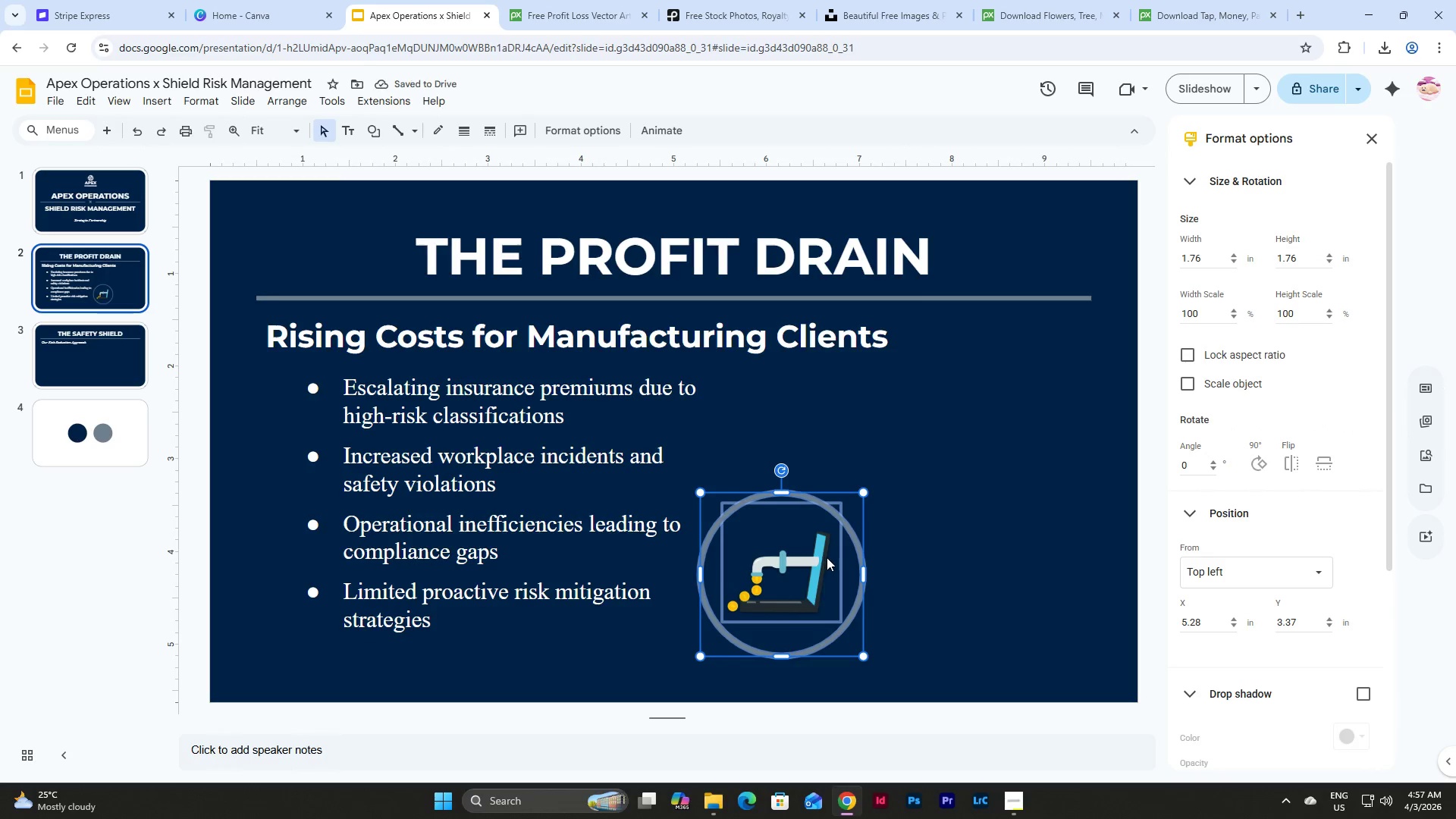 
key(Control+C)
 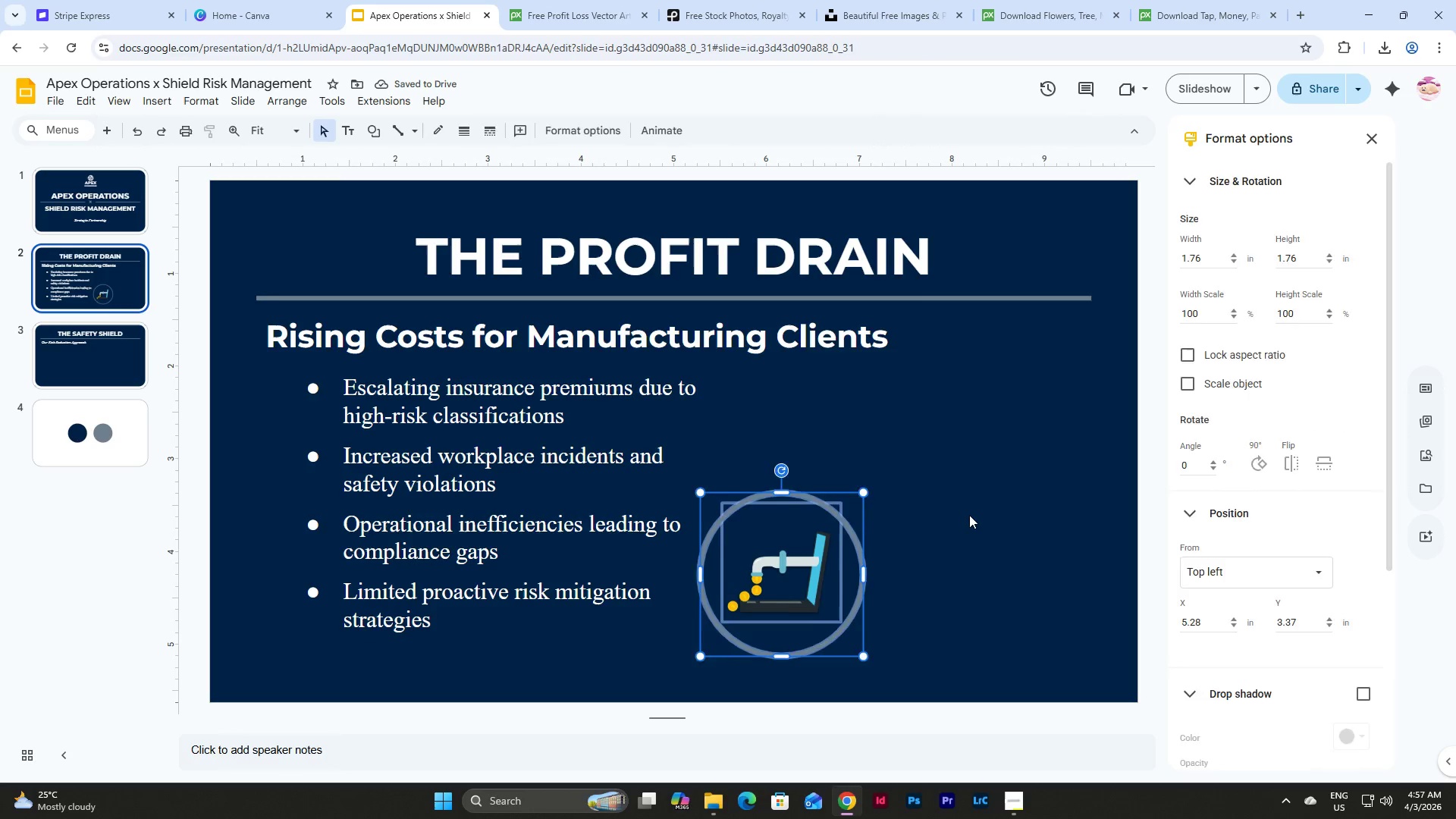 
left_click([969, 515])
 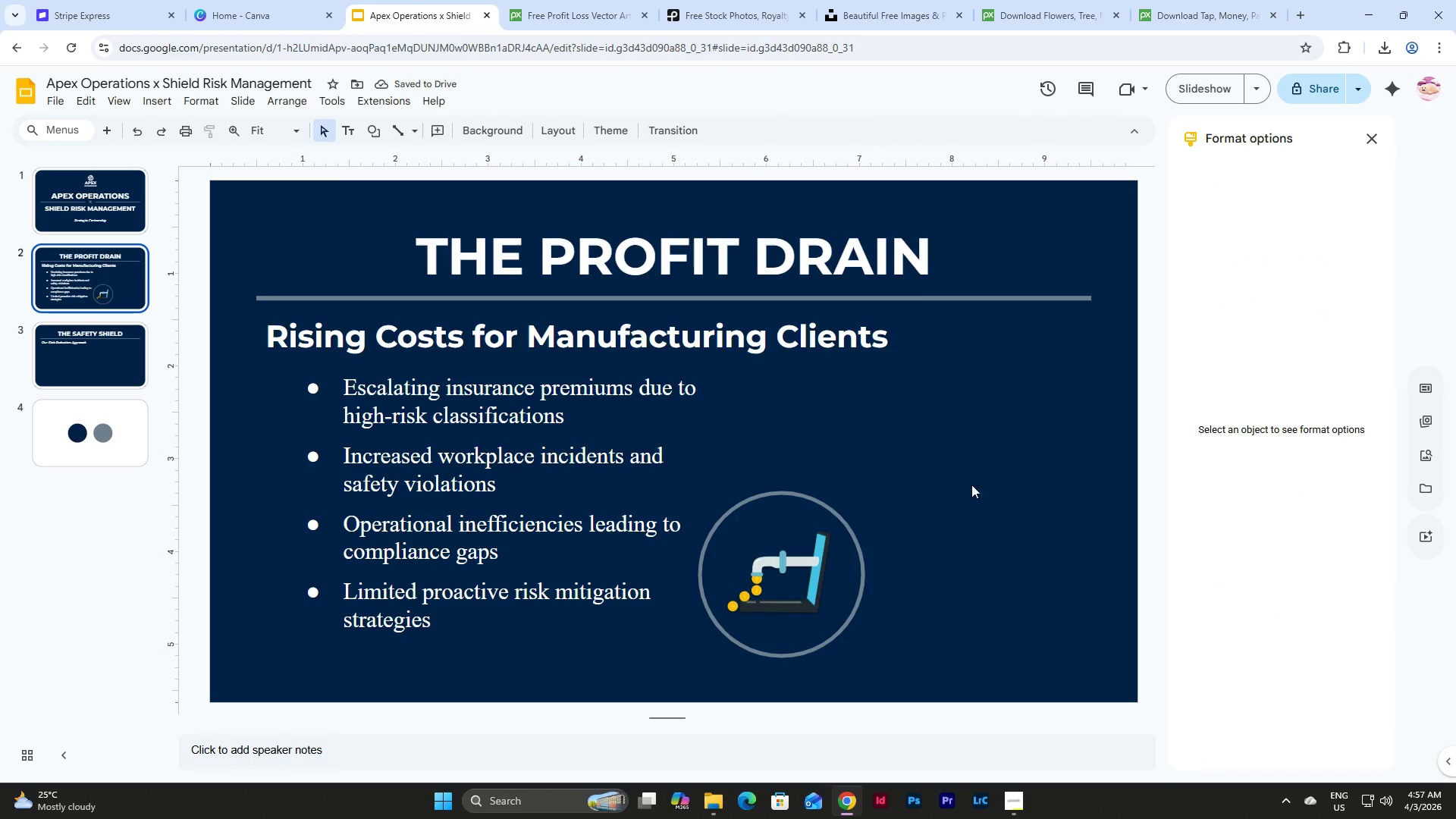 
key(Control+V)
 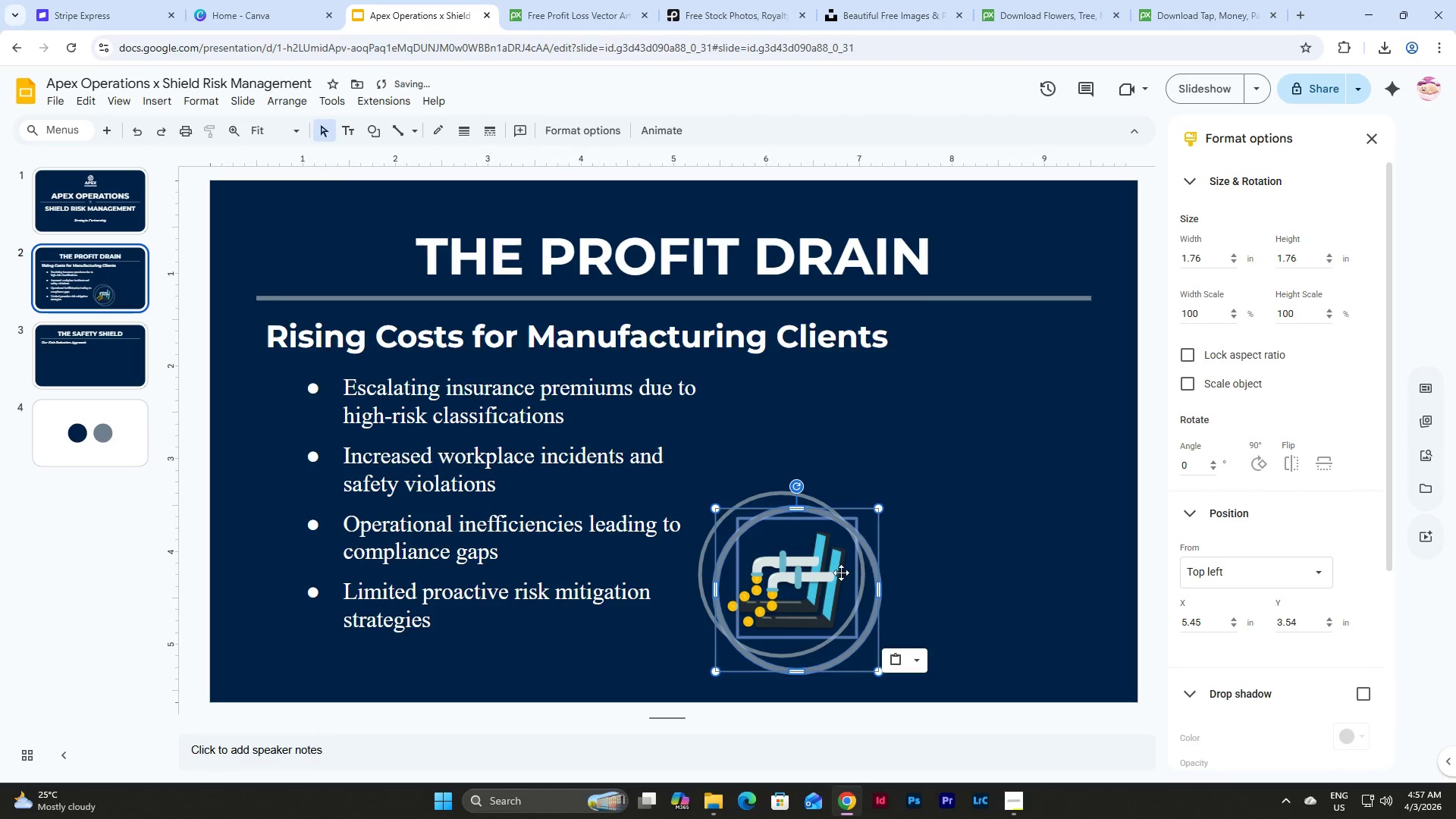 
left_click_drag(start_coordinate=[827, 571], to_coordinate=[984, 456])
 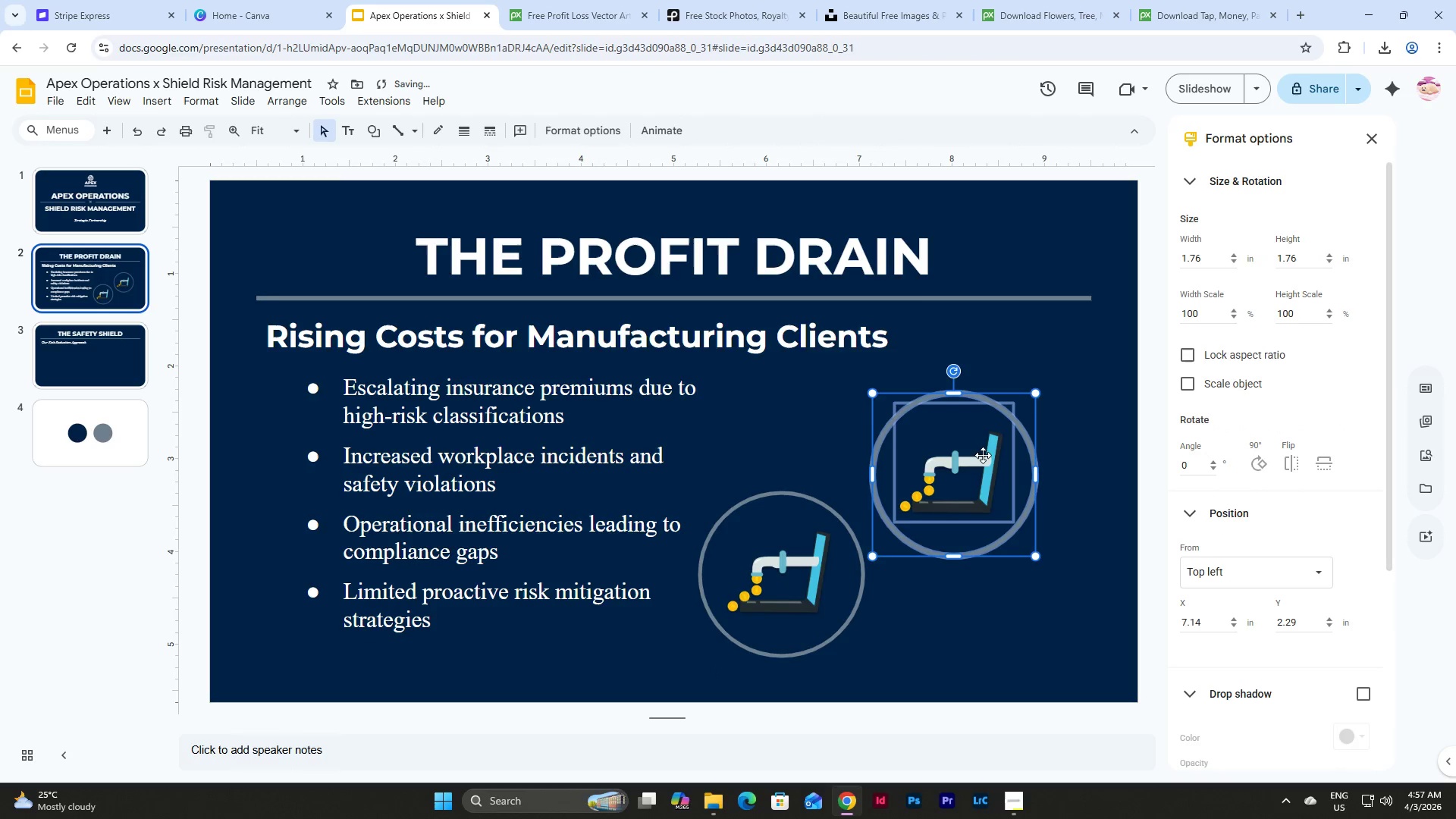 
left_click_drag(start_coordinate=[983, 455], to_coordinate=[987, 485])
 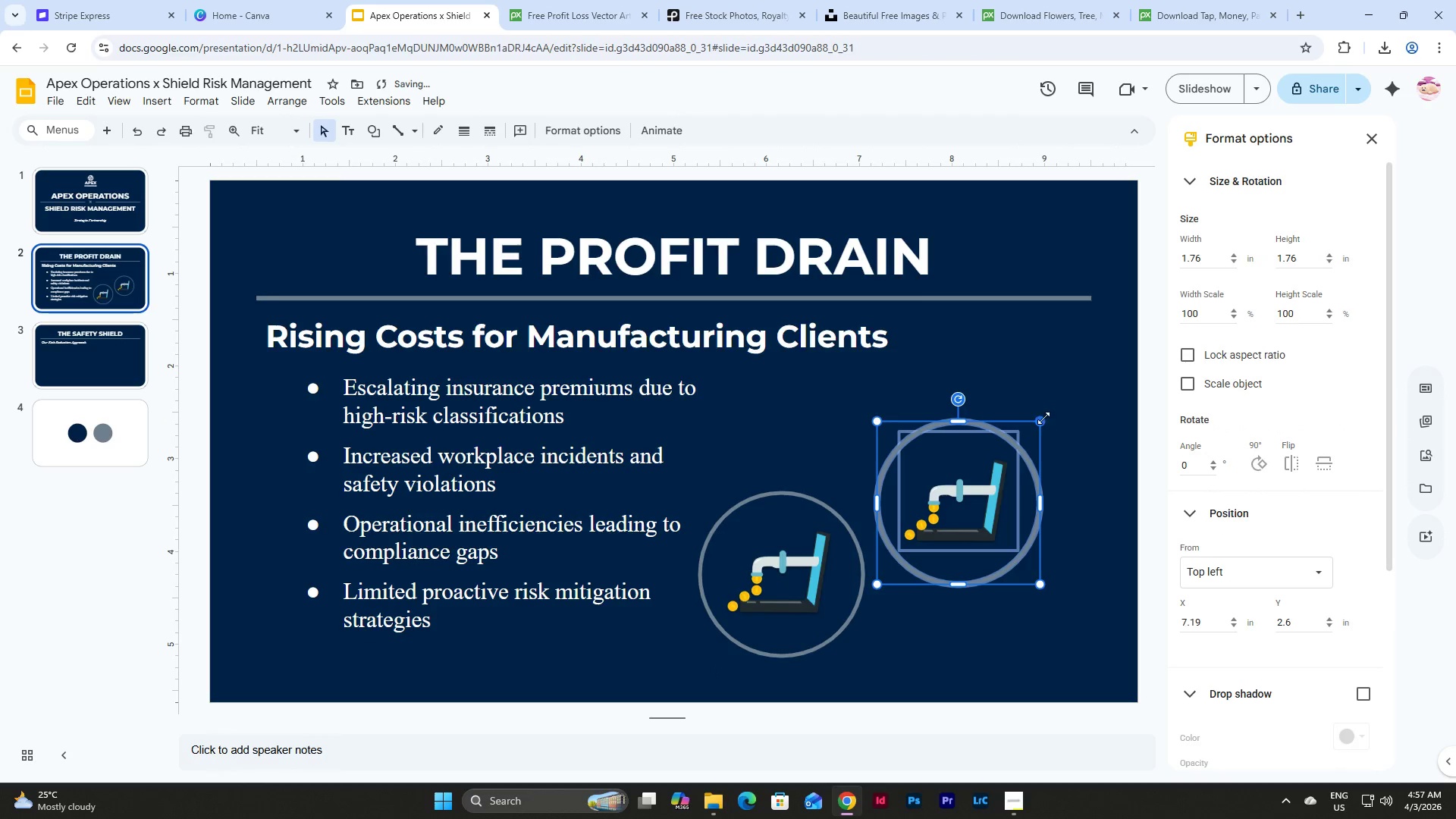 
left_click_drag(start_coordinate=[1042, 418], to_coordinate=[1086, 392])
 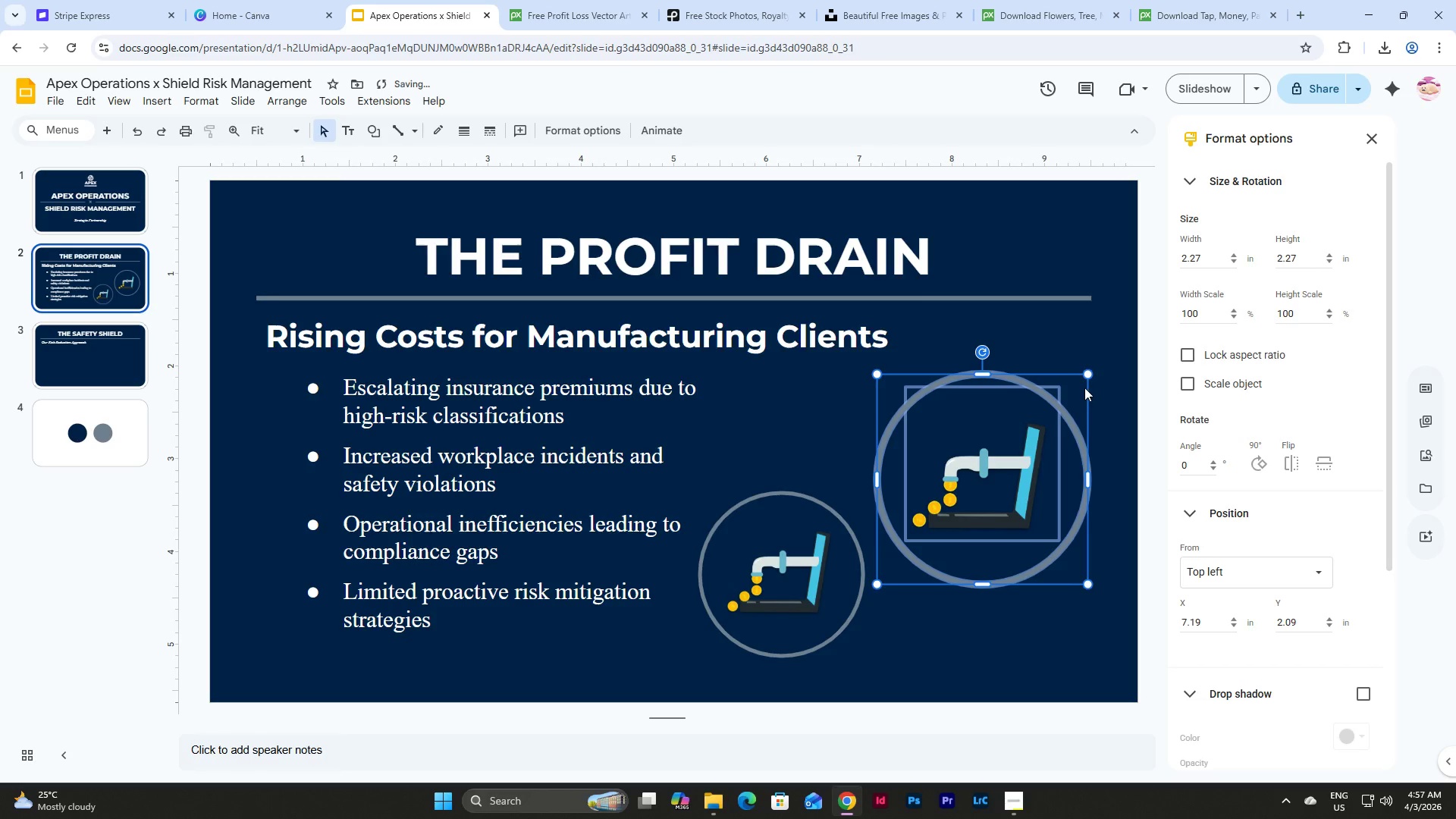 
hold_key(key=ShiftLeft, duration=1.5)
 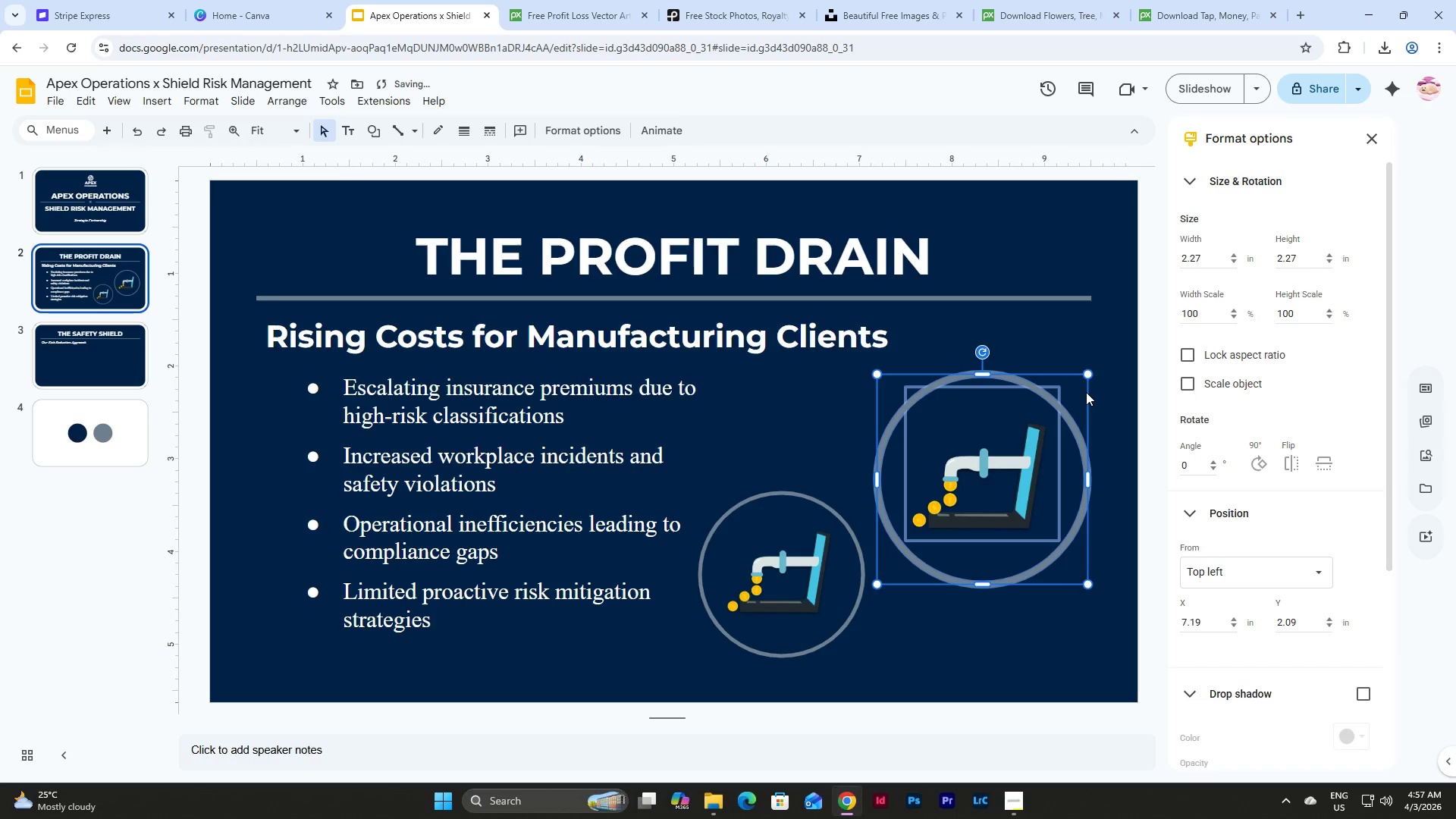 
hold_key(key=ShiftLeft, duration=0.53)
 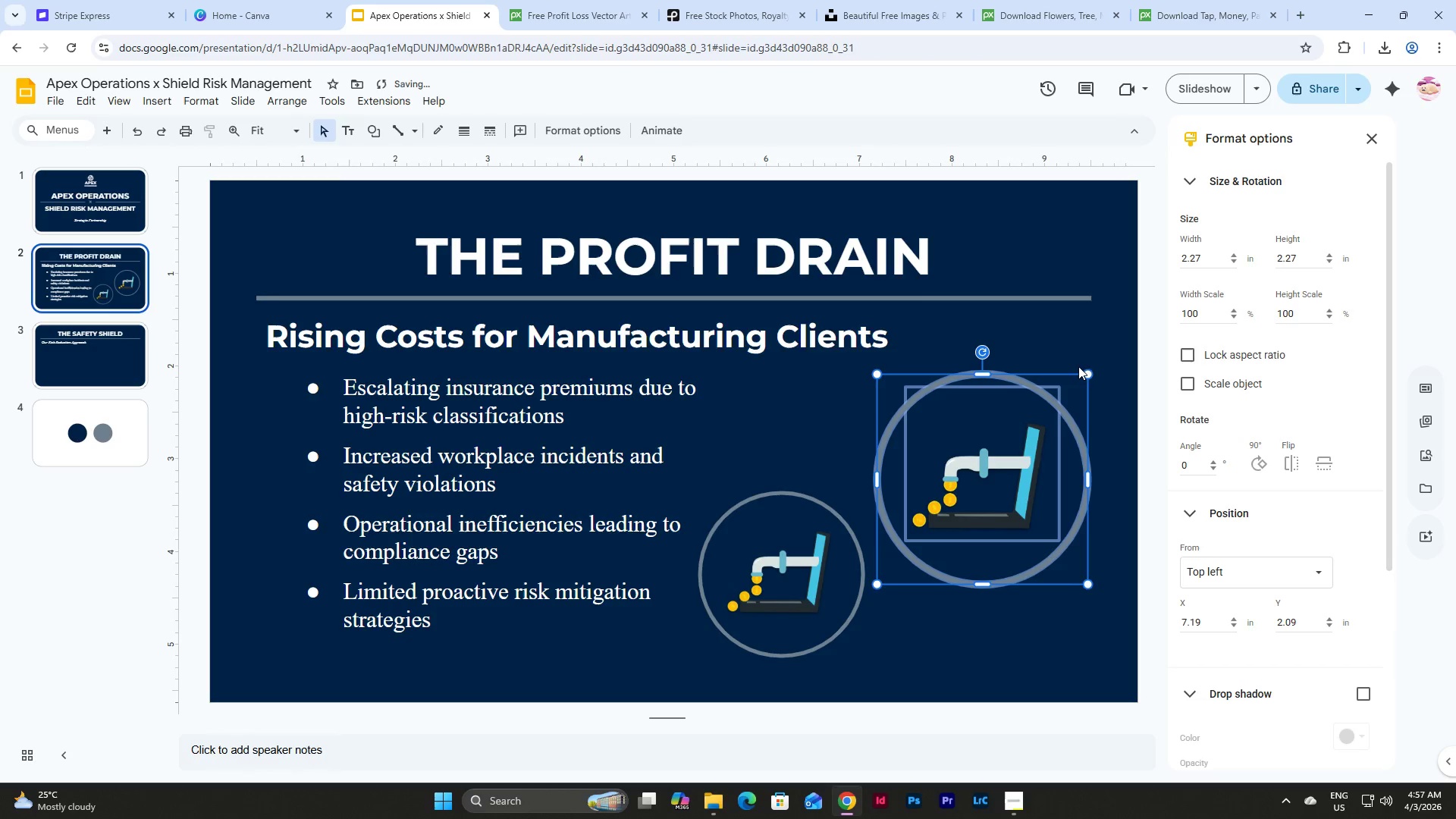 
hold_key(key=ShiftLeft, duration=11.64)
left_click([1078, 340])
 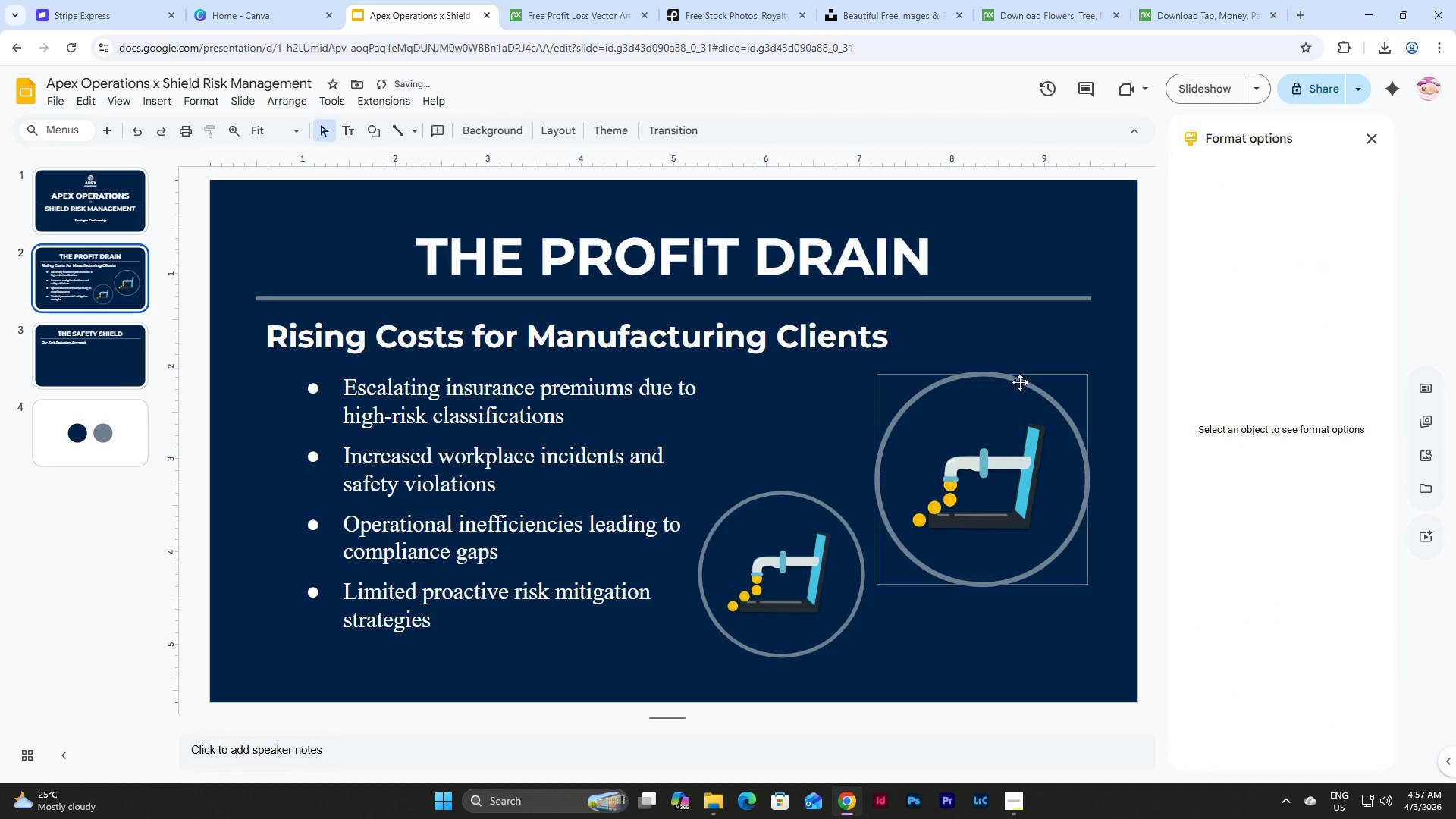 
left_click([1018, 384])
 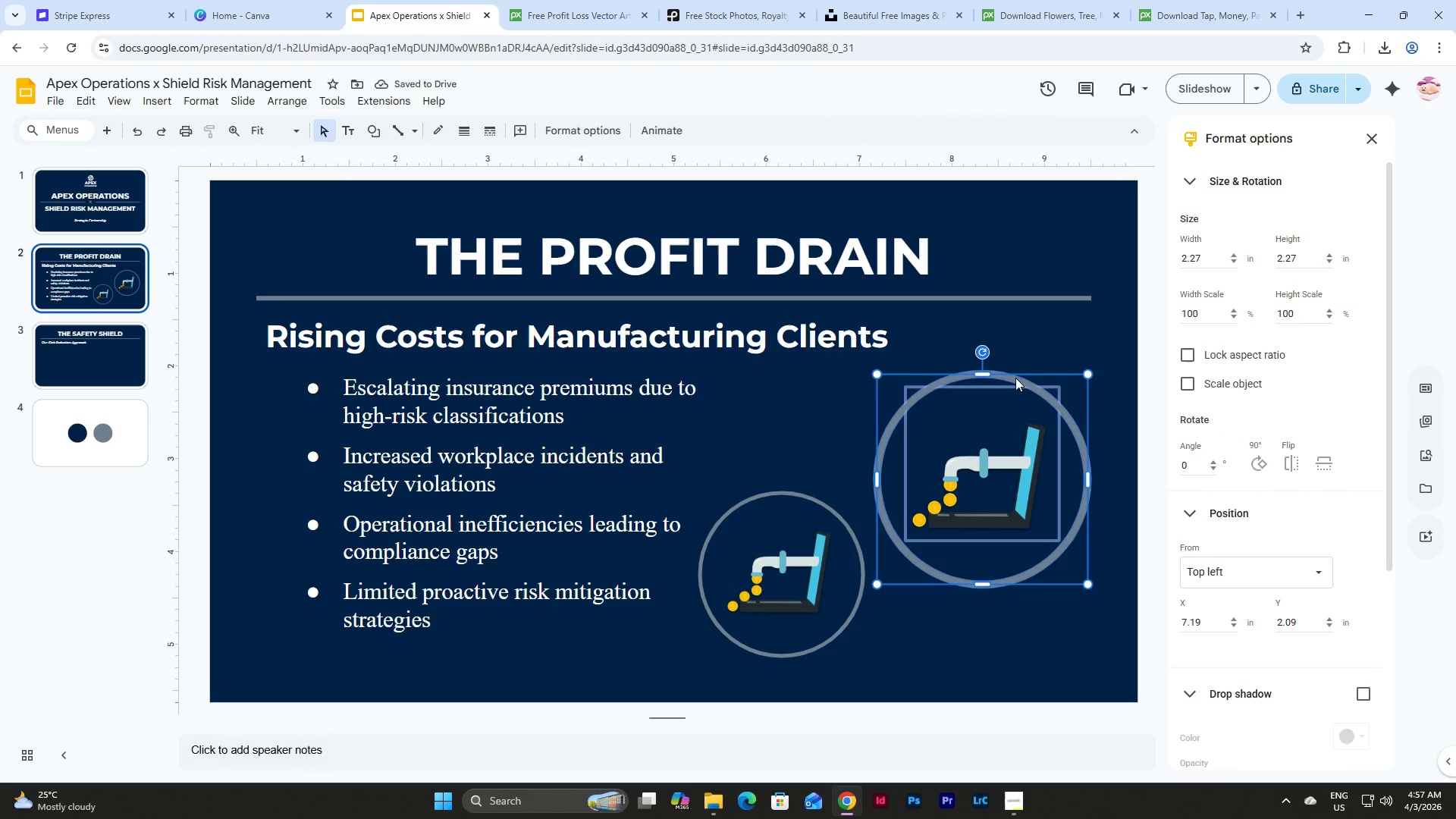 
left_click([1015, 378])
 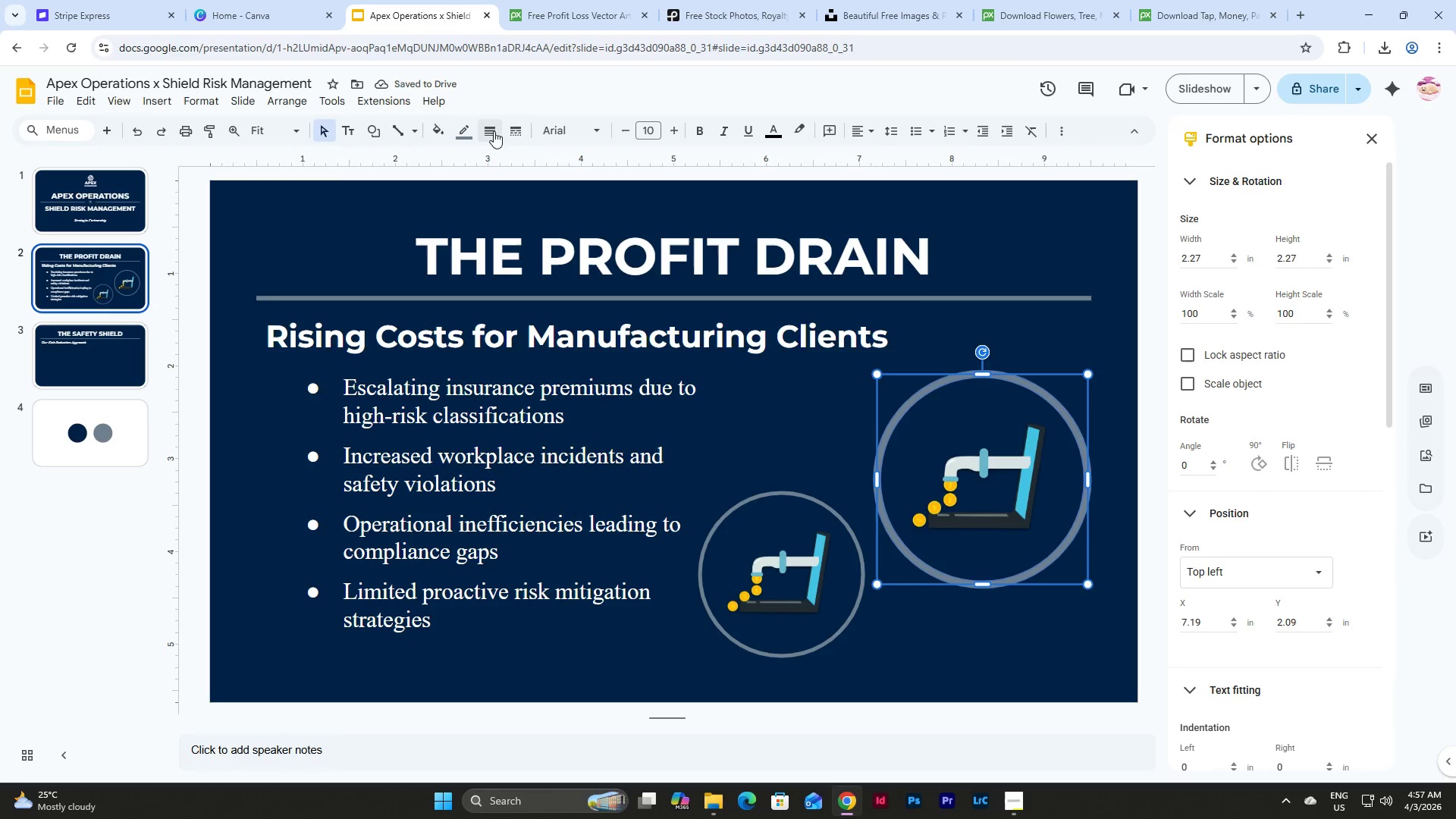 
left_click([486, 132])
 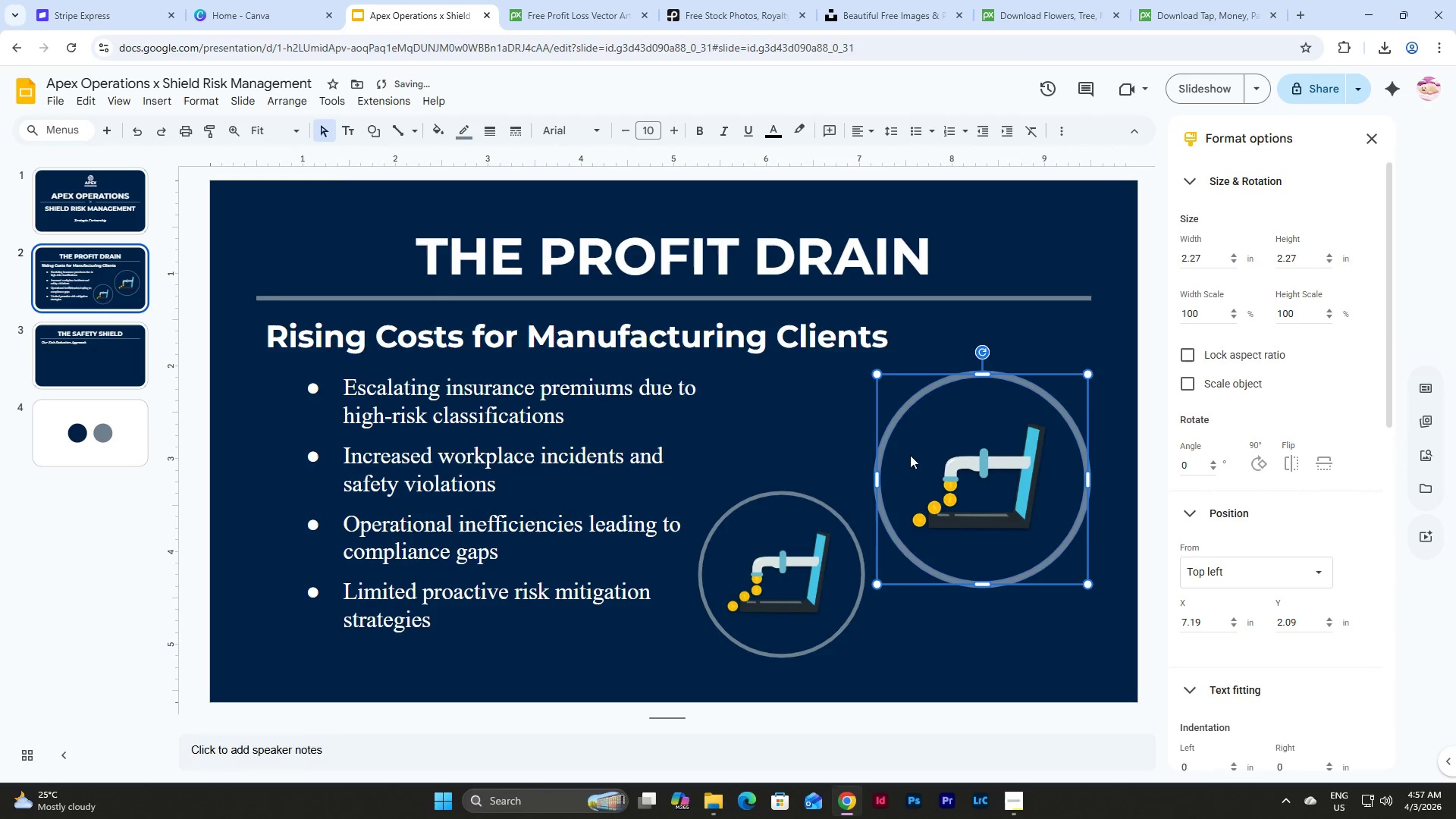 
left_click([846, 421])
 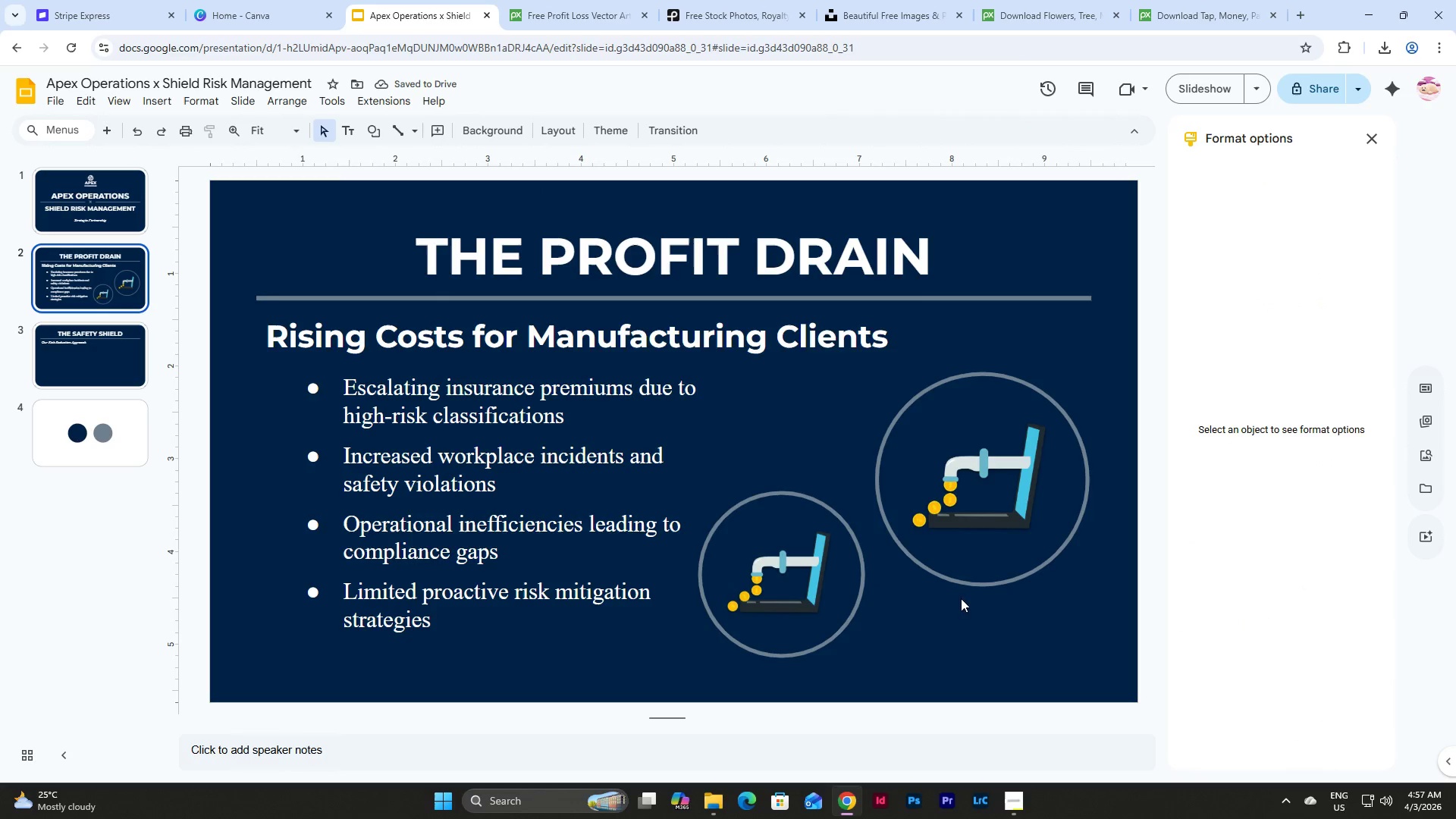 
left_click_drag(start_coordinate=[1078, 604], to_coordinate=[909, 465])
 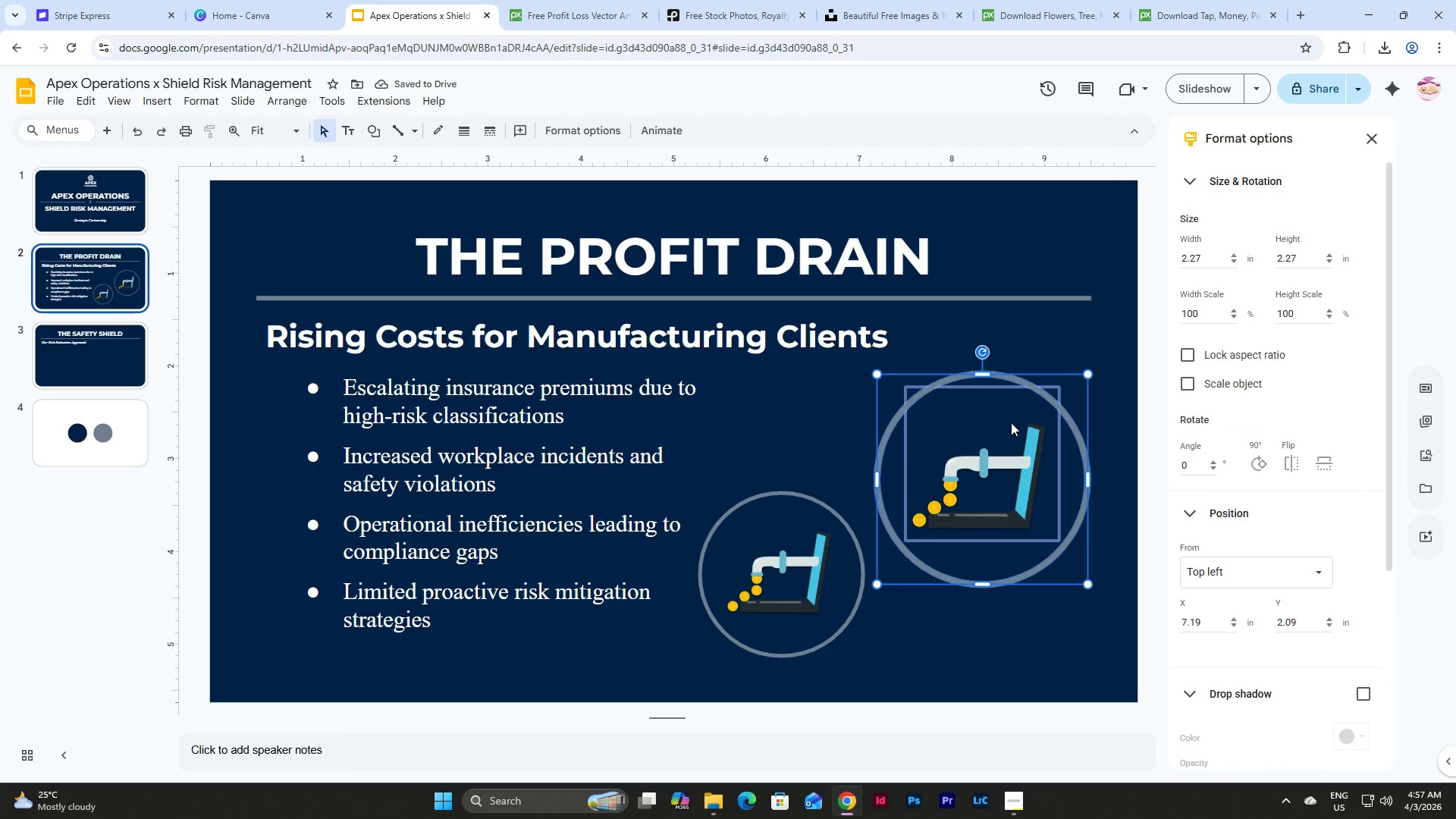 
left_click_drag(start_coordinate=[1011, 422], to_coordinate=[996, 423])
 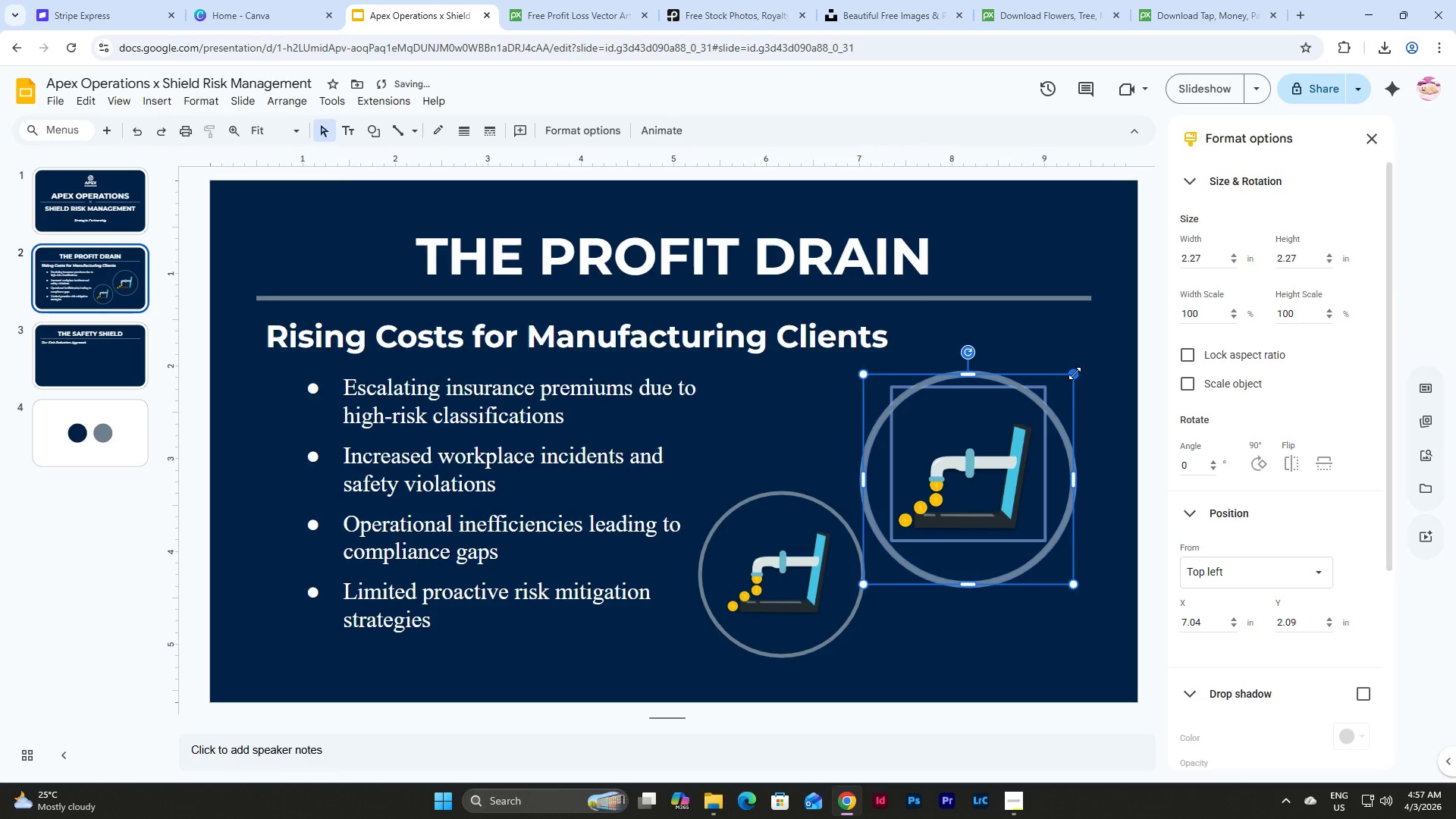 
hold_key(key=ShiftLeft, duration=1.52)
left_click_drag(start_coordinate=[1075, 373], to_coordinate=[1089, 369])
 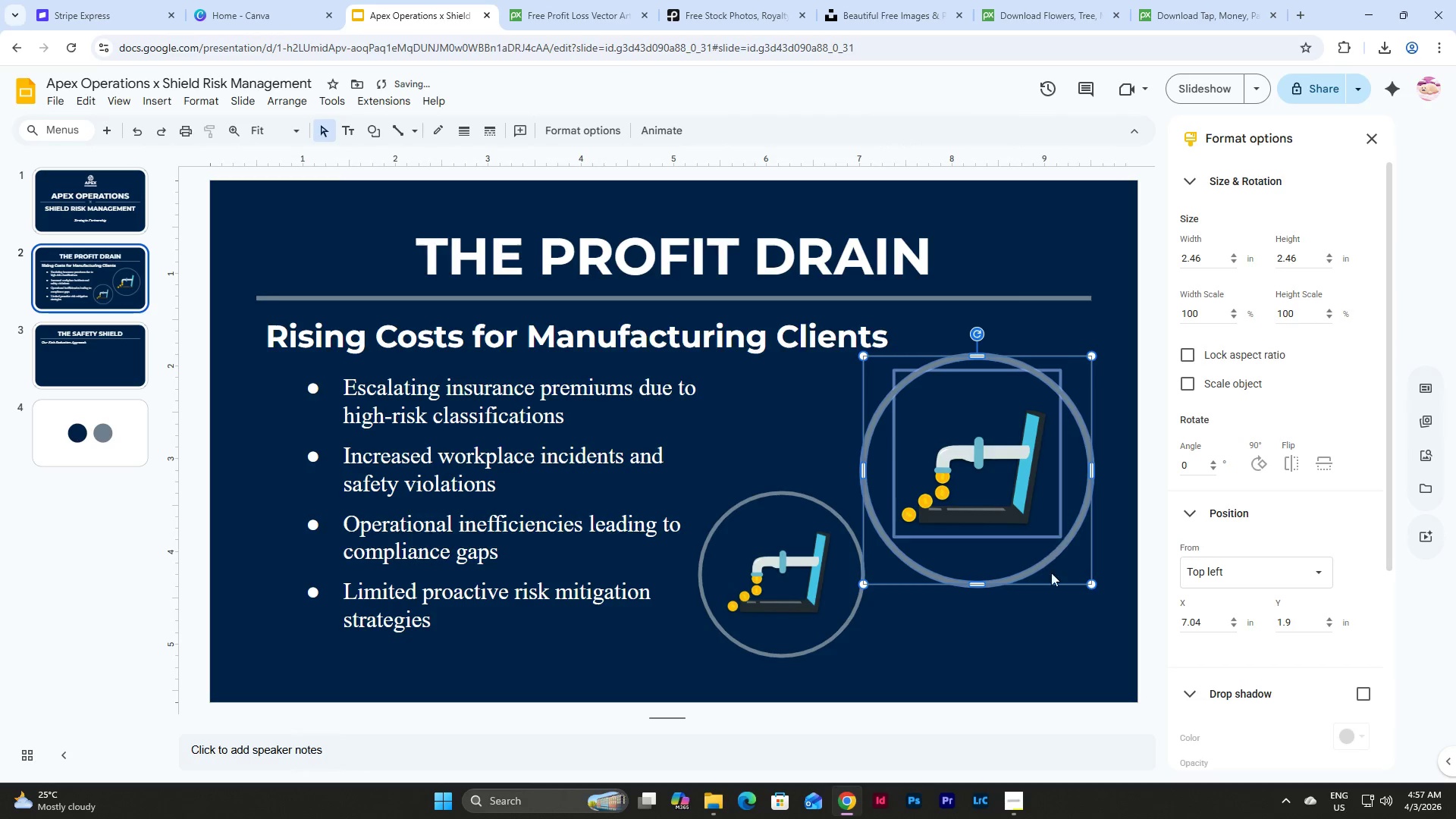 
key(Shift+ShiftLeft)
 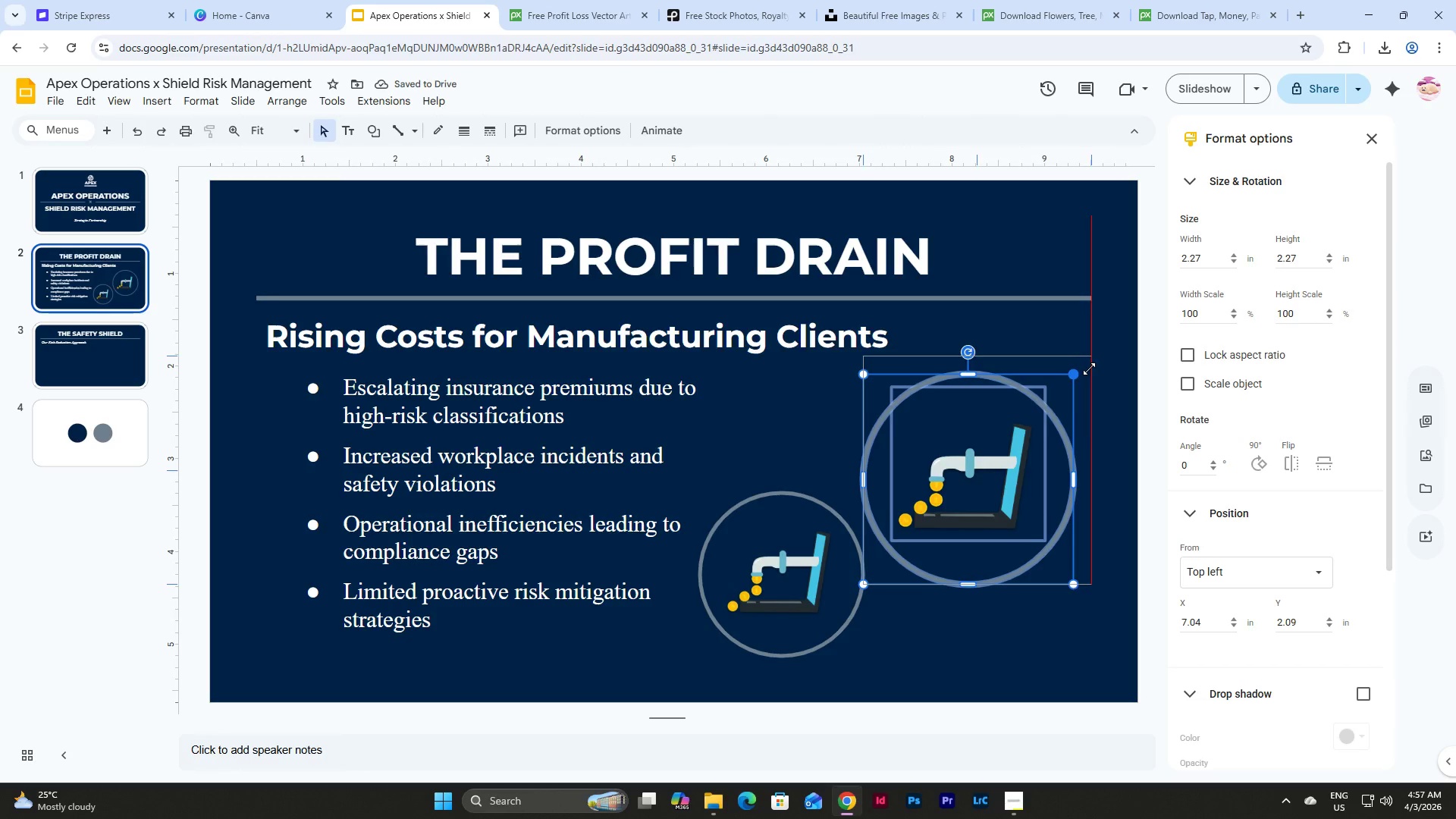 
key(Shift+ShiftLeft)
 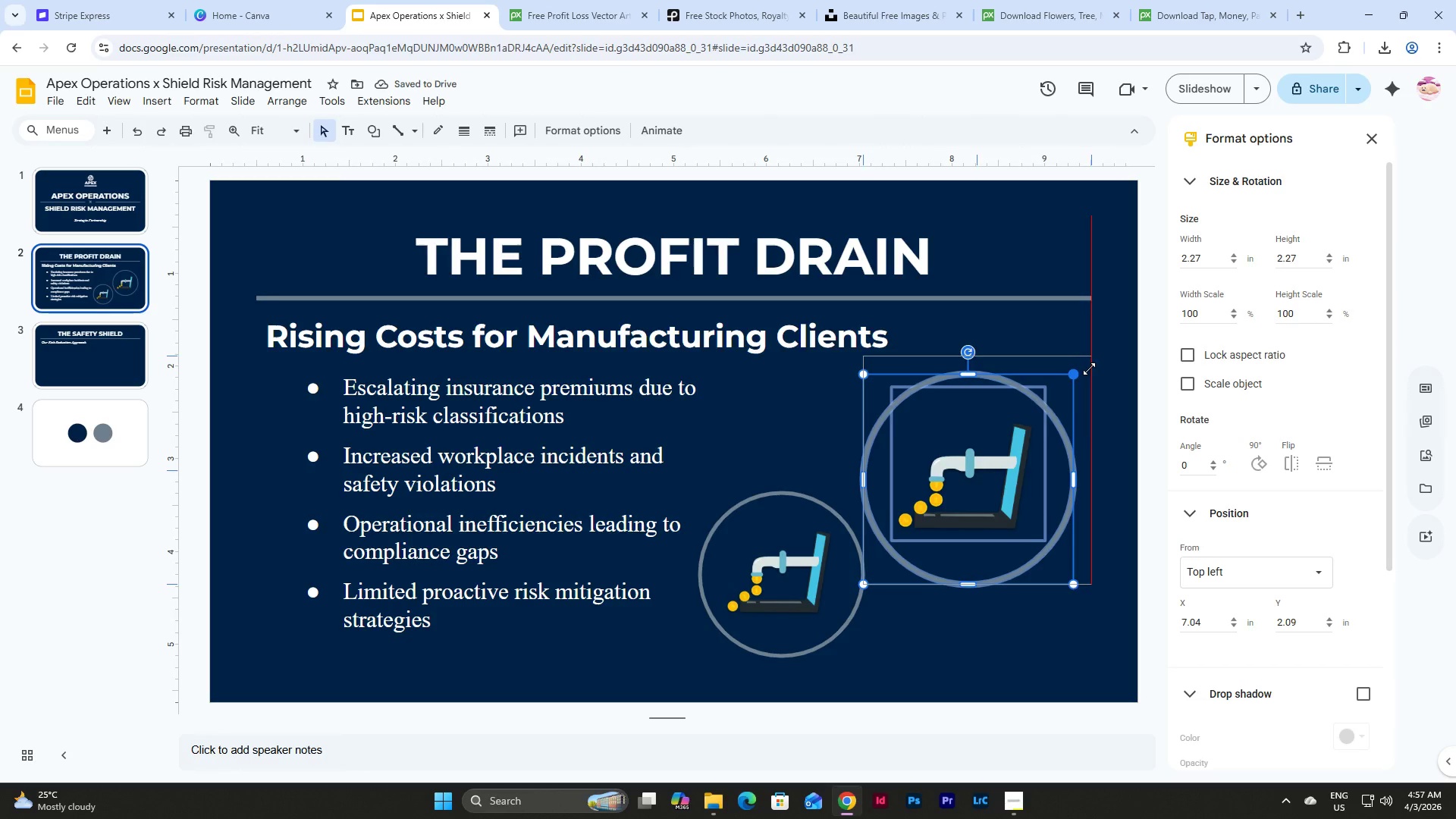 
key(Shift+ShiftLeft)
 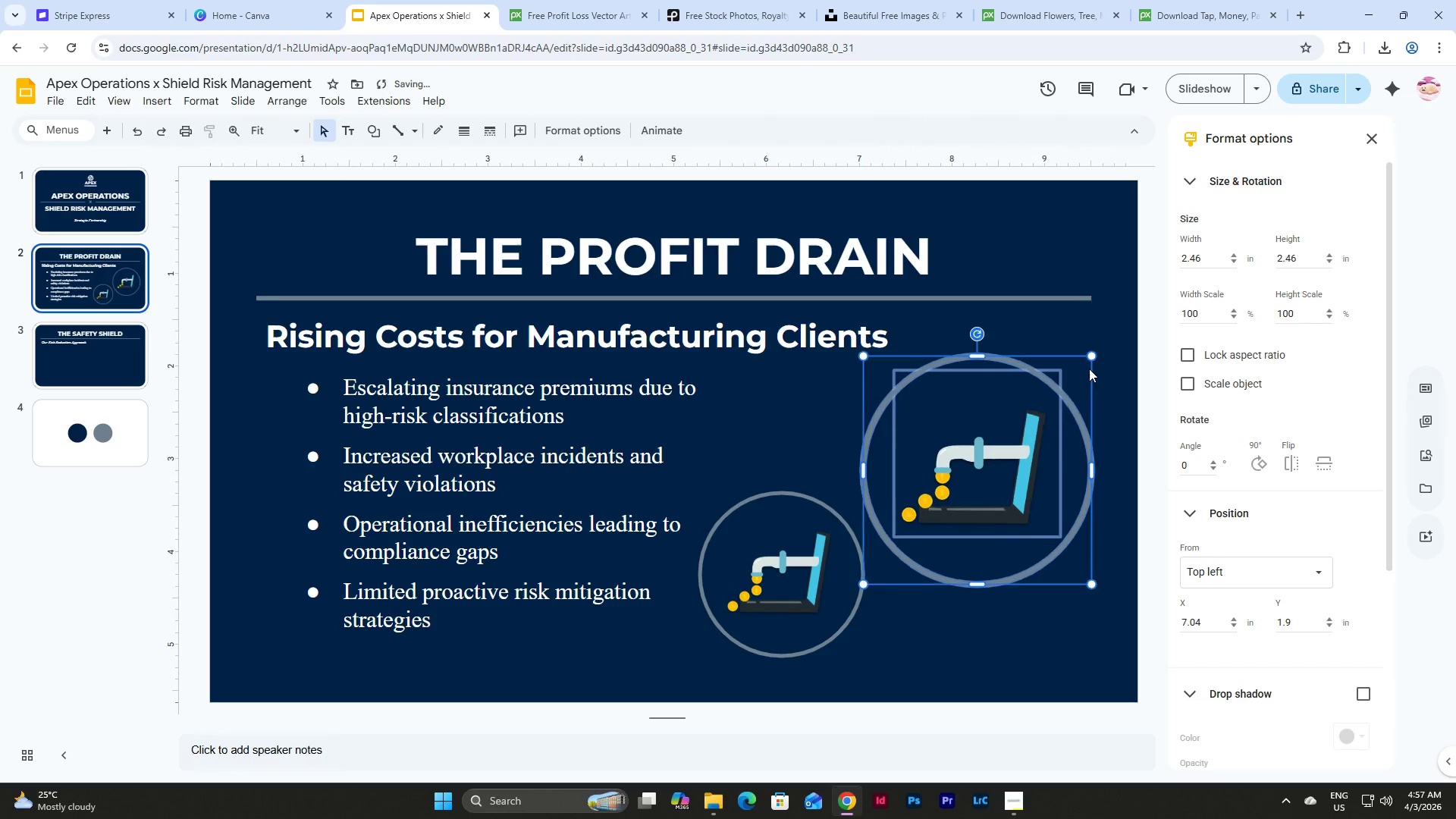 
key(Shift+ShiftLeft)
 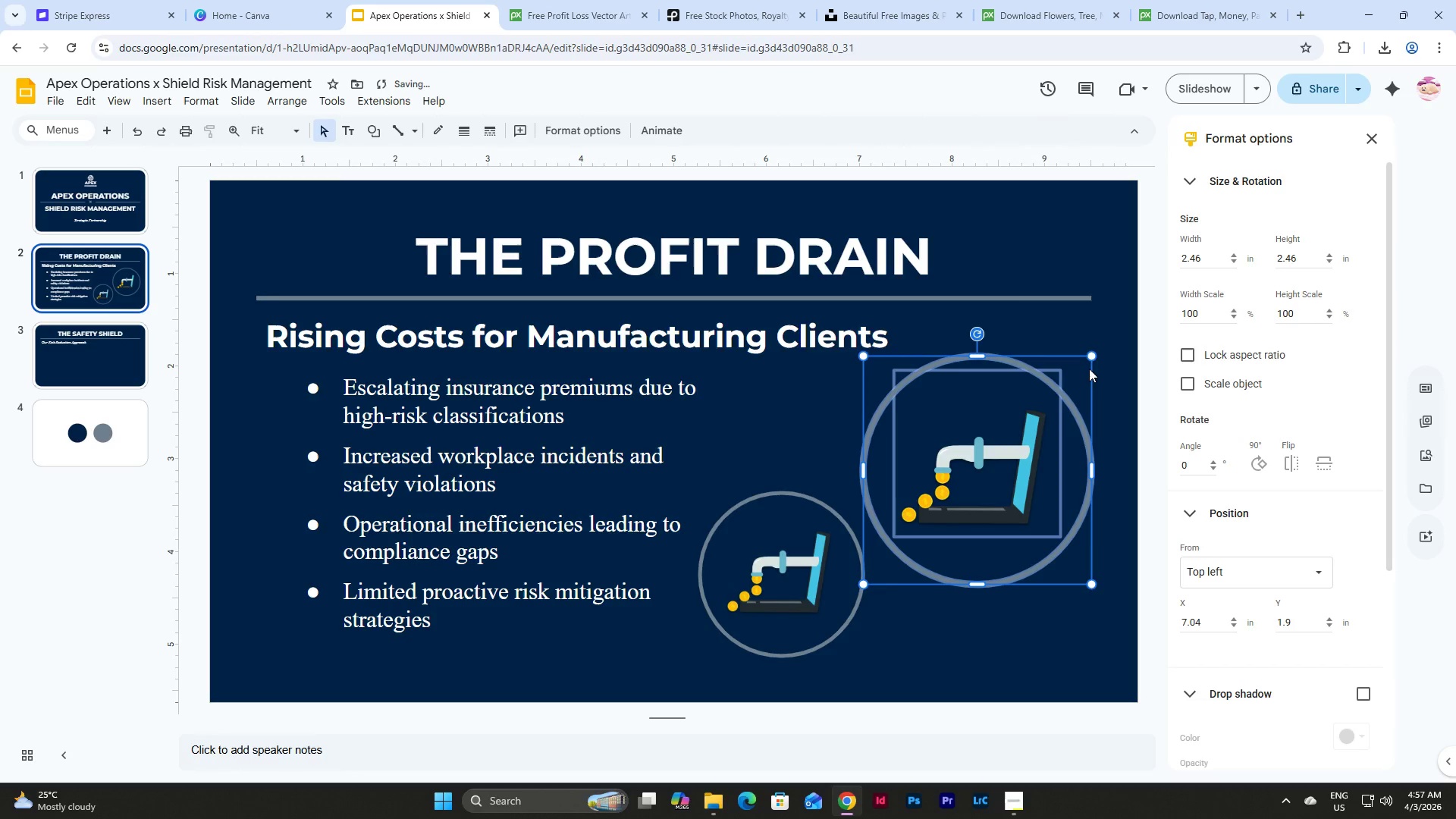 
left_click([1018, 628])
 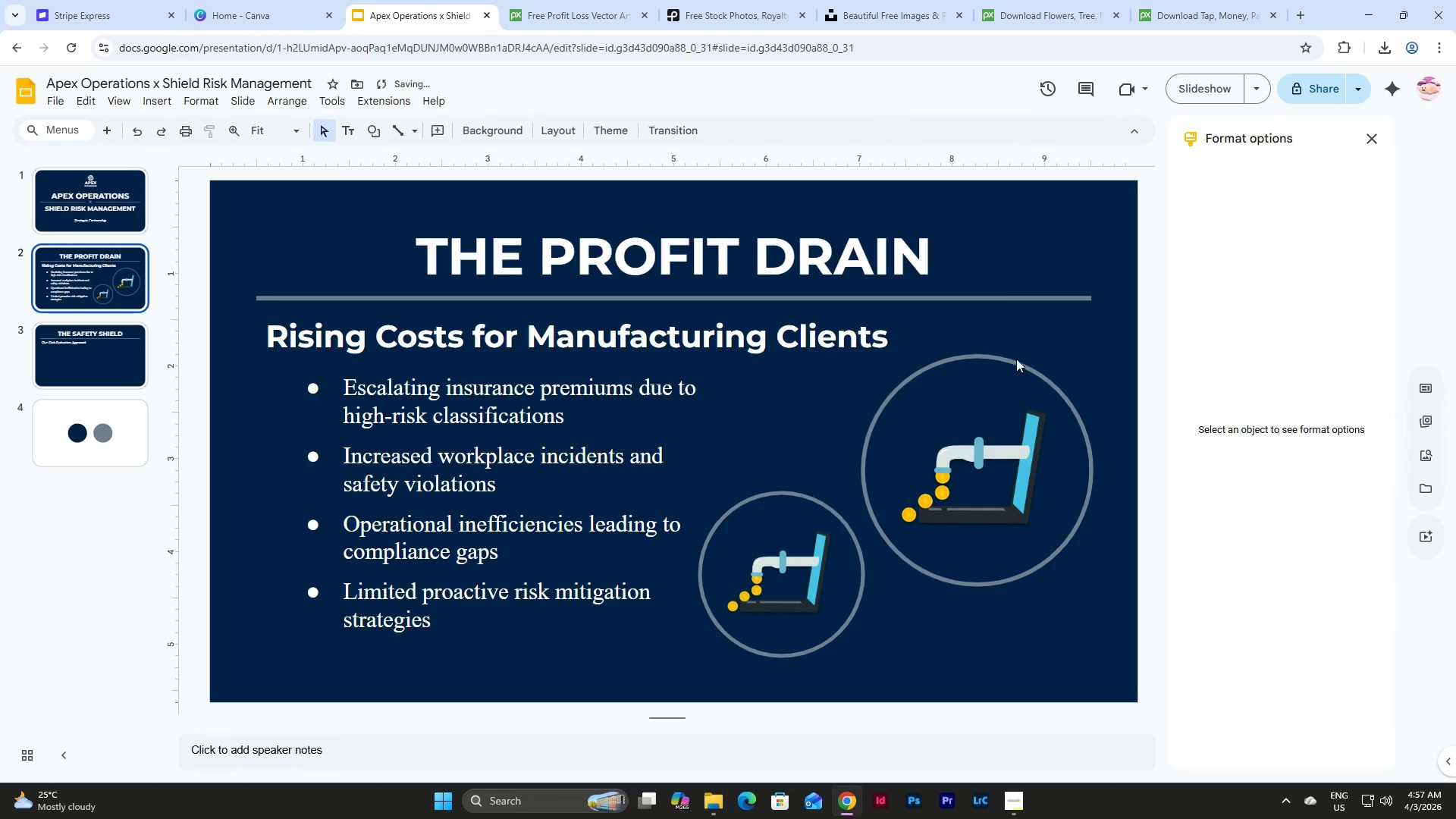 
left_click([1016, 359])
 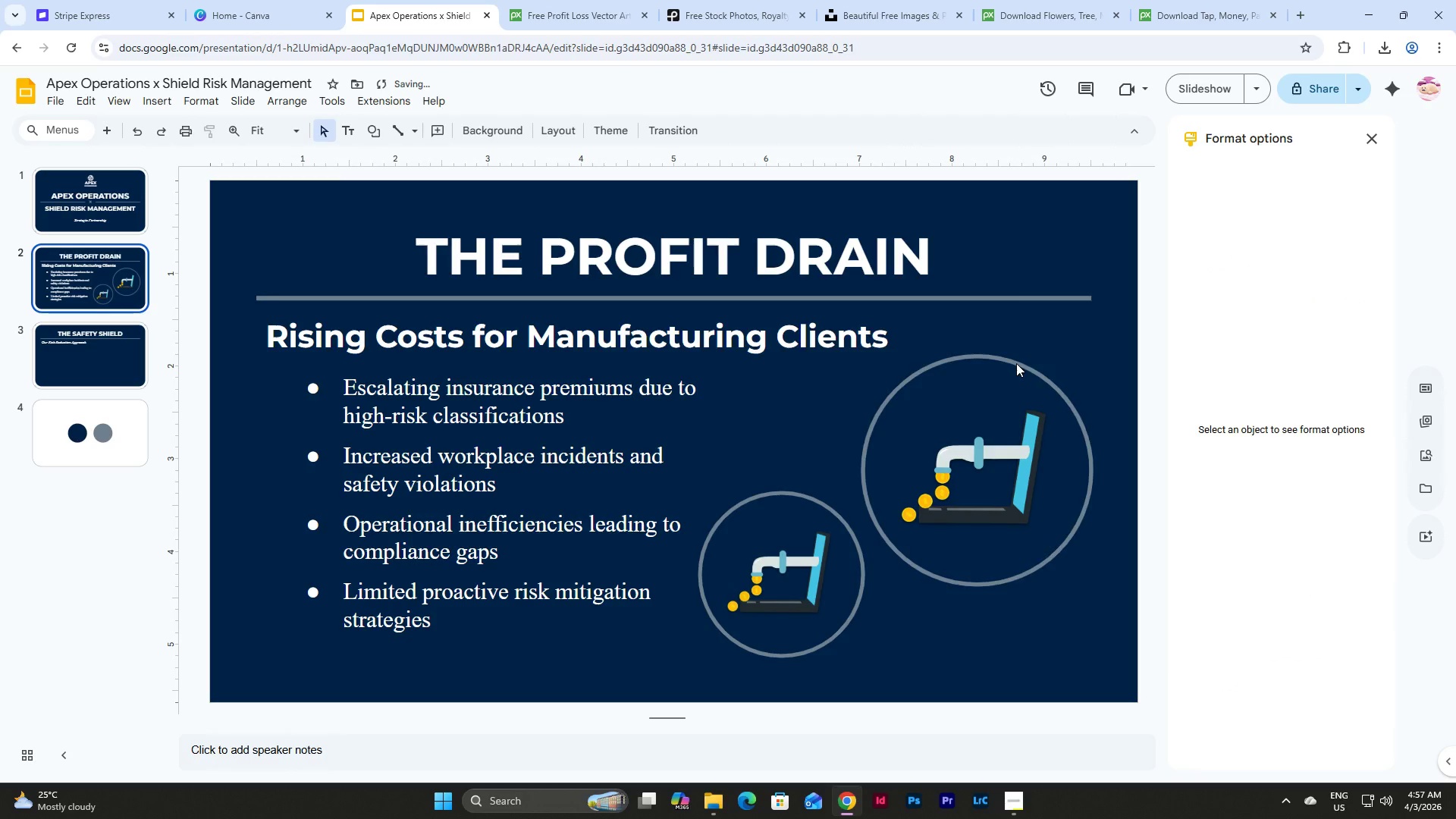 
left_click([1016, 363])
 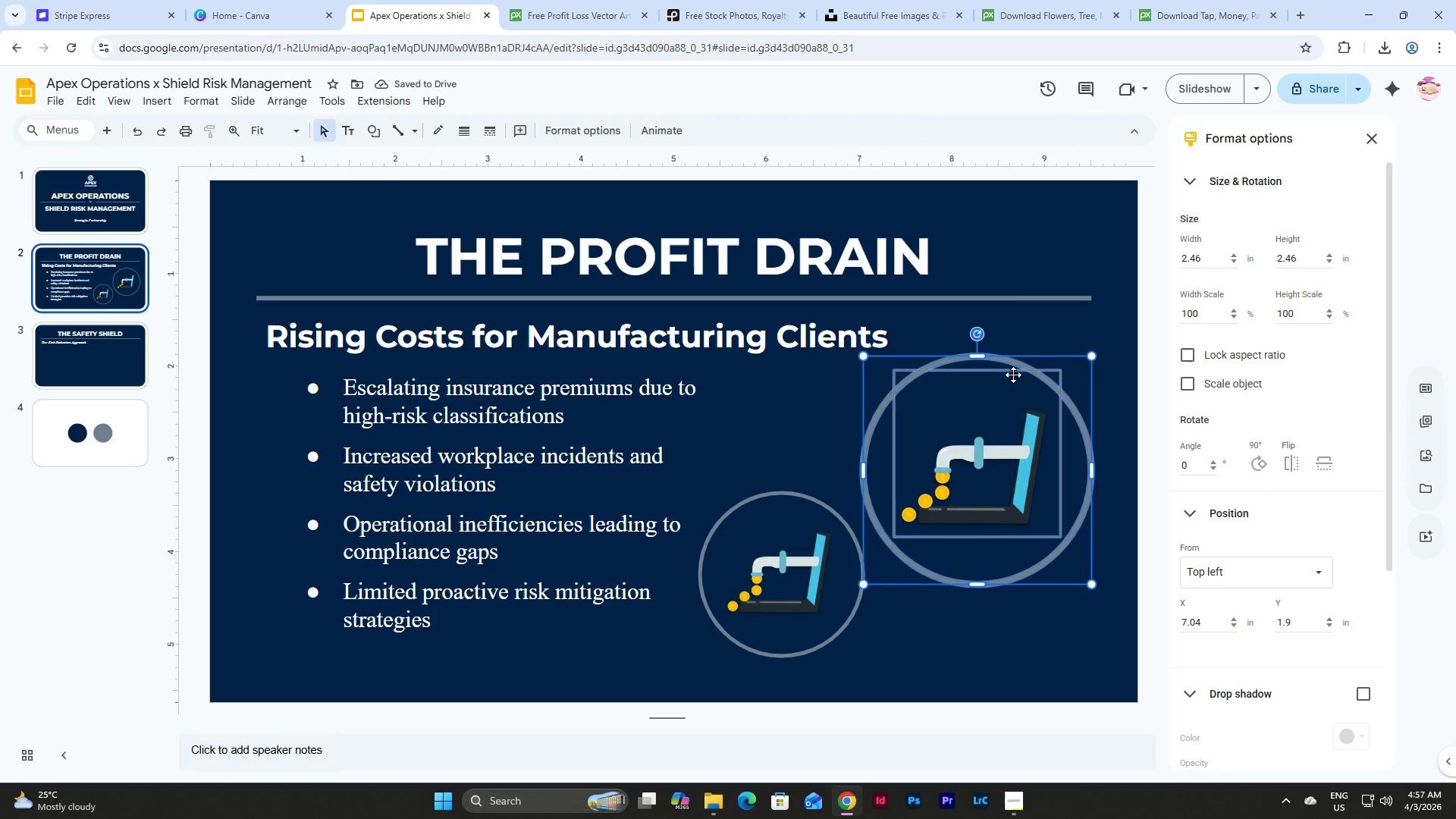 
left_click([1009, 361])
 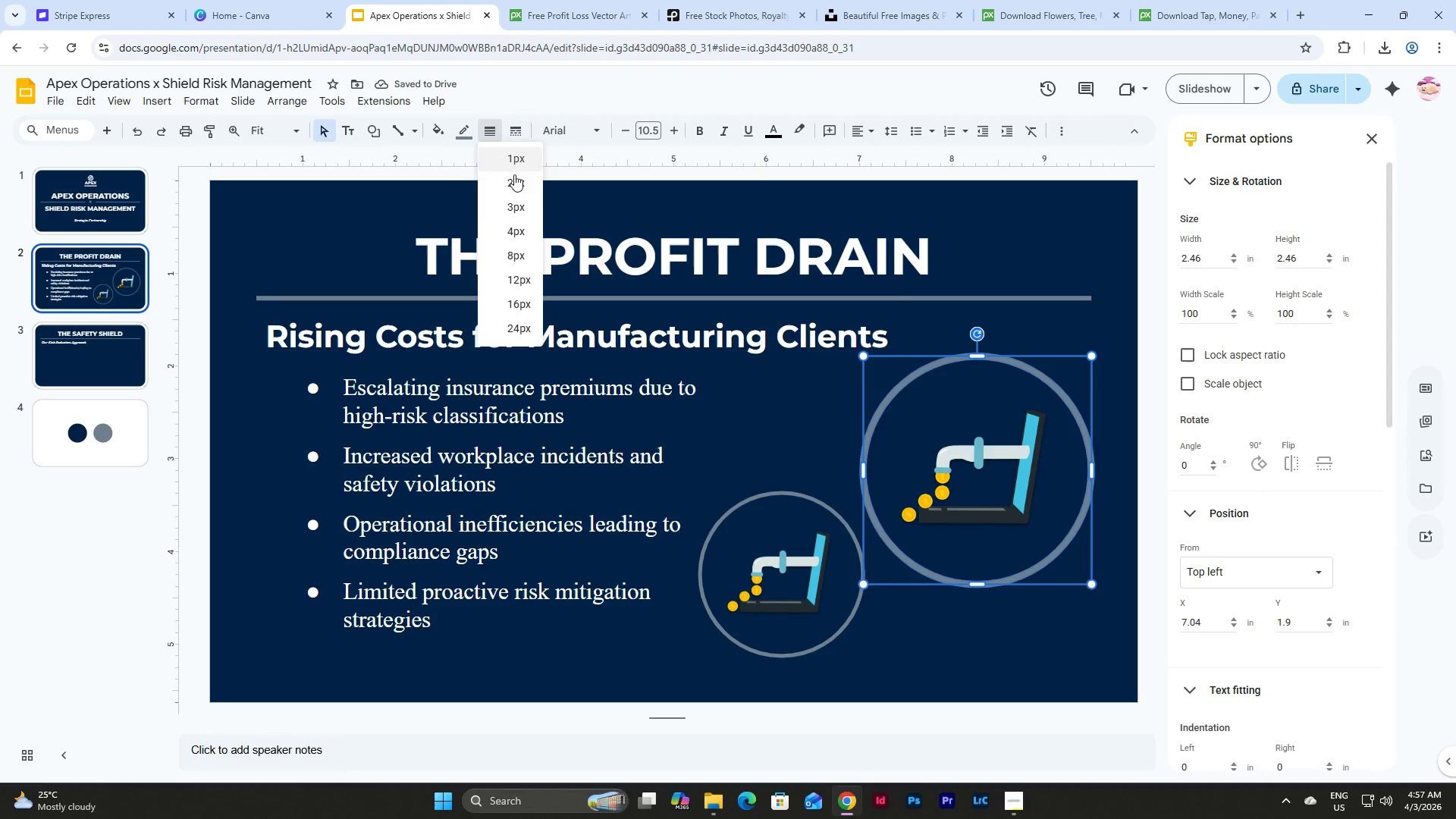 
left_click([519, 235])
 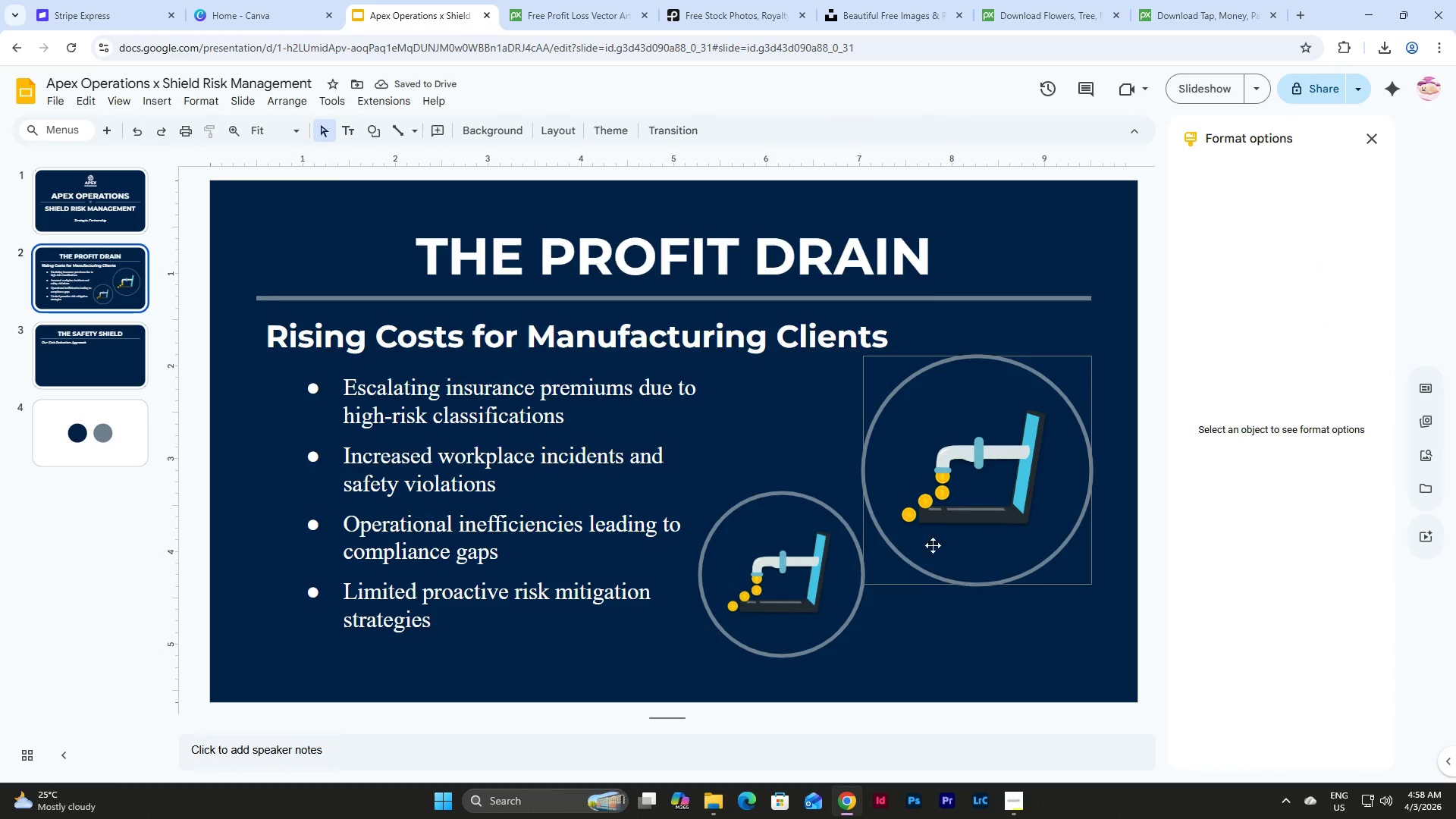 
wait(5.16)
 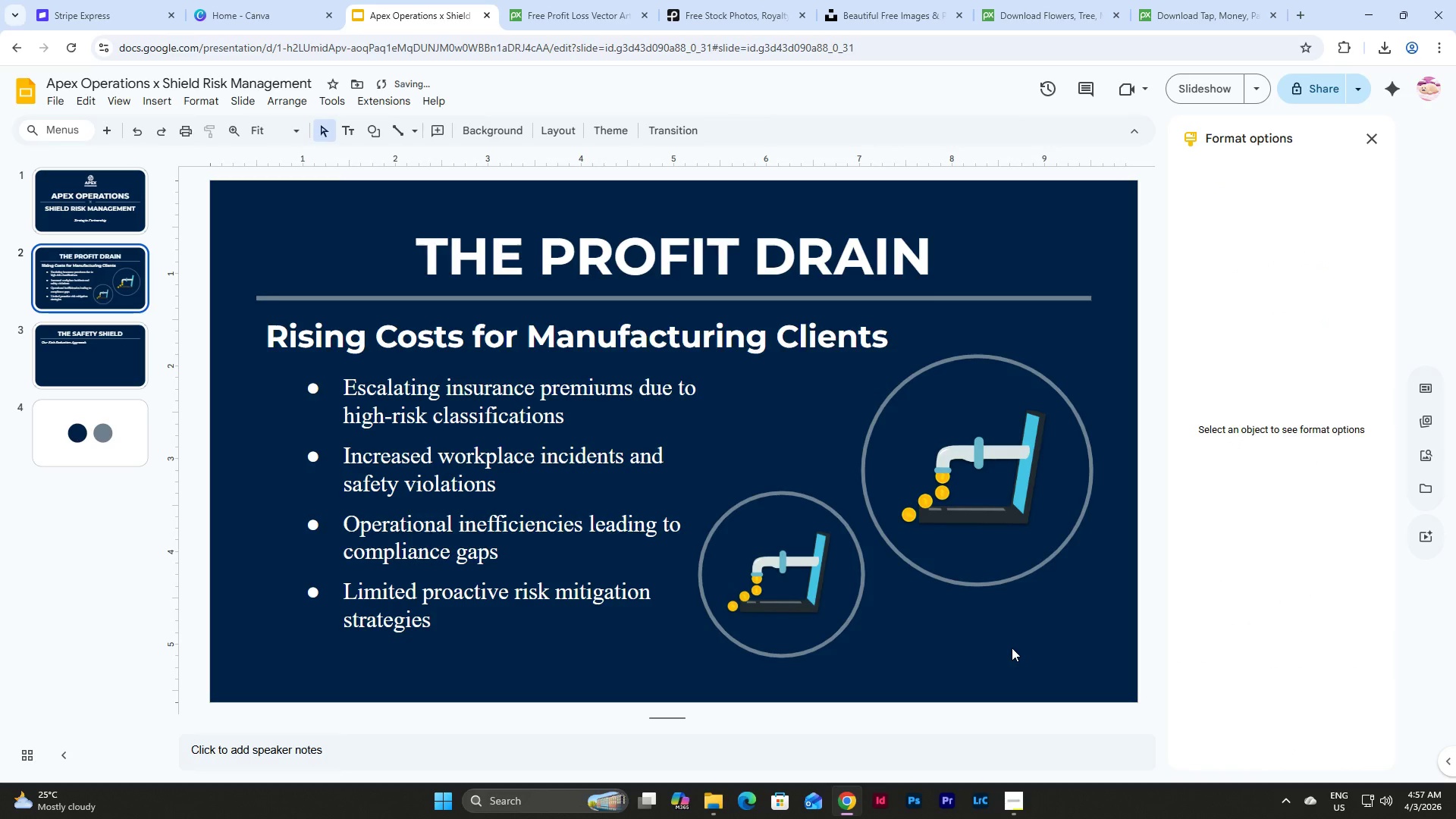 
left_click([726, 350])
 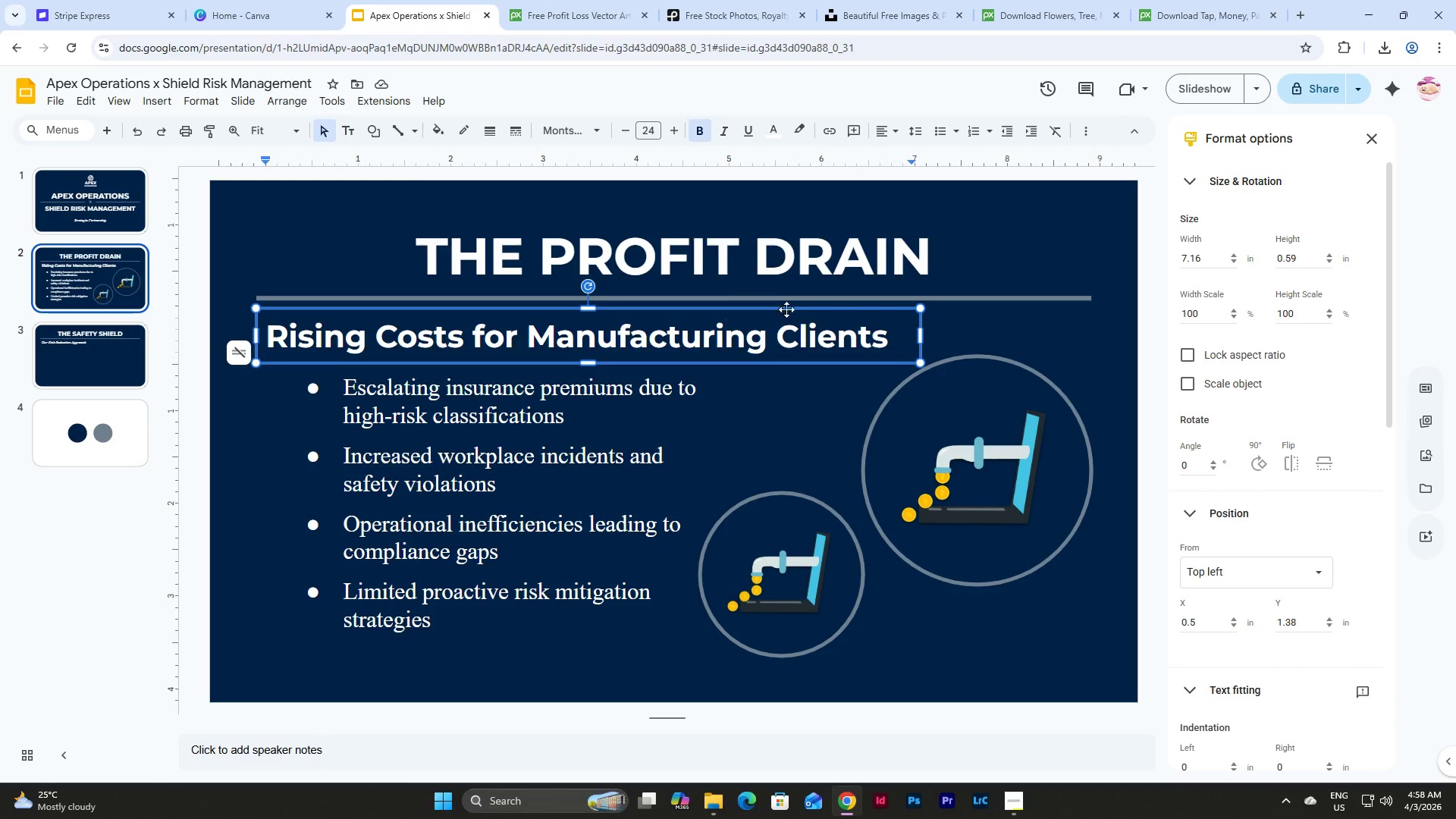 
left_click([787, 304])
 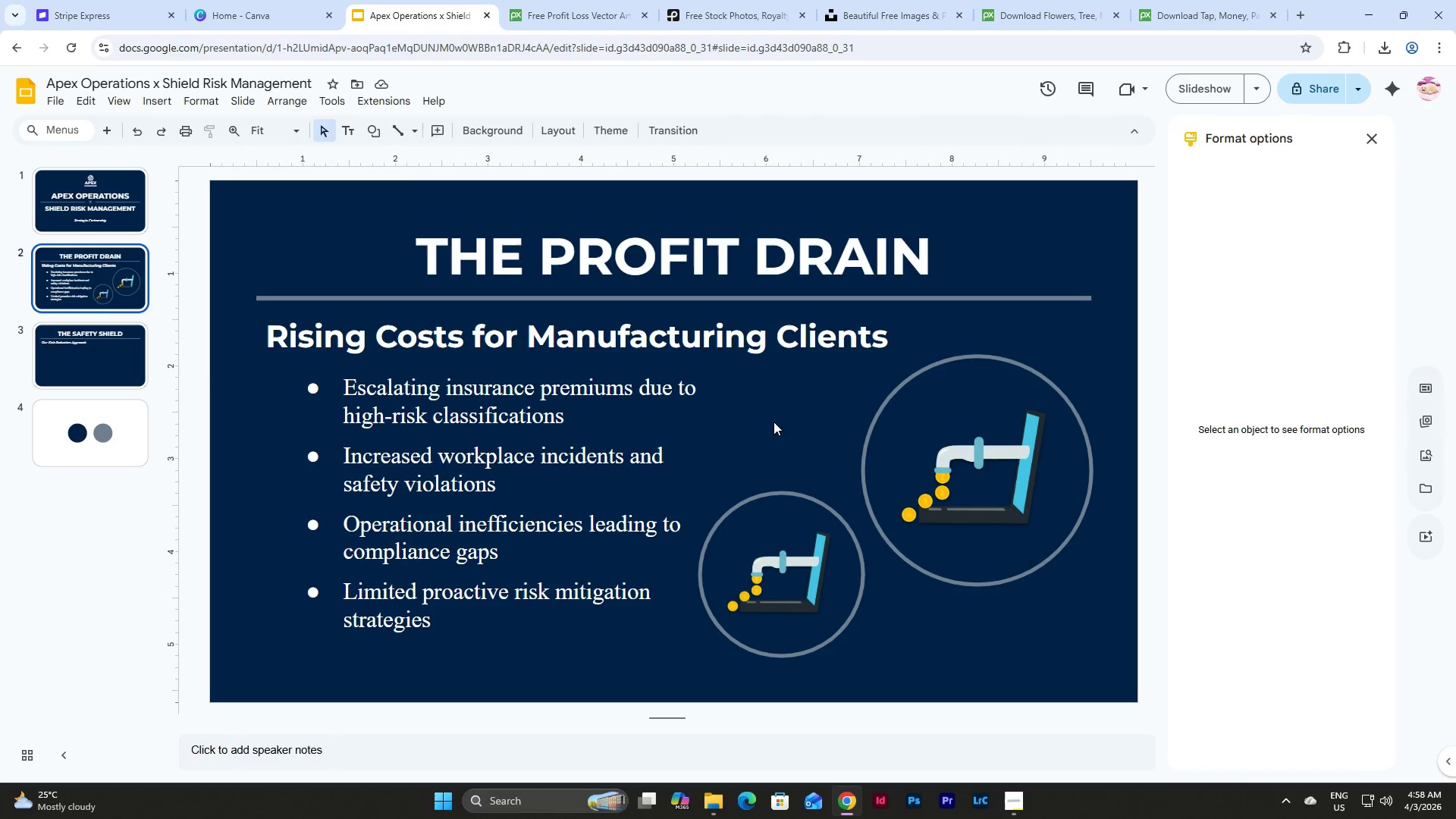 
left_click([789, 496])
 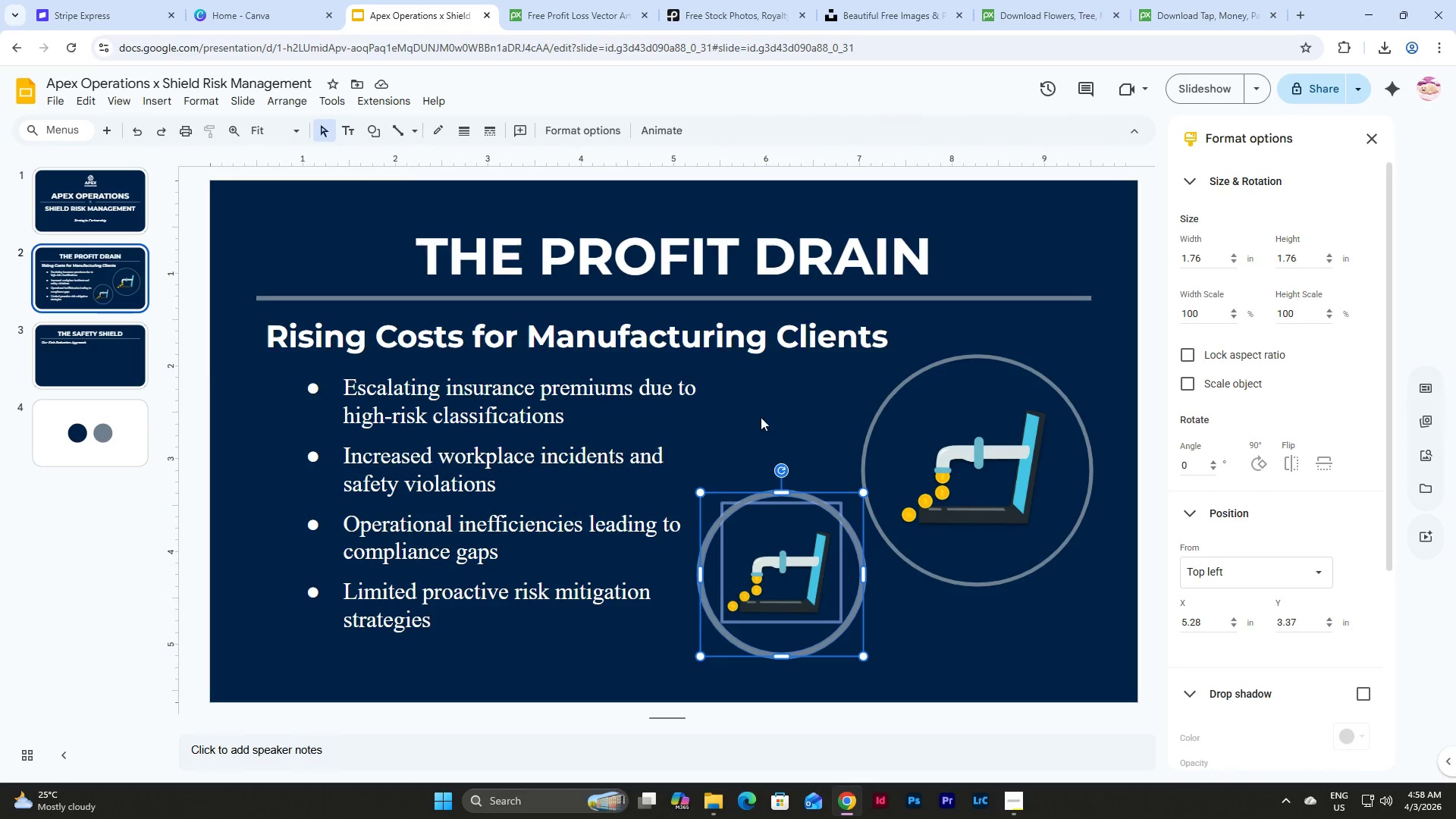 
left_click([785, 414])
 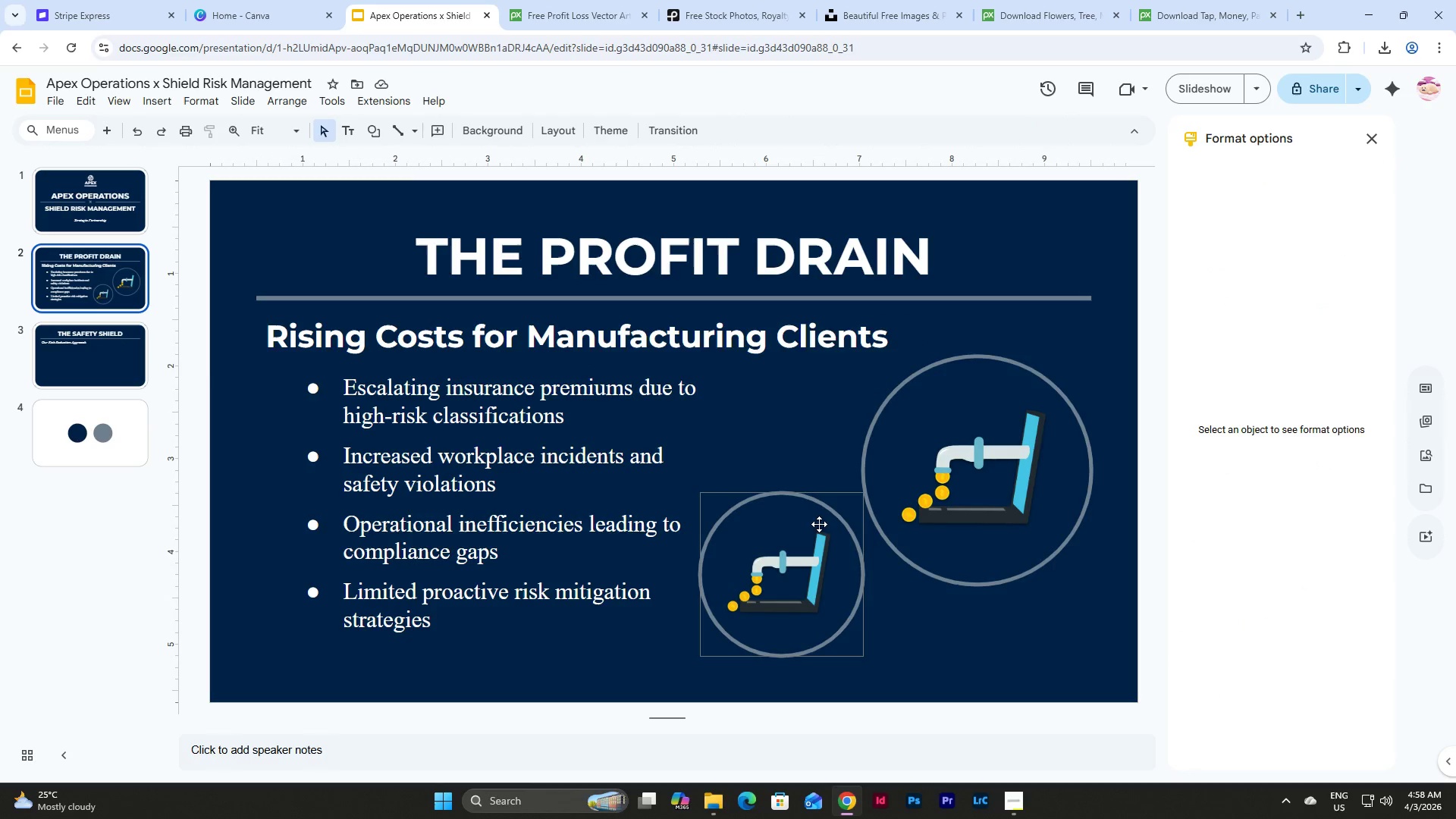 
left_click([935, 653])
 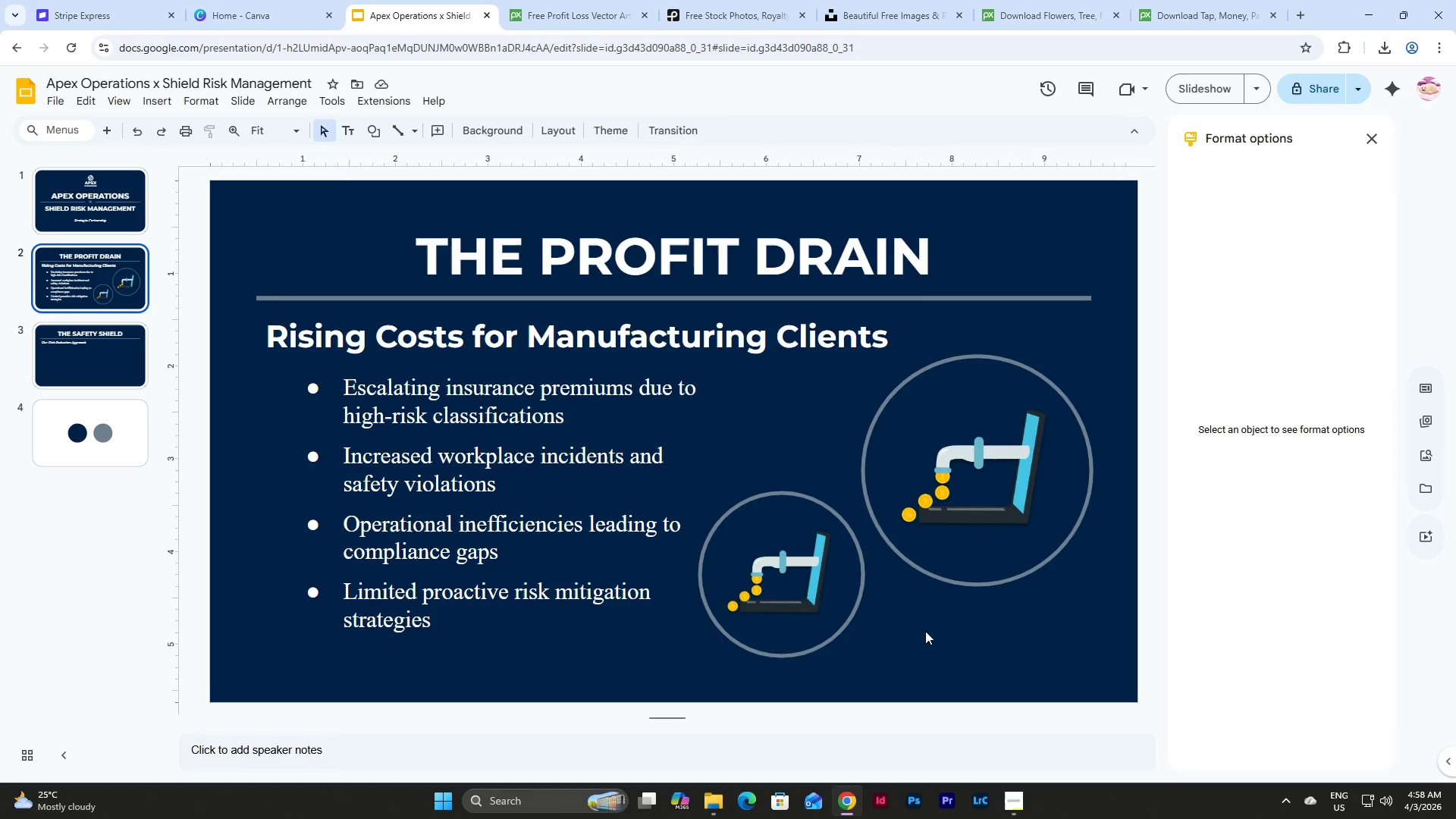 
left_click([833, 507])
 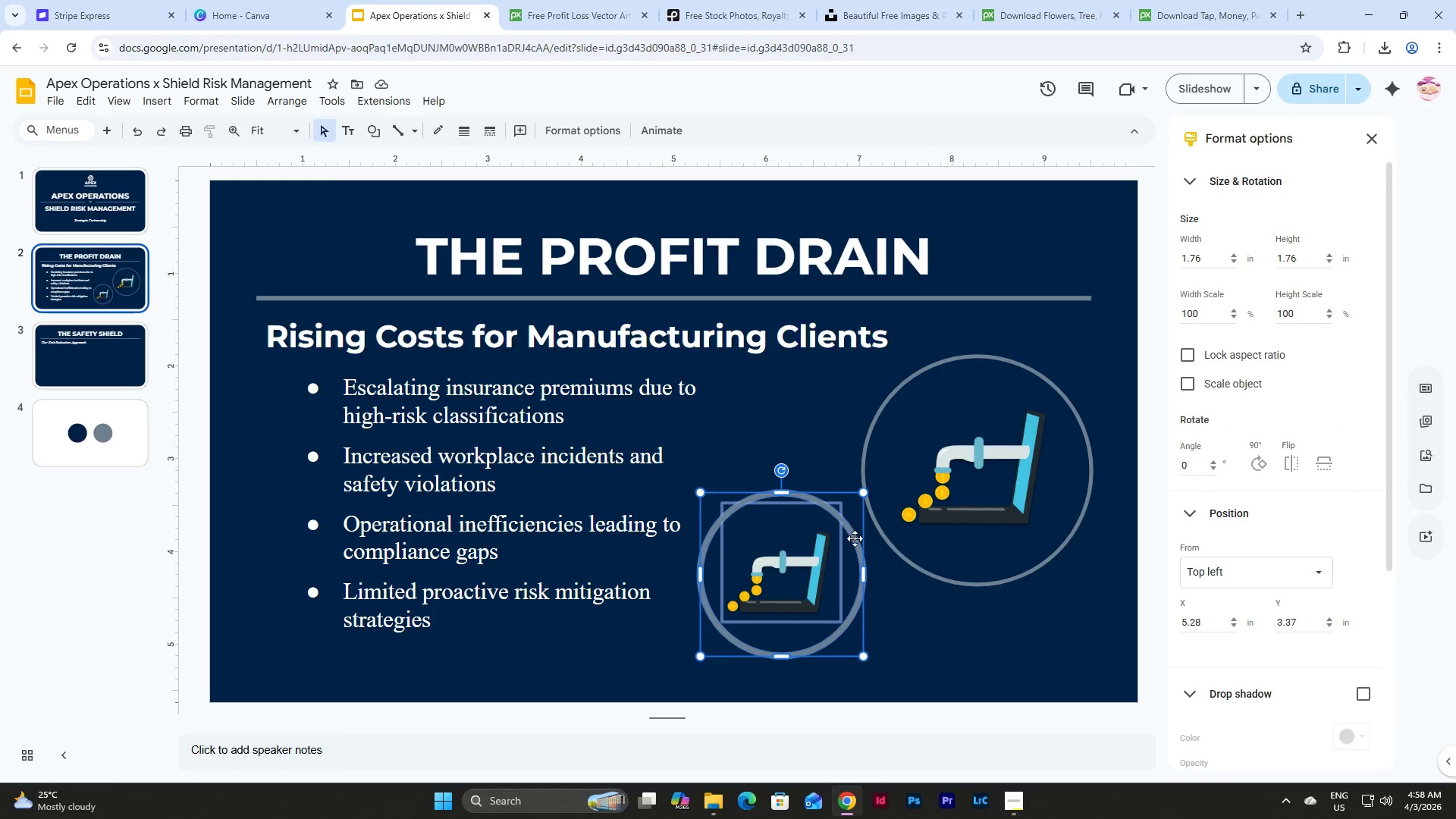 
left_click([855, 538])
 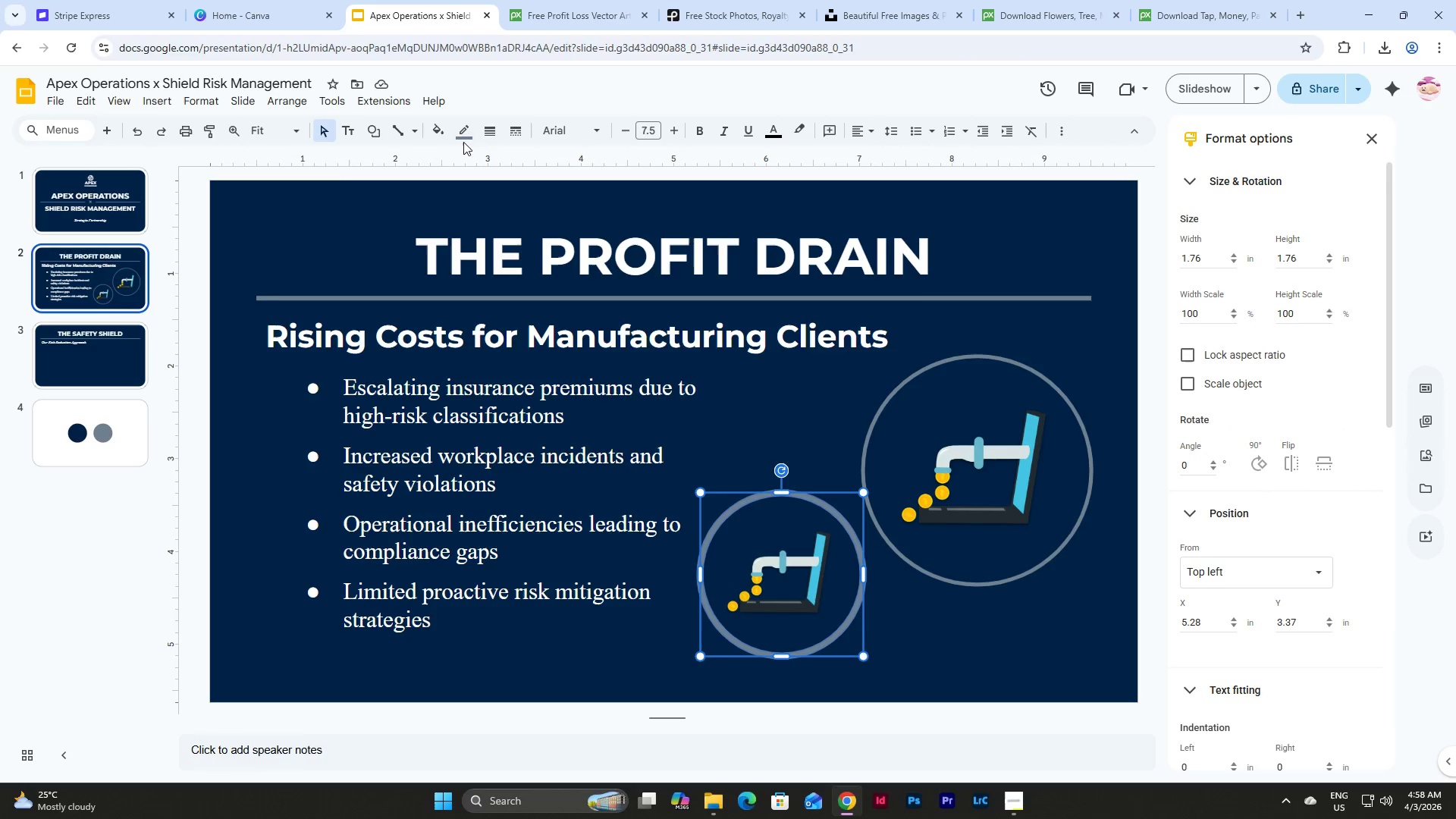 
left_click([434, 130])
 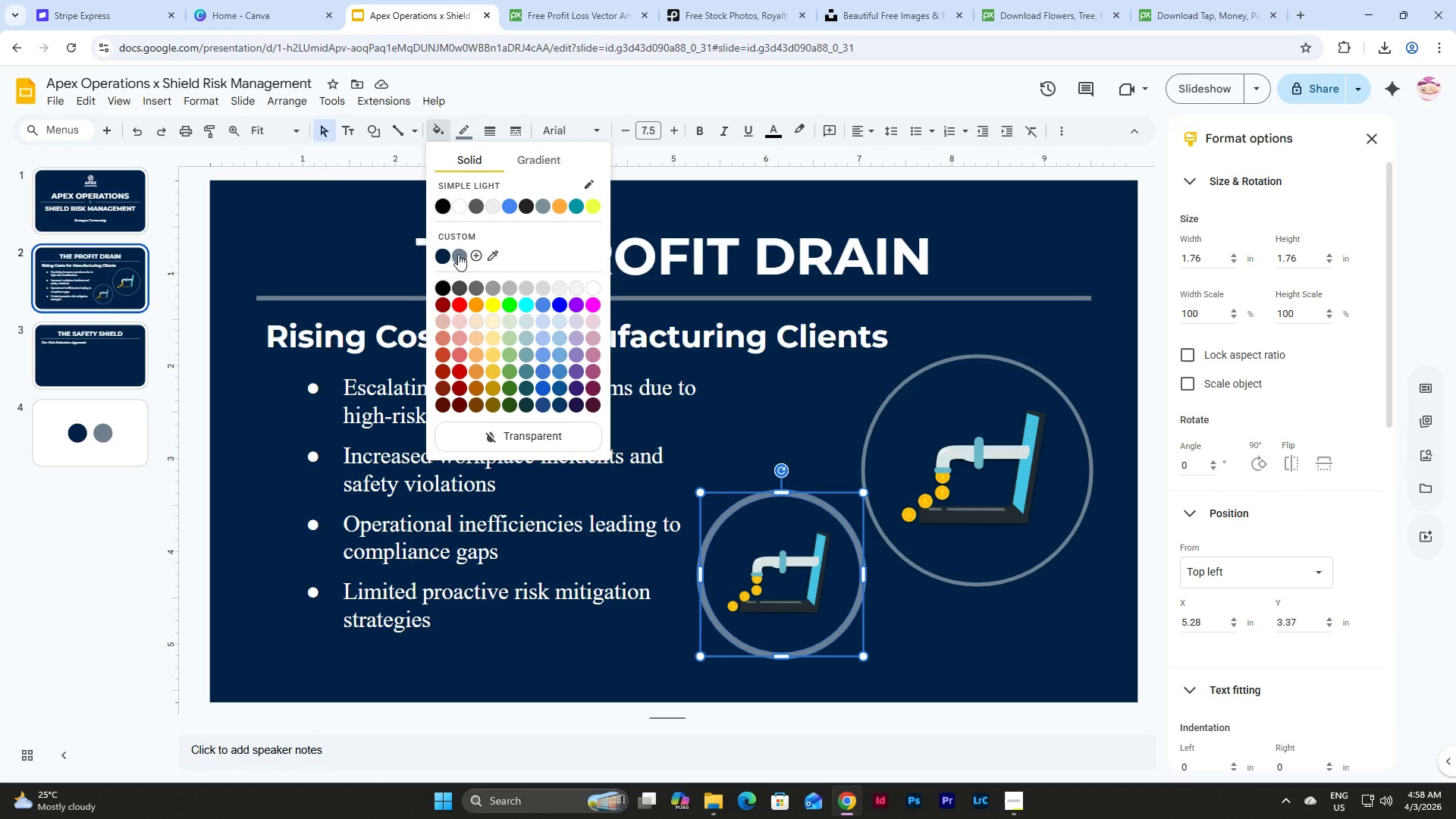 
left_click([458, 254])
 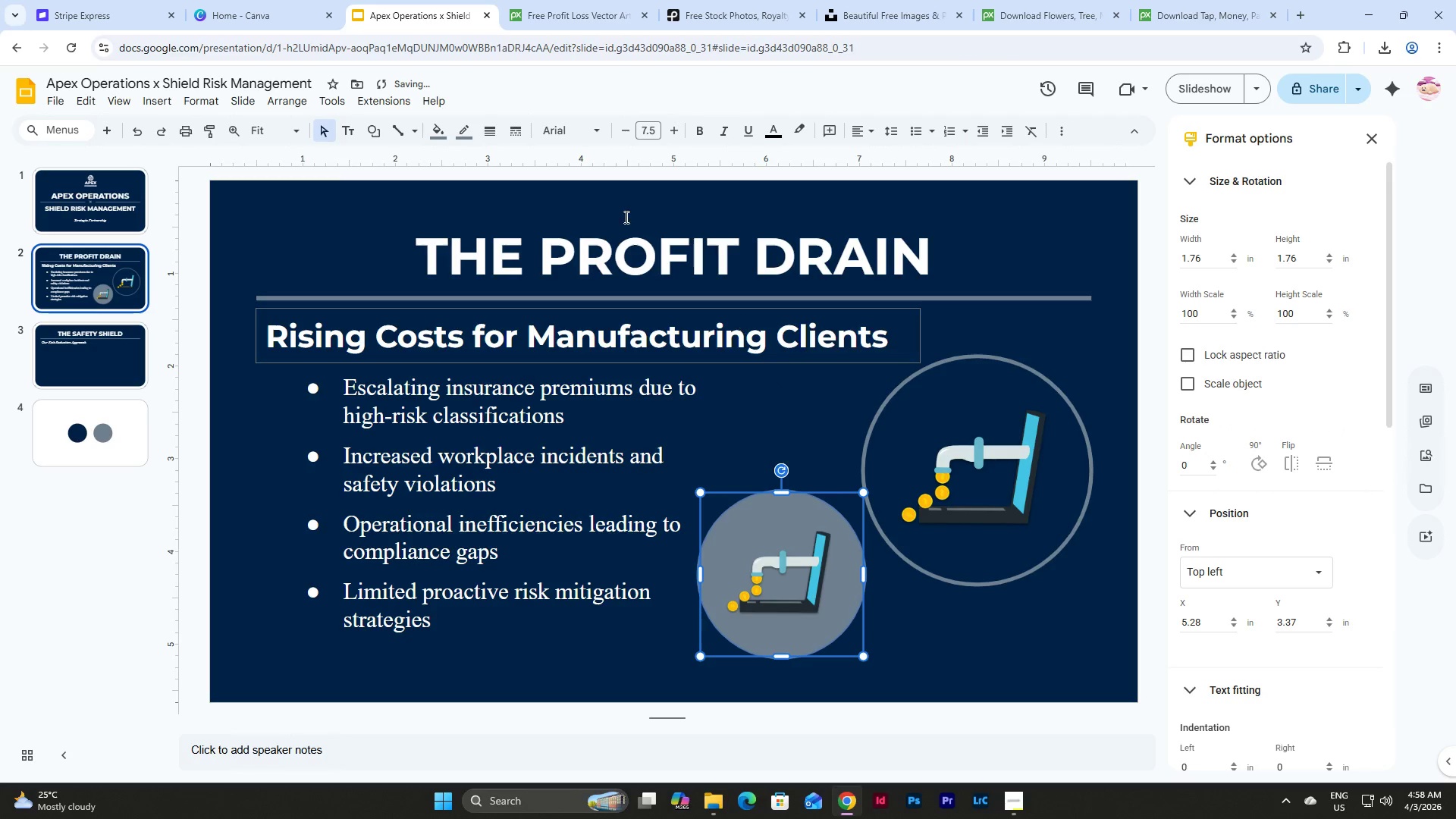 
left_click([463, 130])
 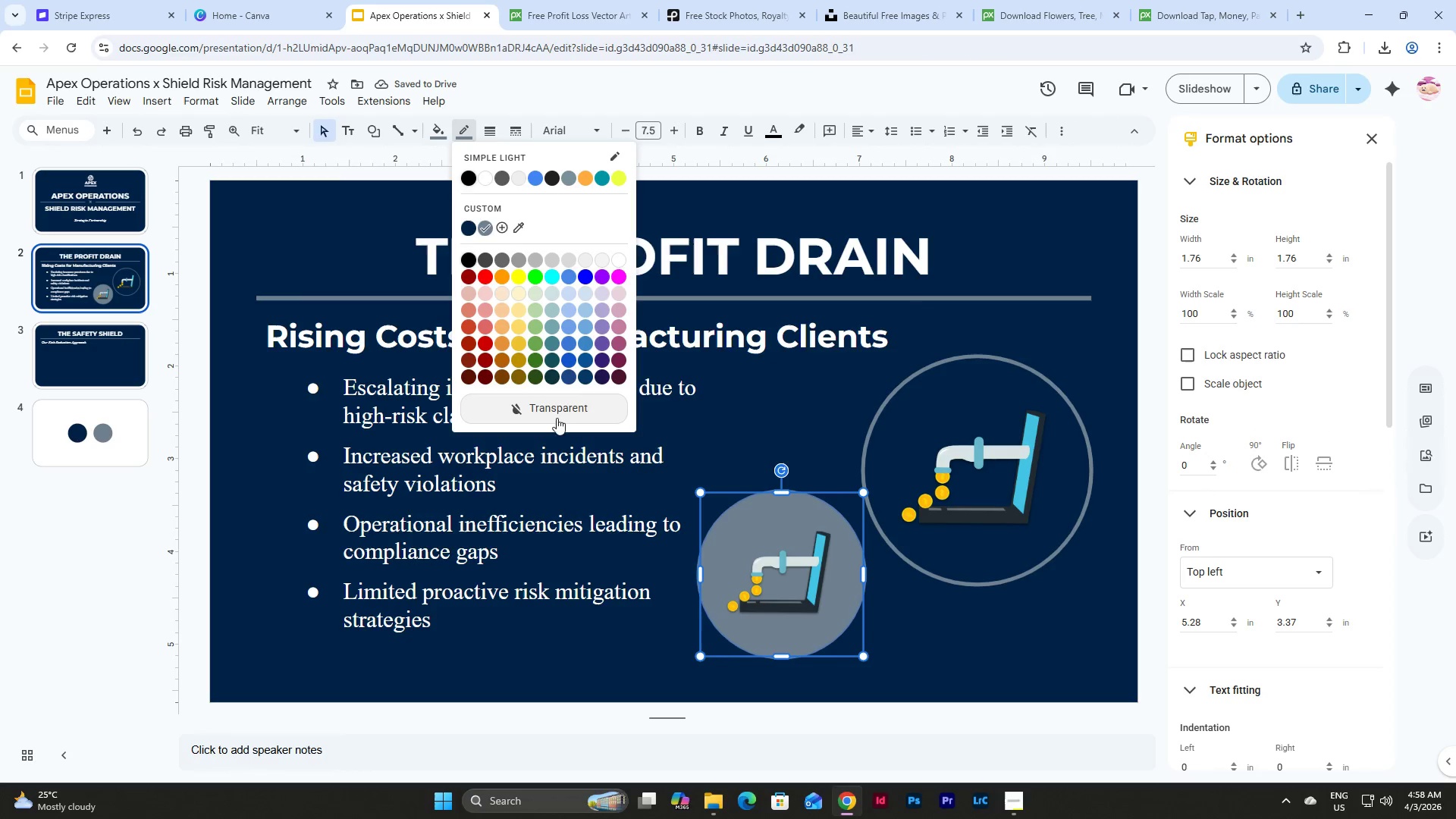 
left_click([557, 414])
 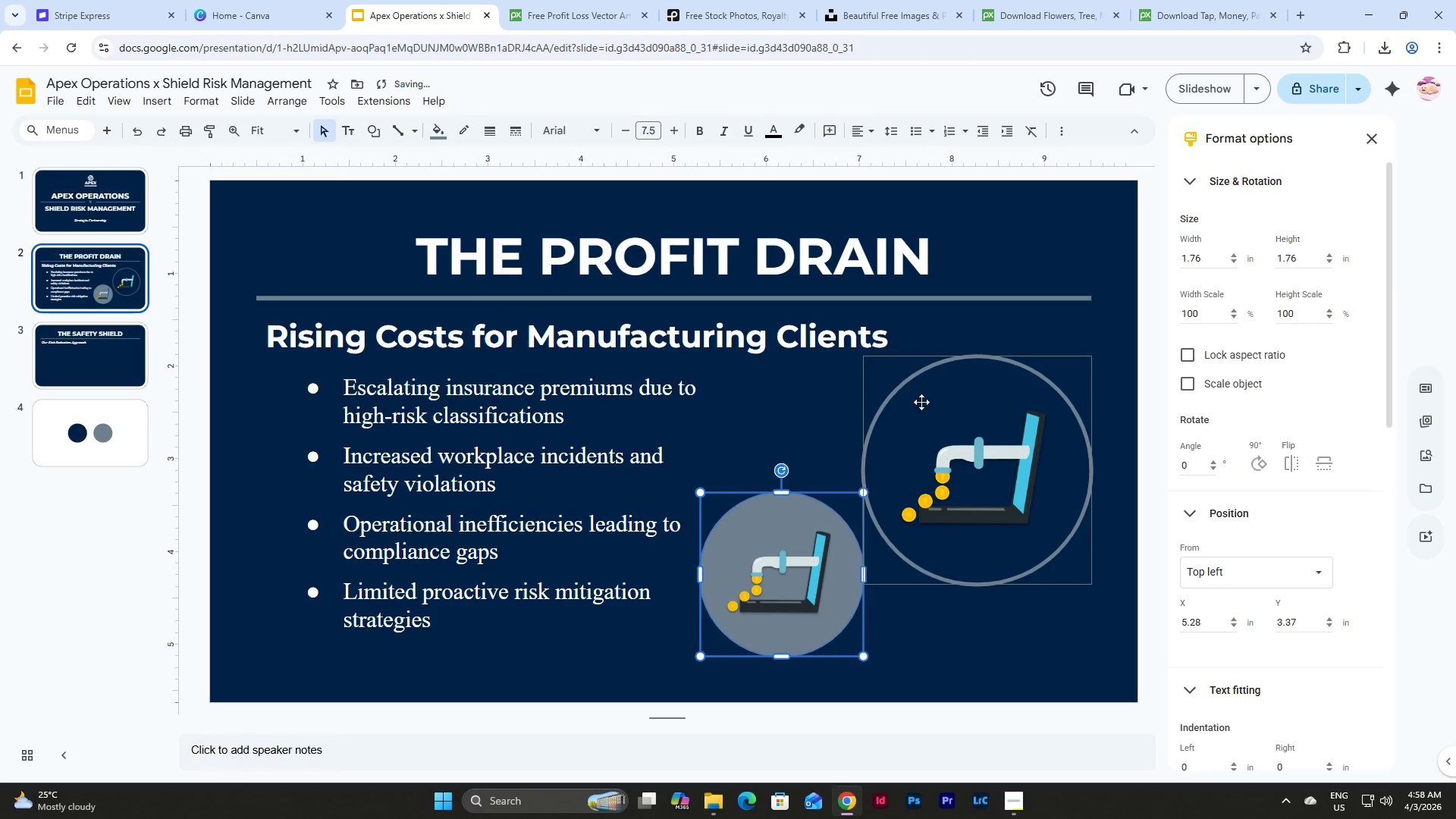 
left_click([911, 386])
 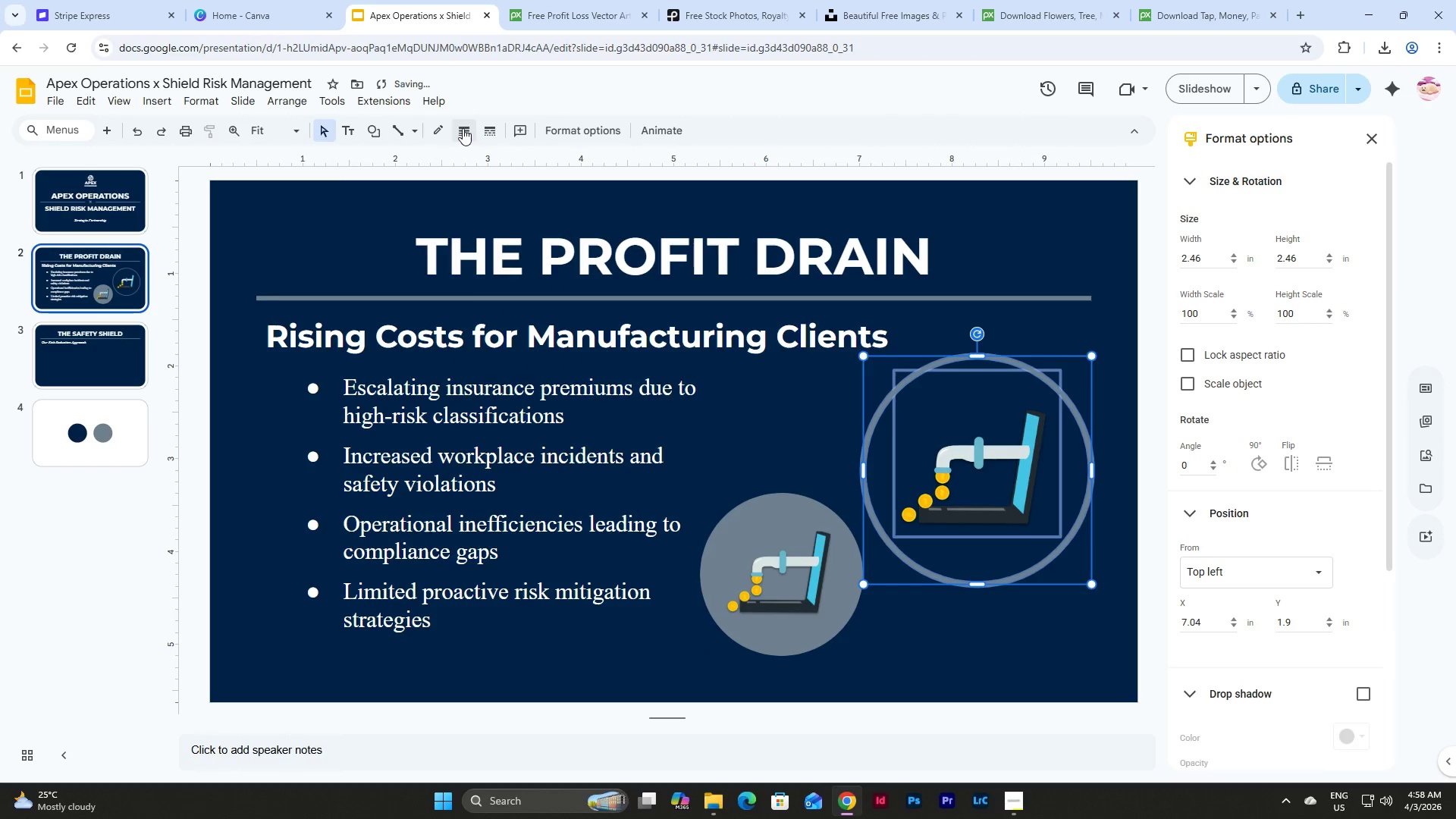 
left_click([443, 127])
 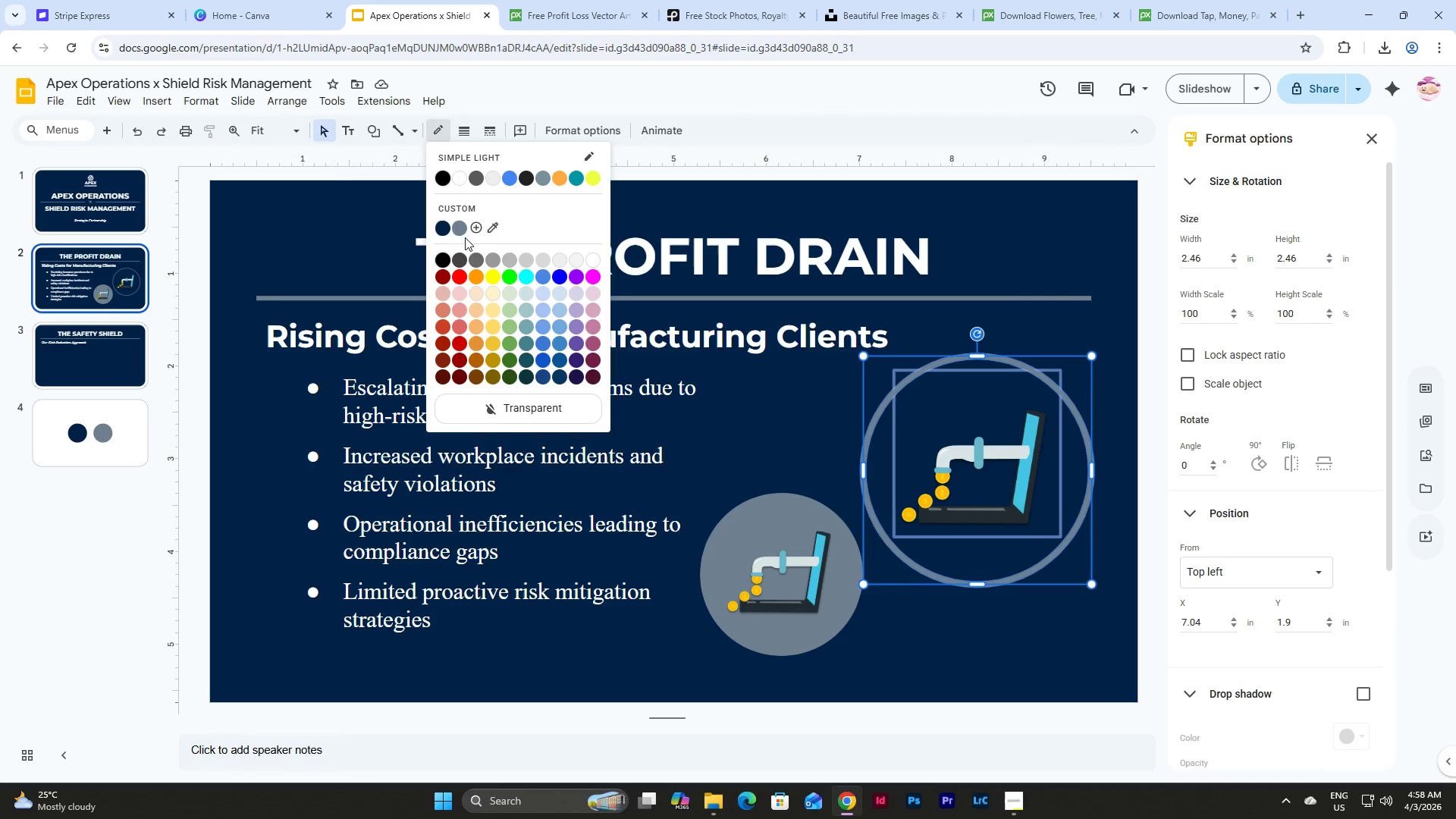 
wait(6.28)
 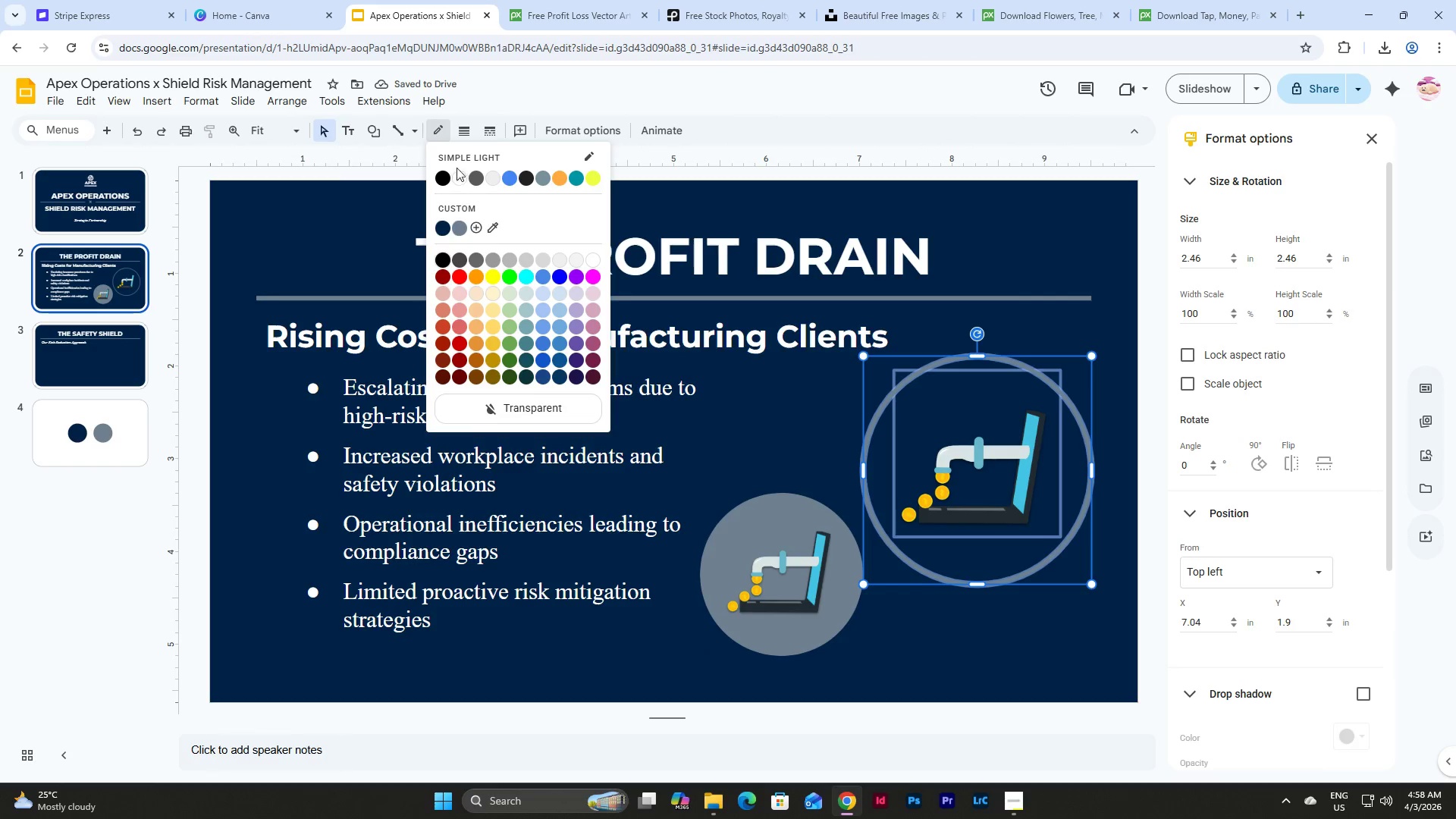 
left_click([533, 401])
 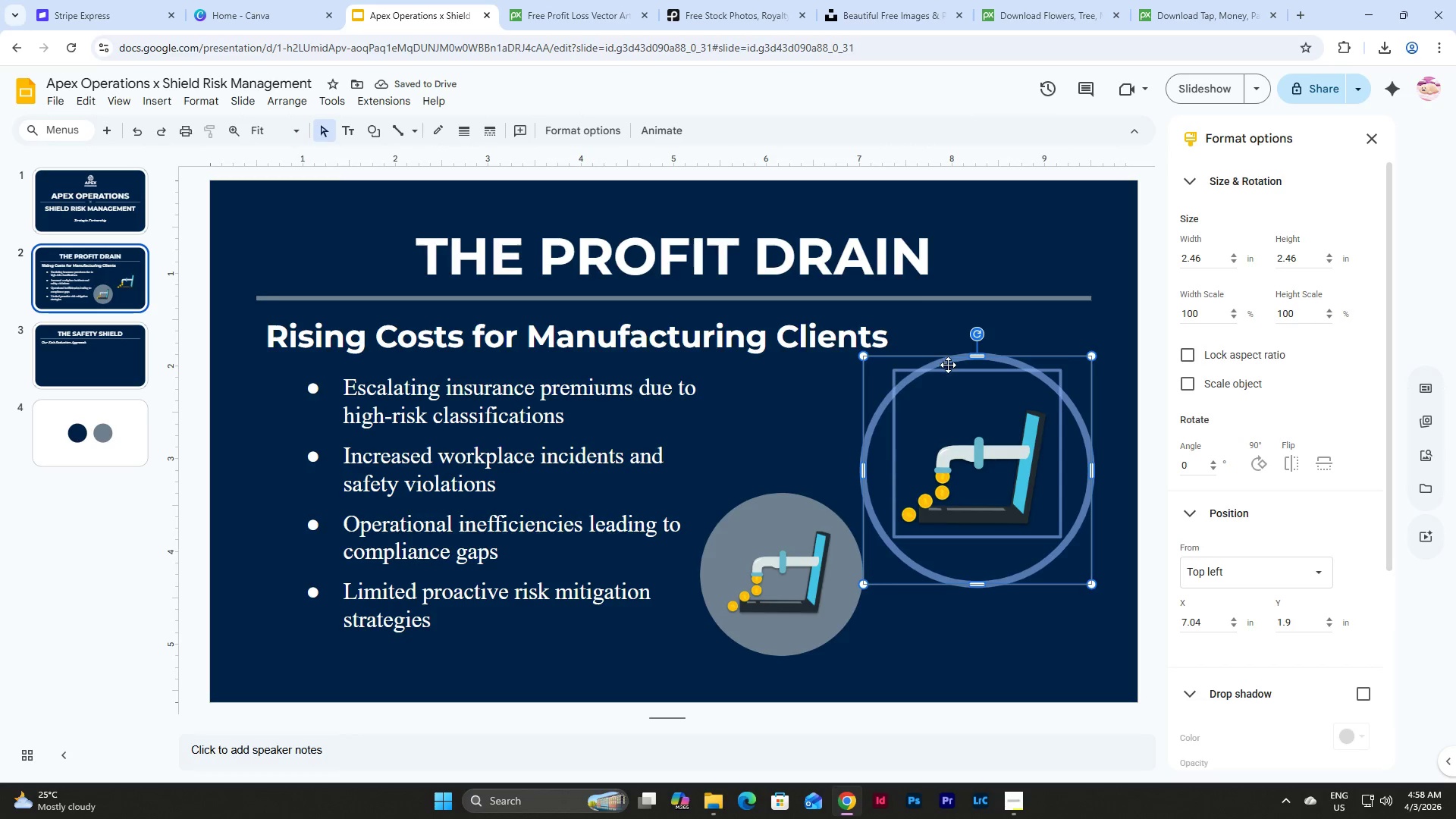 
wait(5.7)
 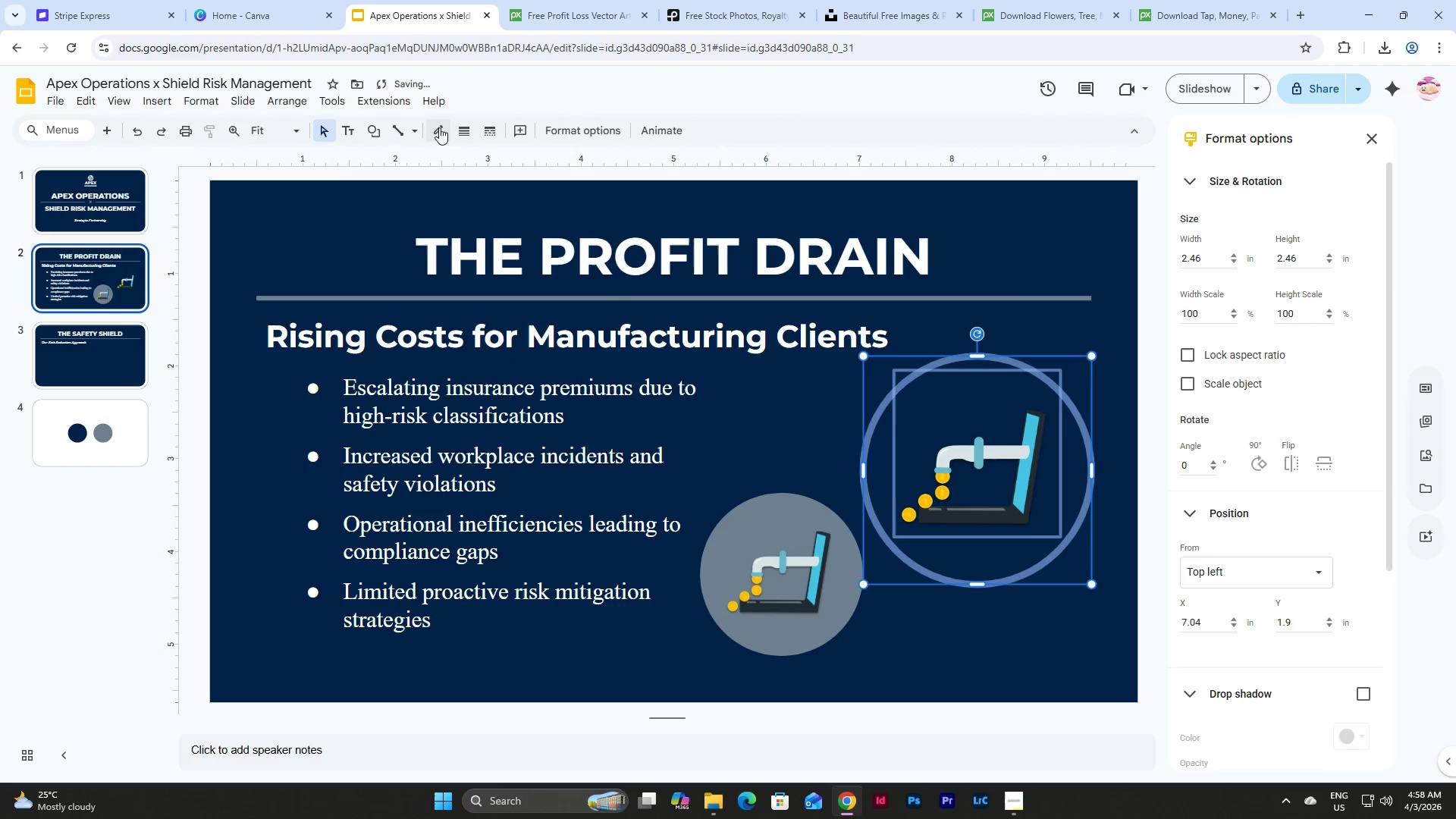 
key(Control+Z)
 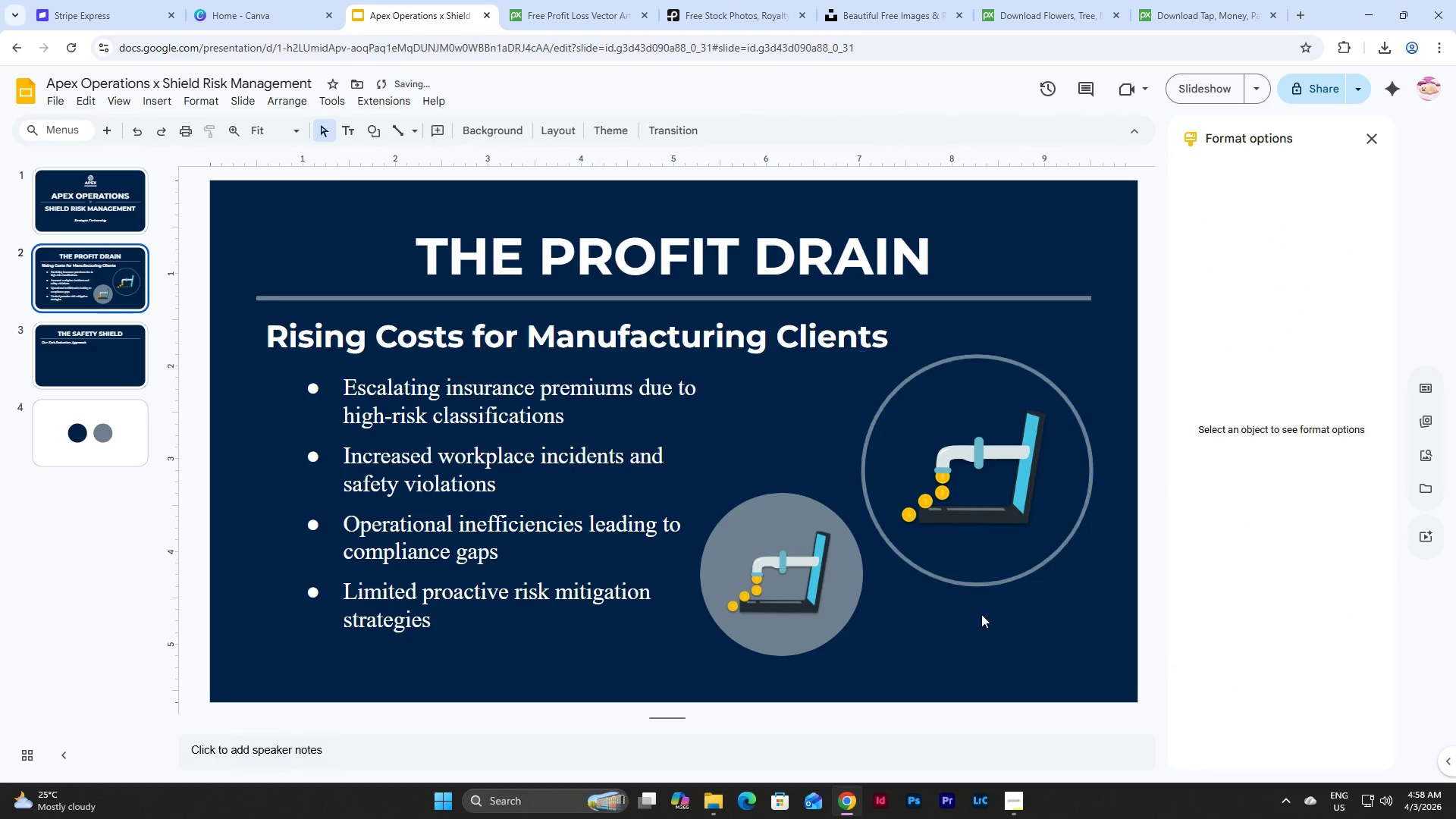 
double_click([977, 581])
 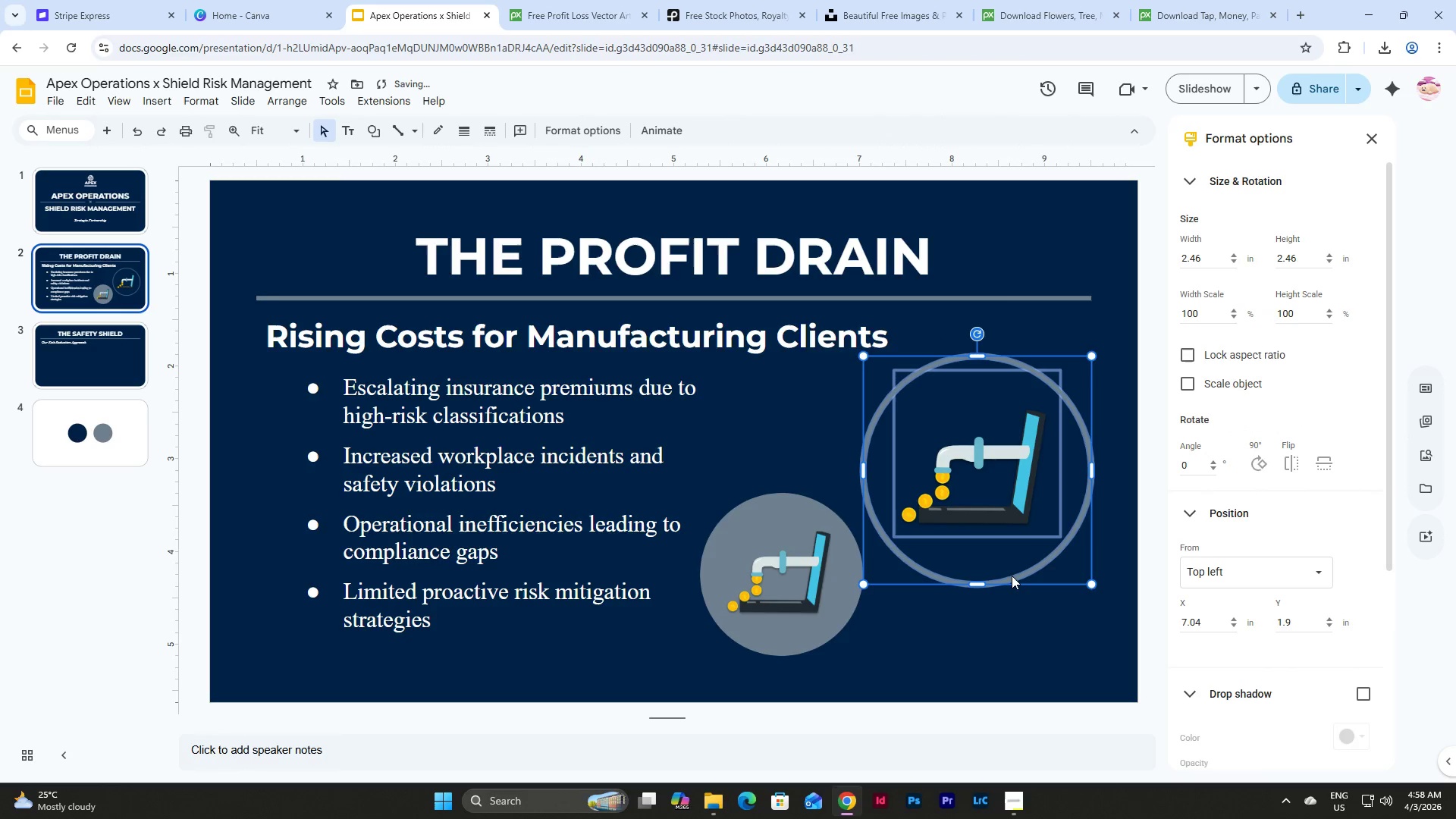 
left_click([1016, 576])
 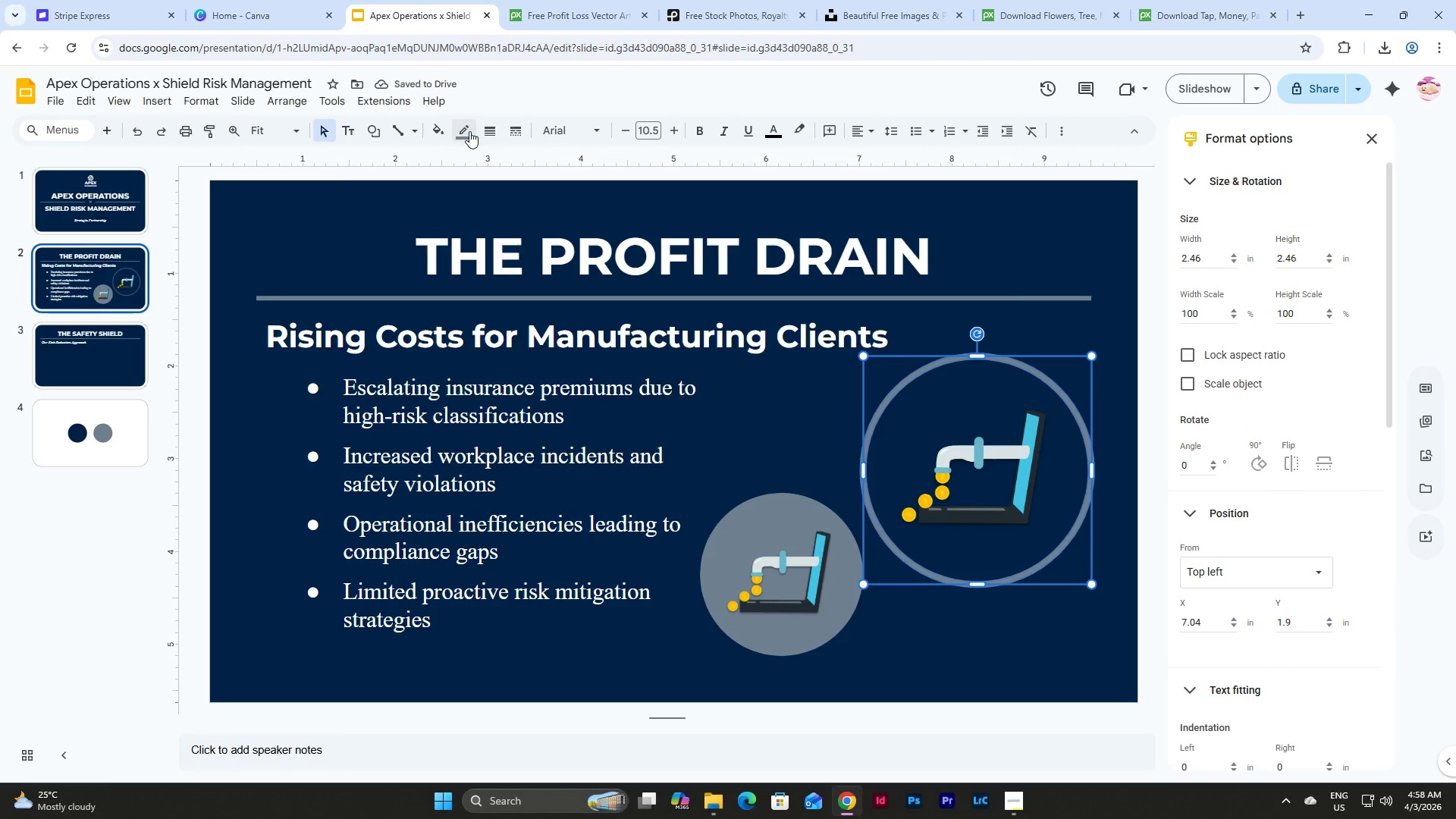 
left_click([469, 131])
 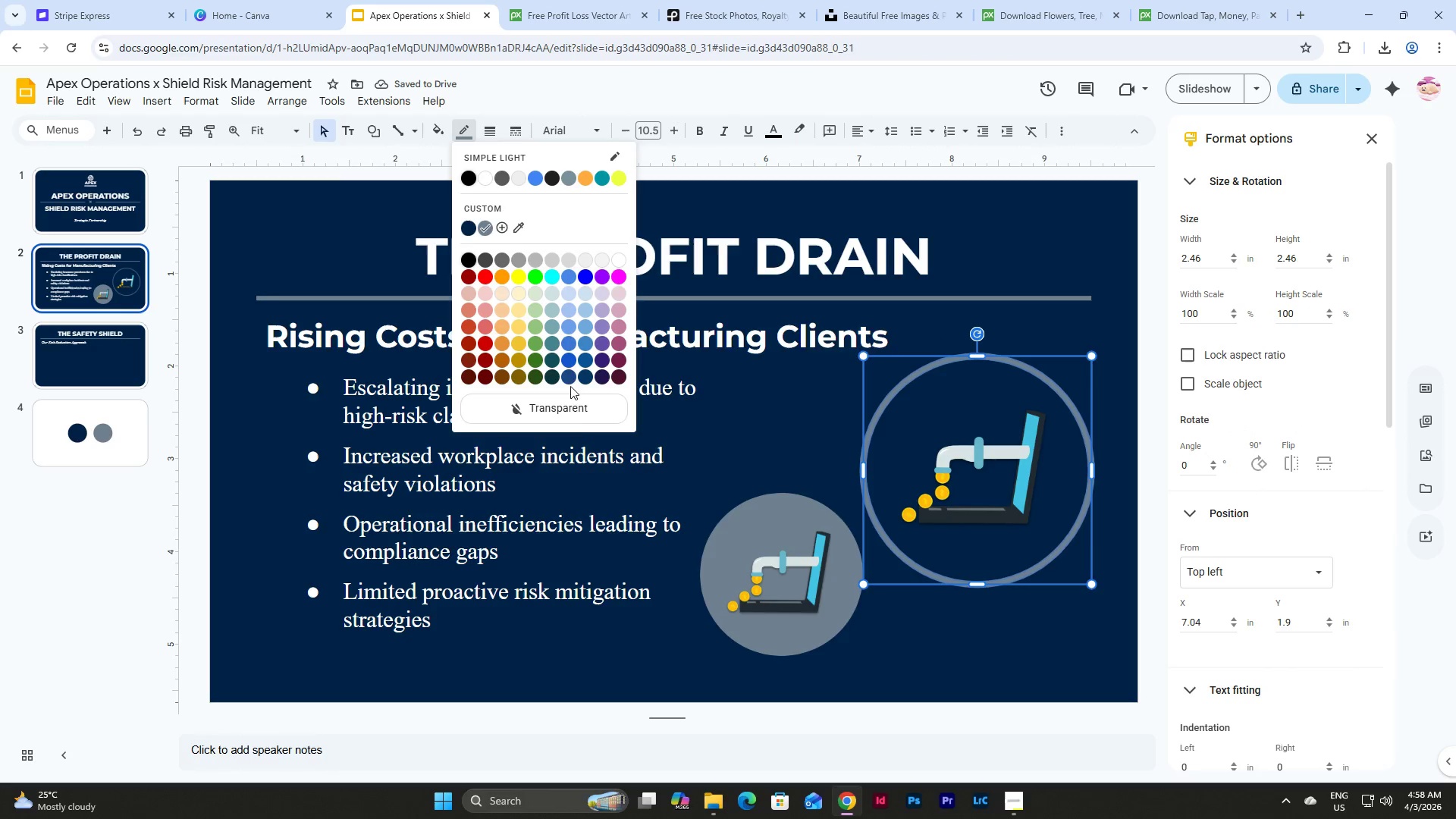 
left_click([573, 412])
 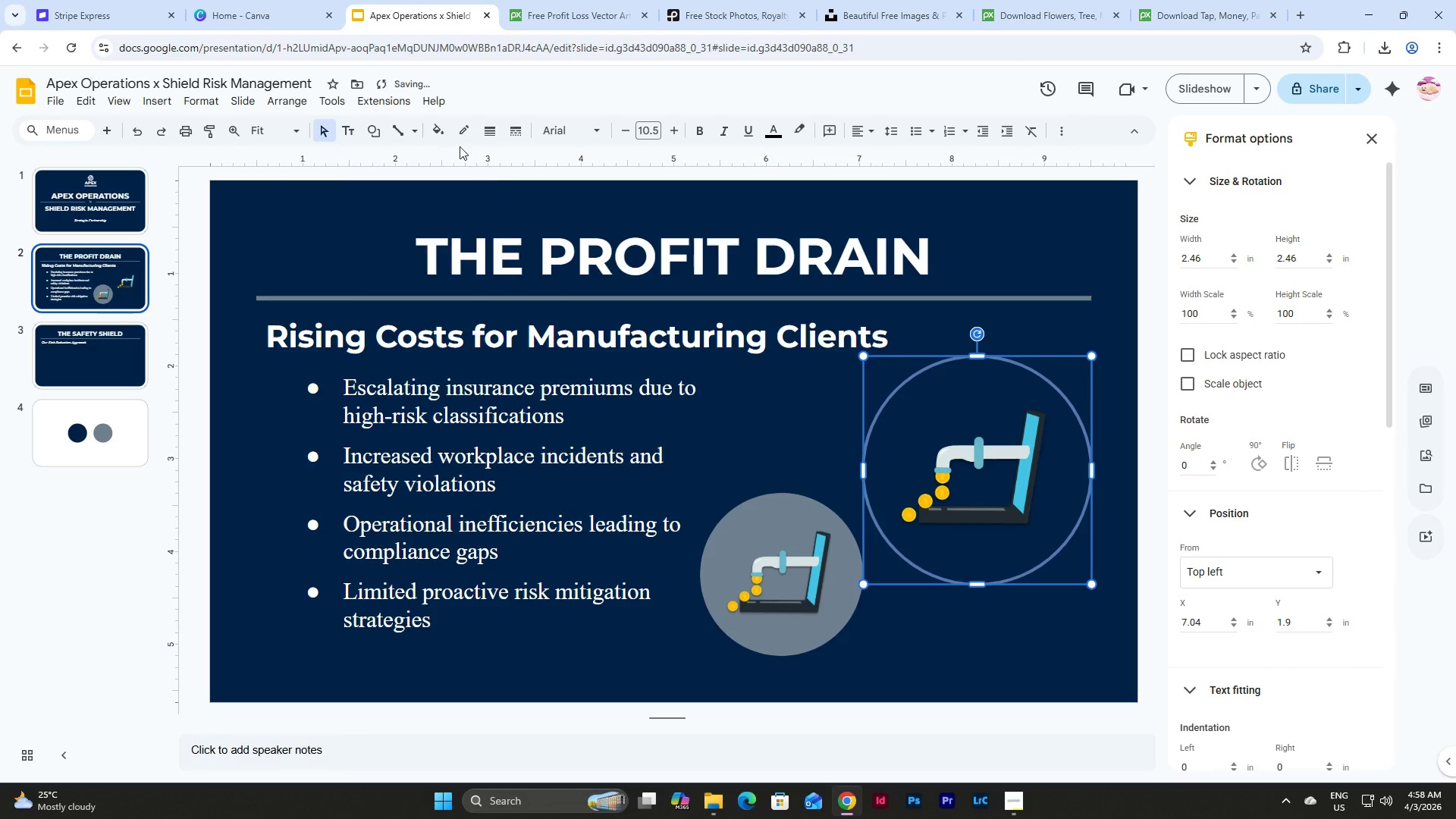 
left_click([438, 130])
 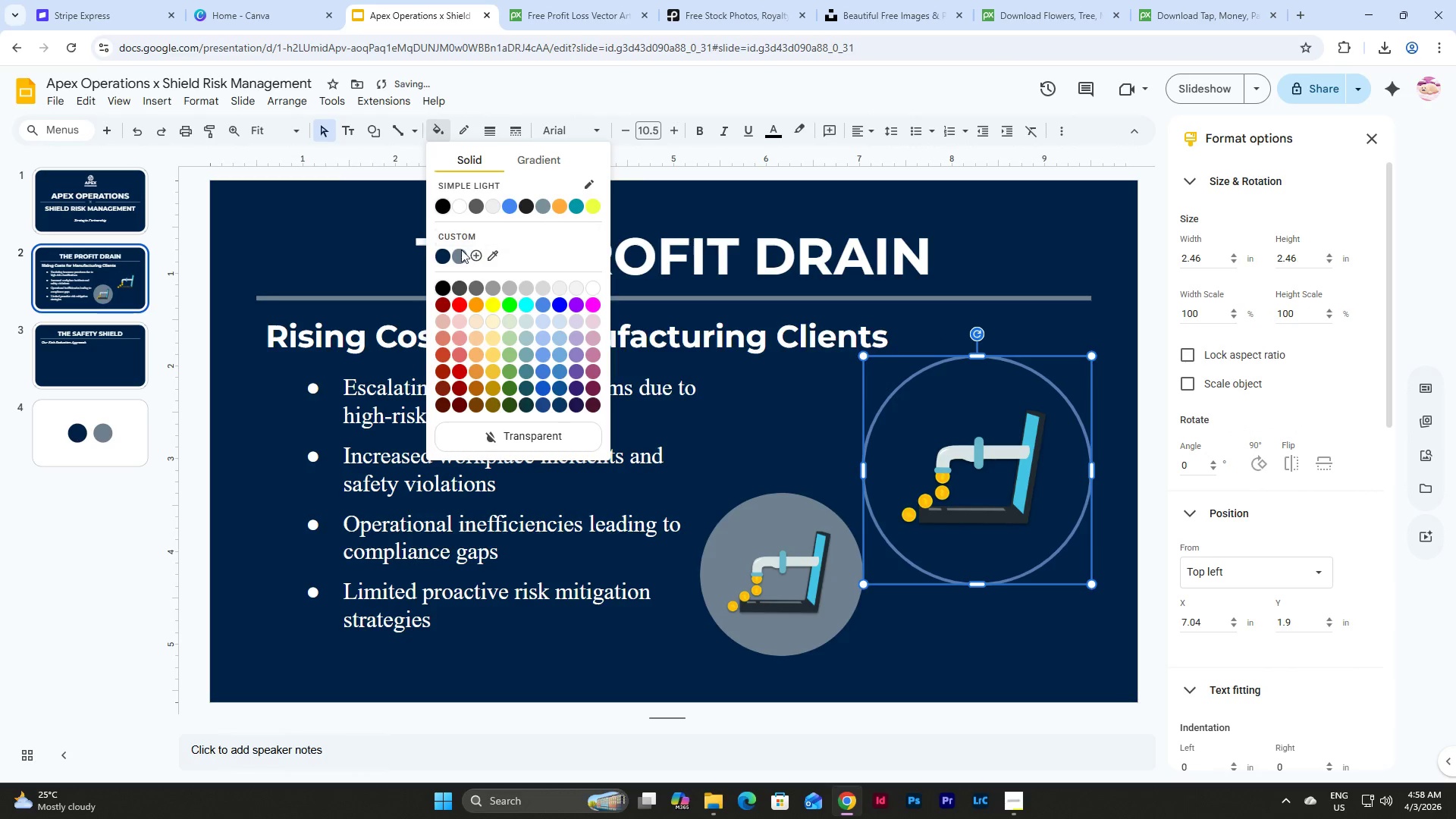 
left_click([457, 254])
 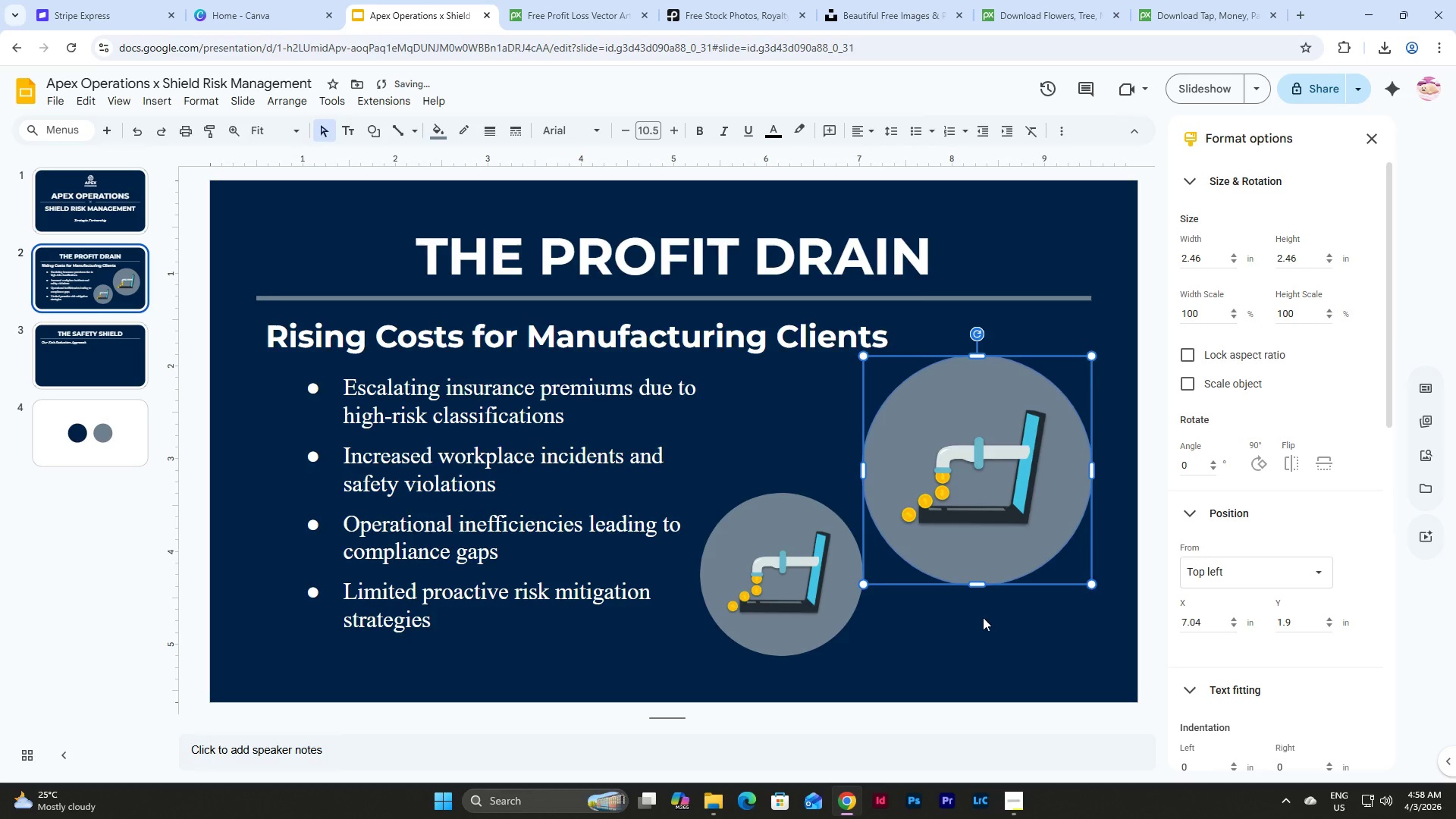 
left_click([994, 632])
 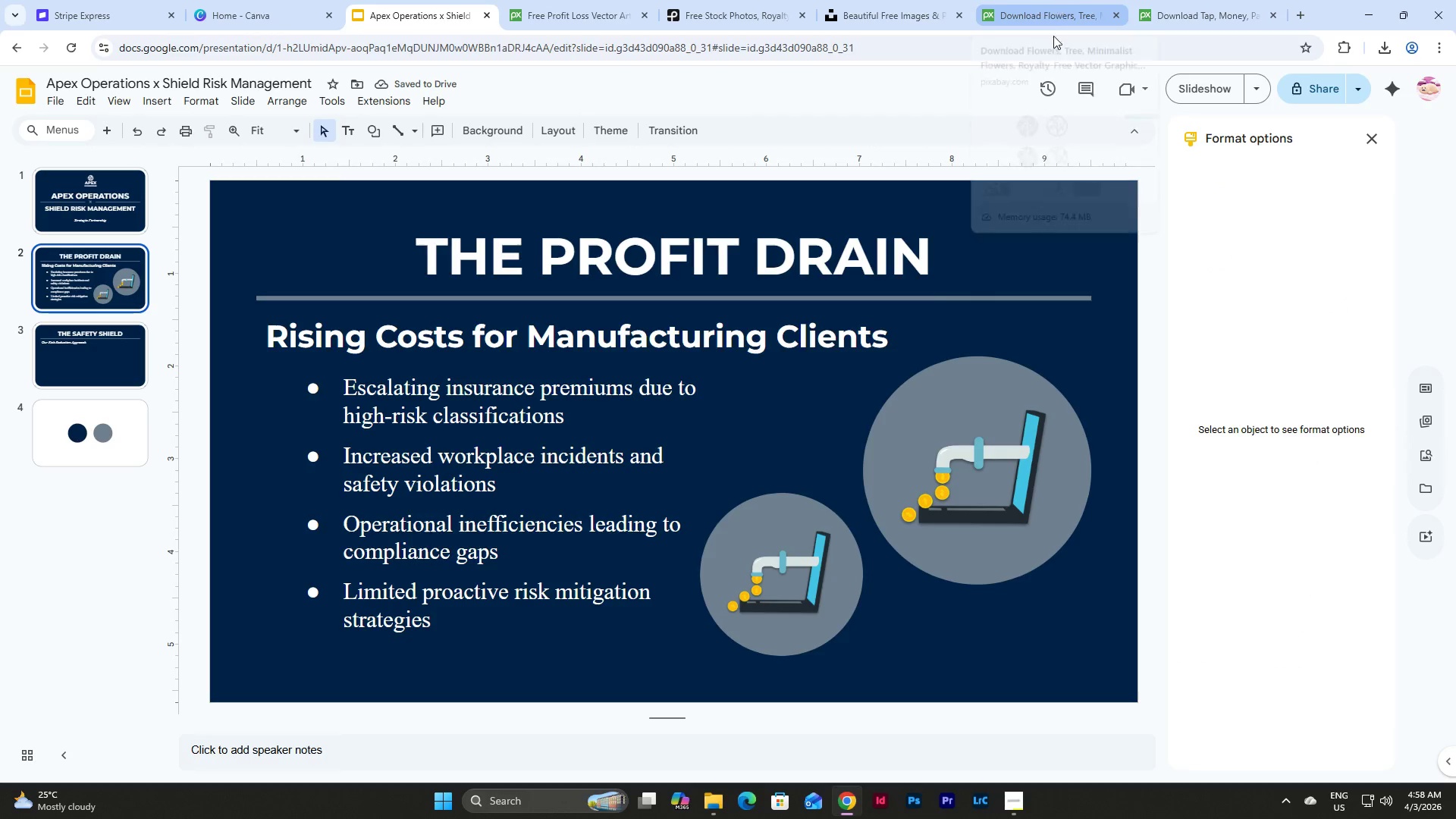 
wait(5.53)
 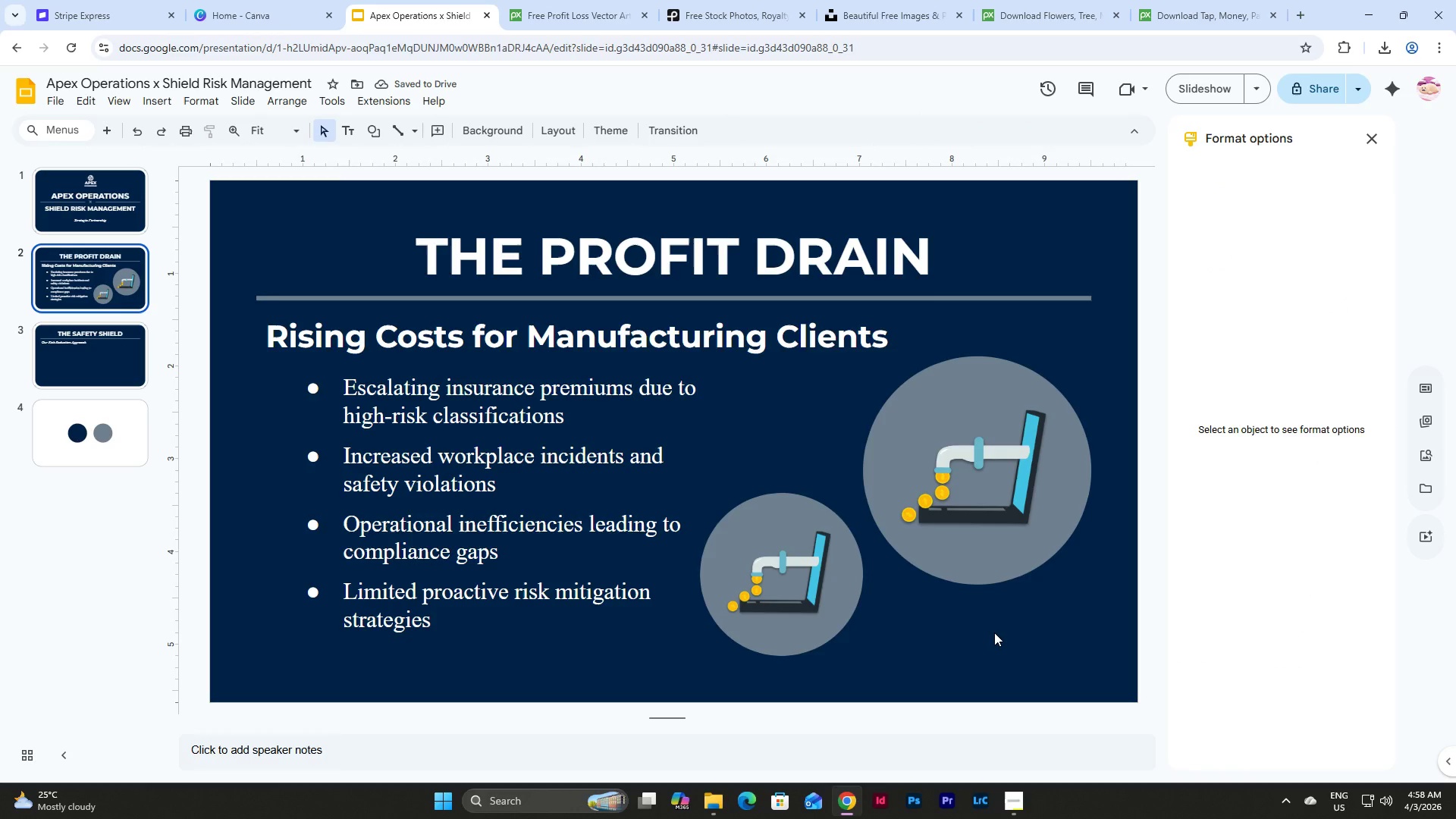 
left_click([1056, 0])
 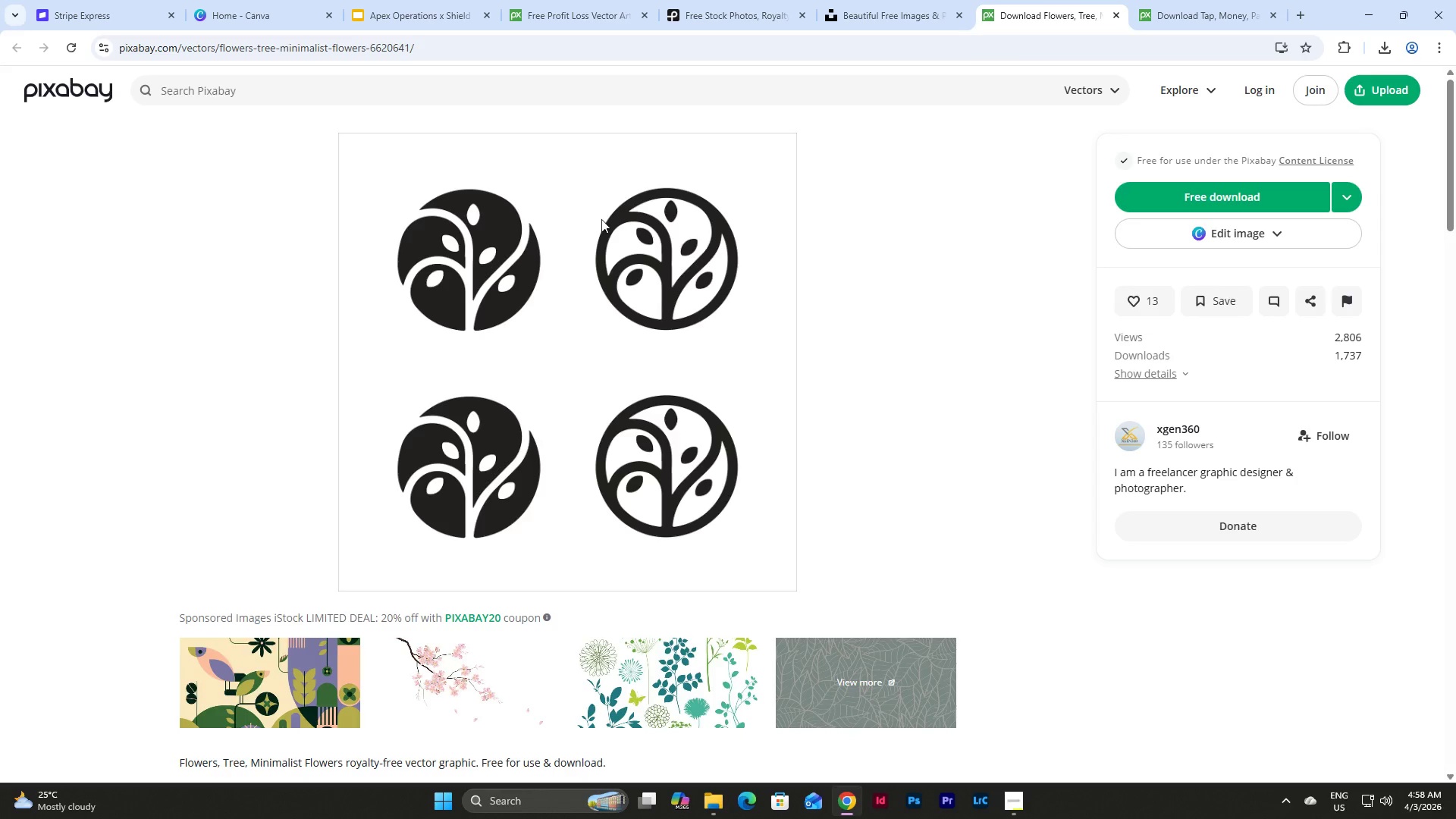 
scroll: coordinate [599, 208], scroll_direction: up, amount: 5.0
 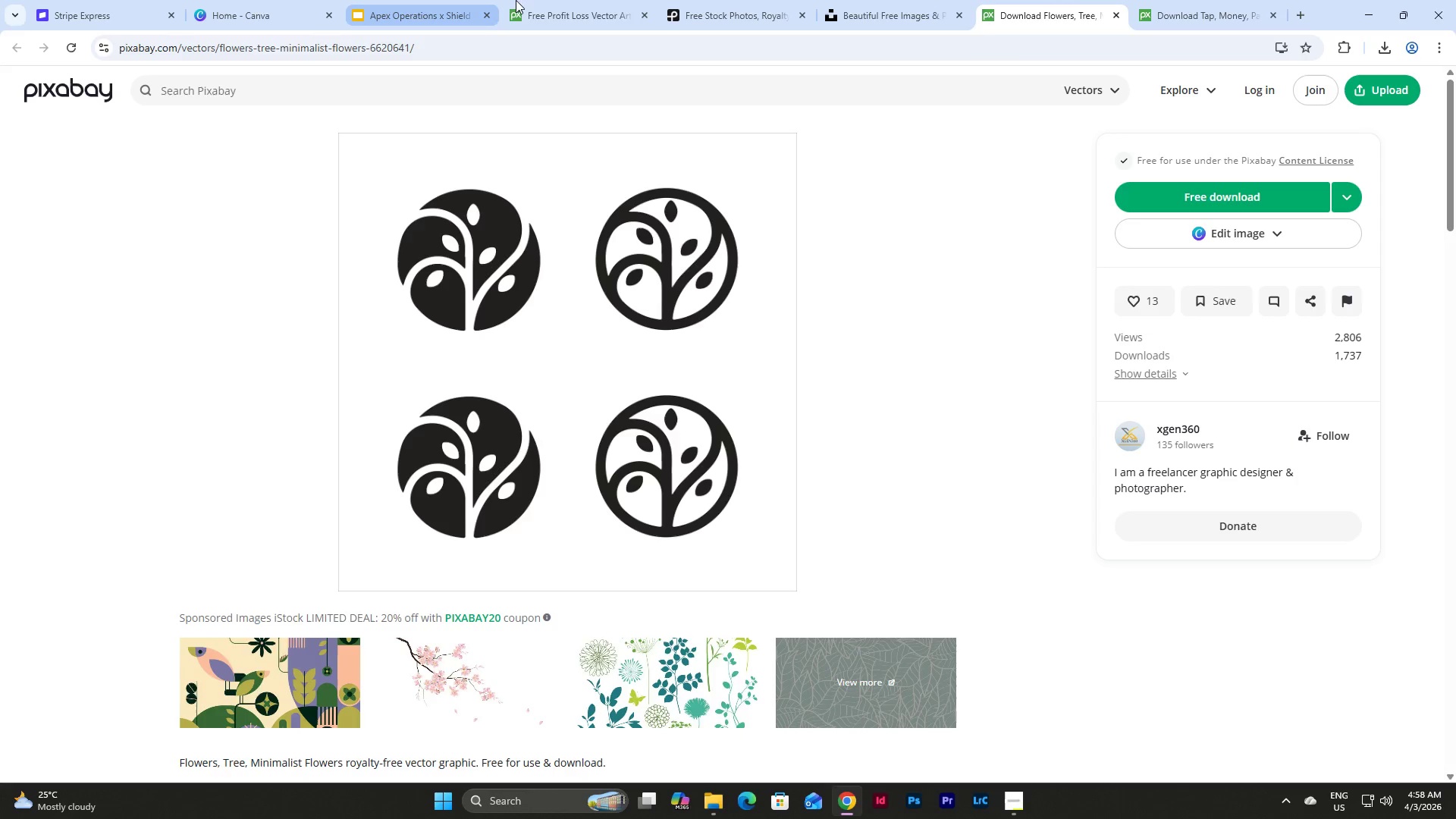 
left_click([554, 0])
 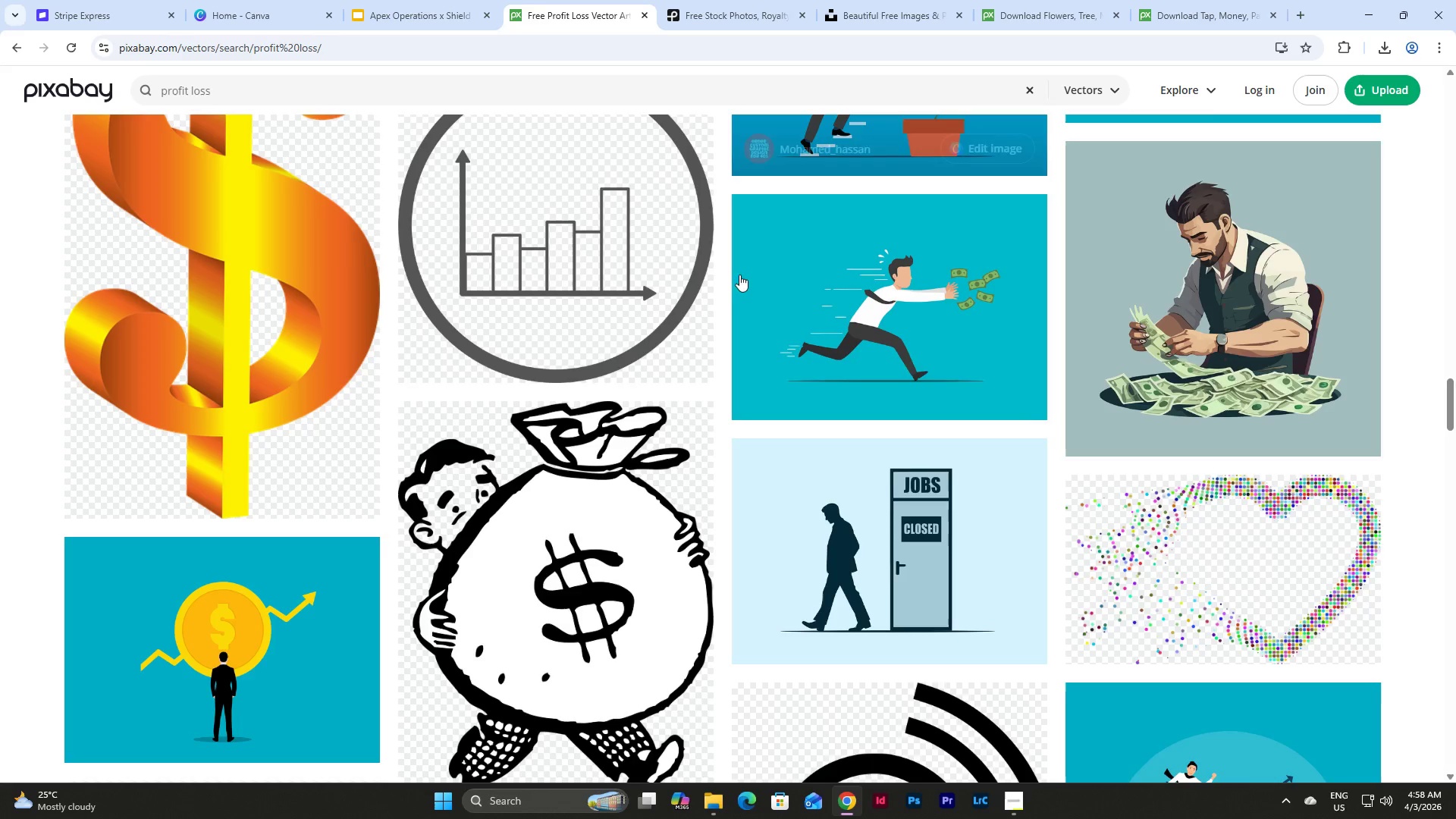 
scroll: coordinate [1046, 432], scroll_direction: down, amount: 5.0
 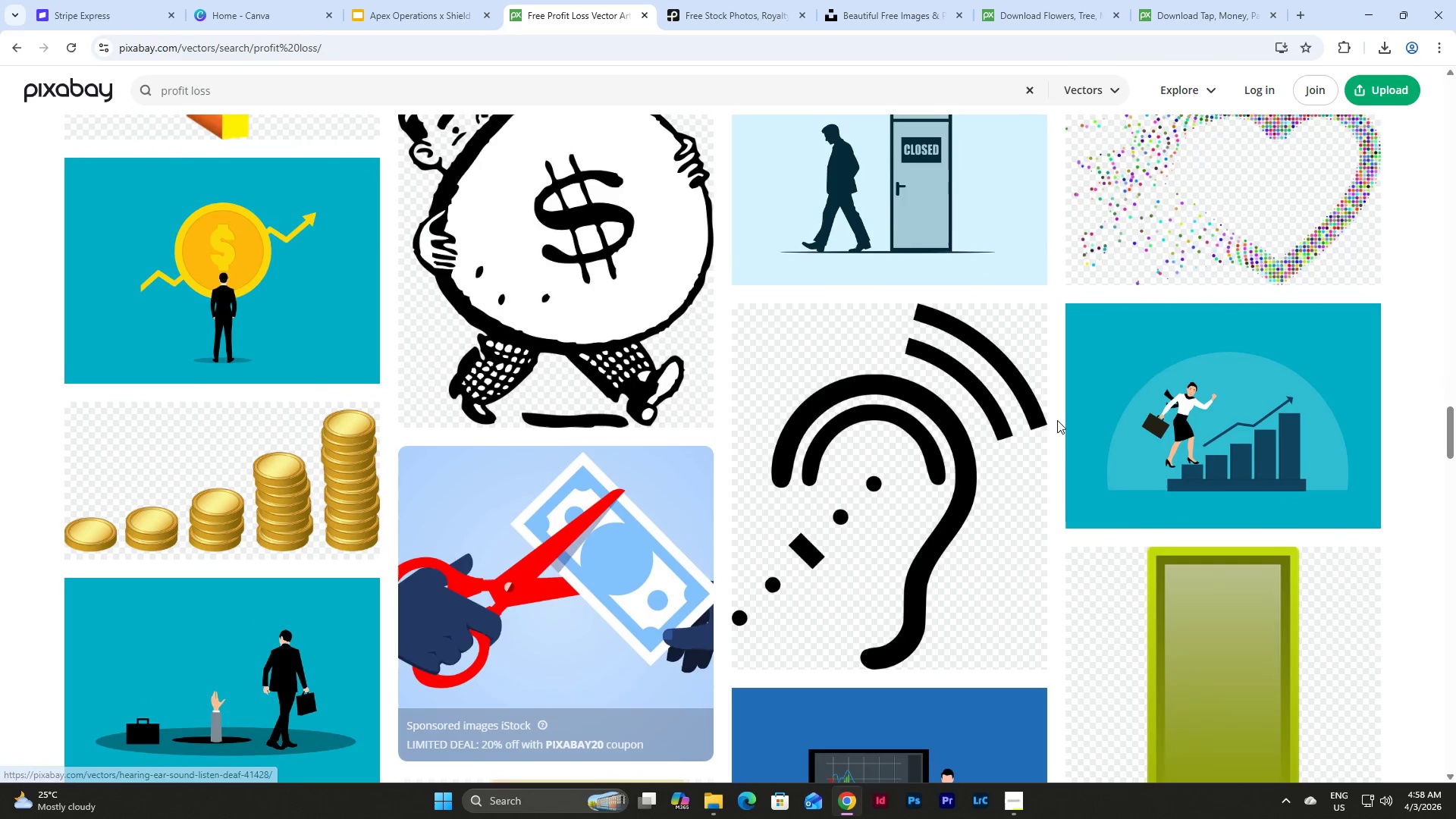 
scroll: coordinate [1057, 420], scroll_direction: up, amount: 6.0
 